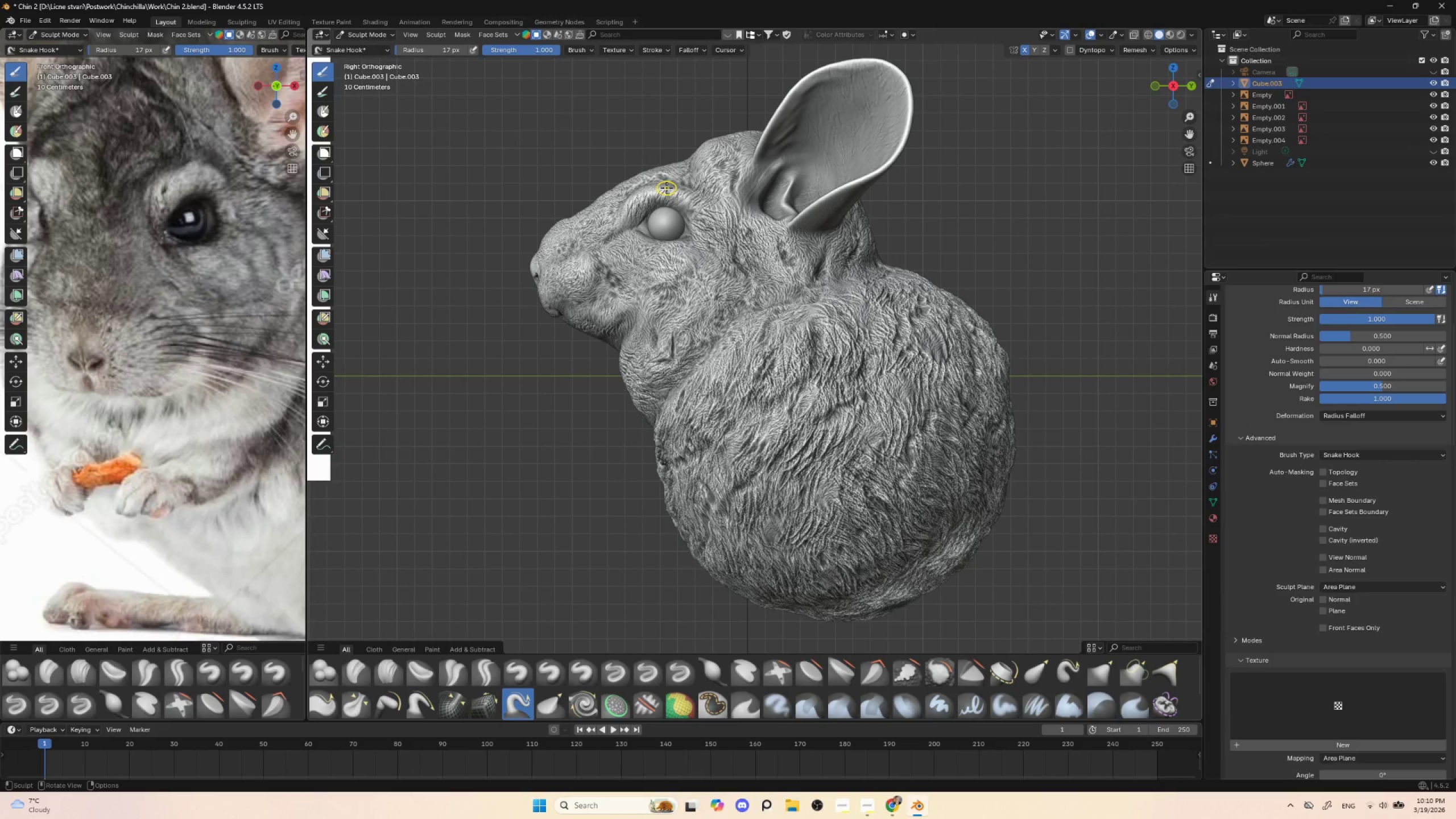 
left_click_drag(start_coordinate=[667, 188], to_coordinate=[671, 184])
 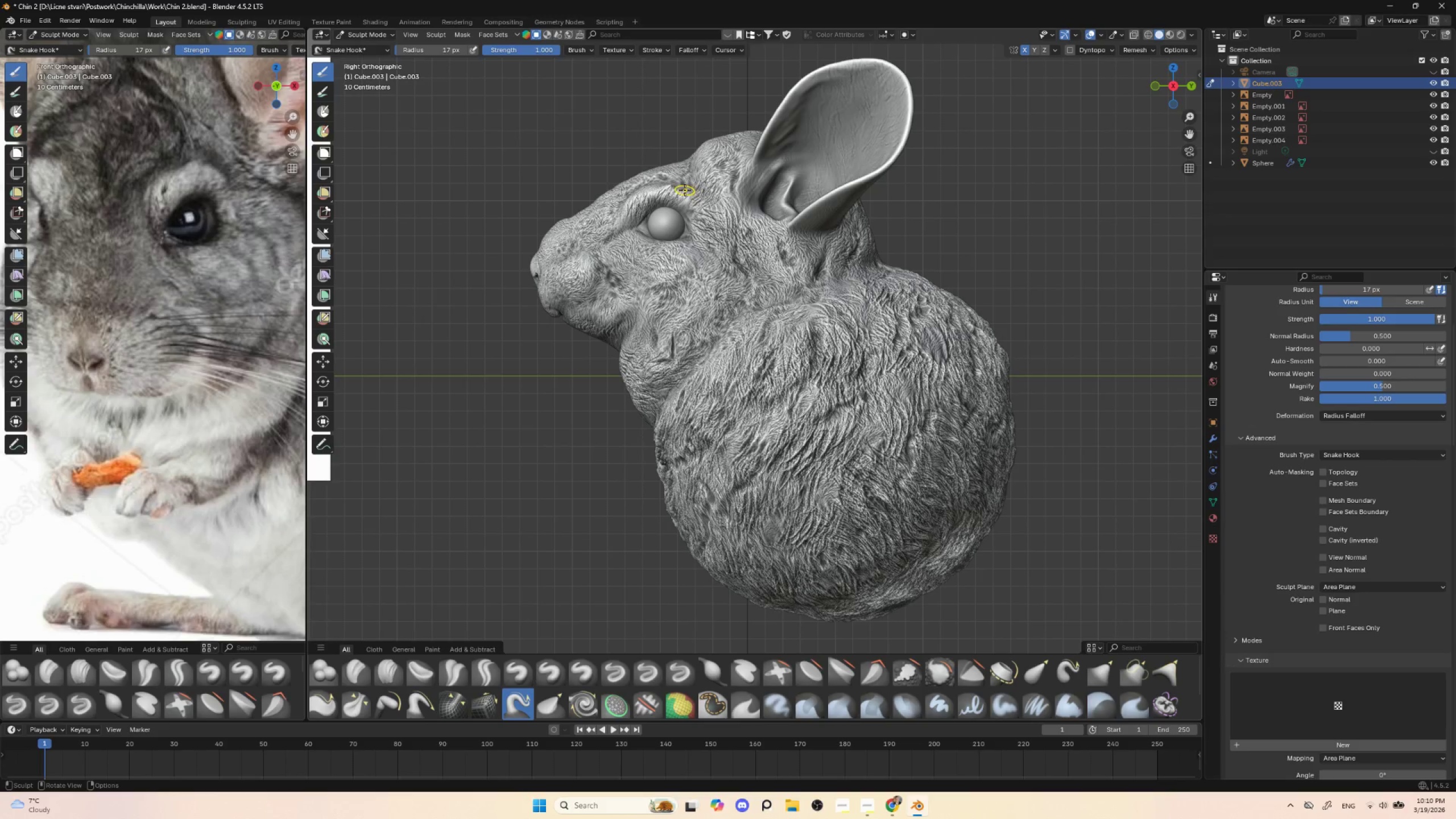 
left_click_drag(start_coordinate=[685, 190], to_coordinate=[689, 188])
 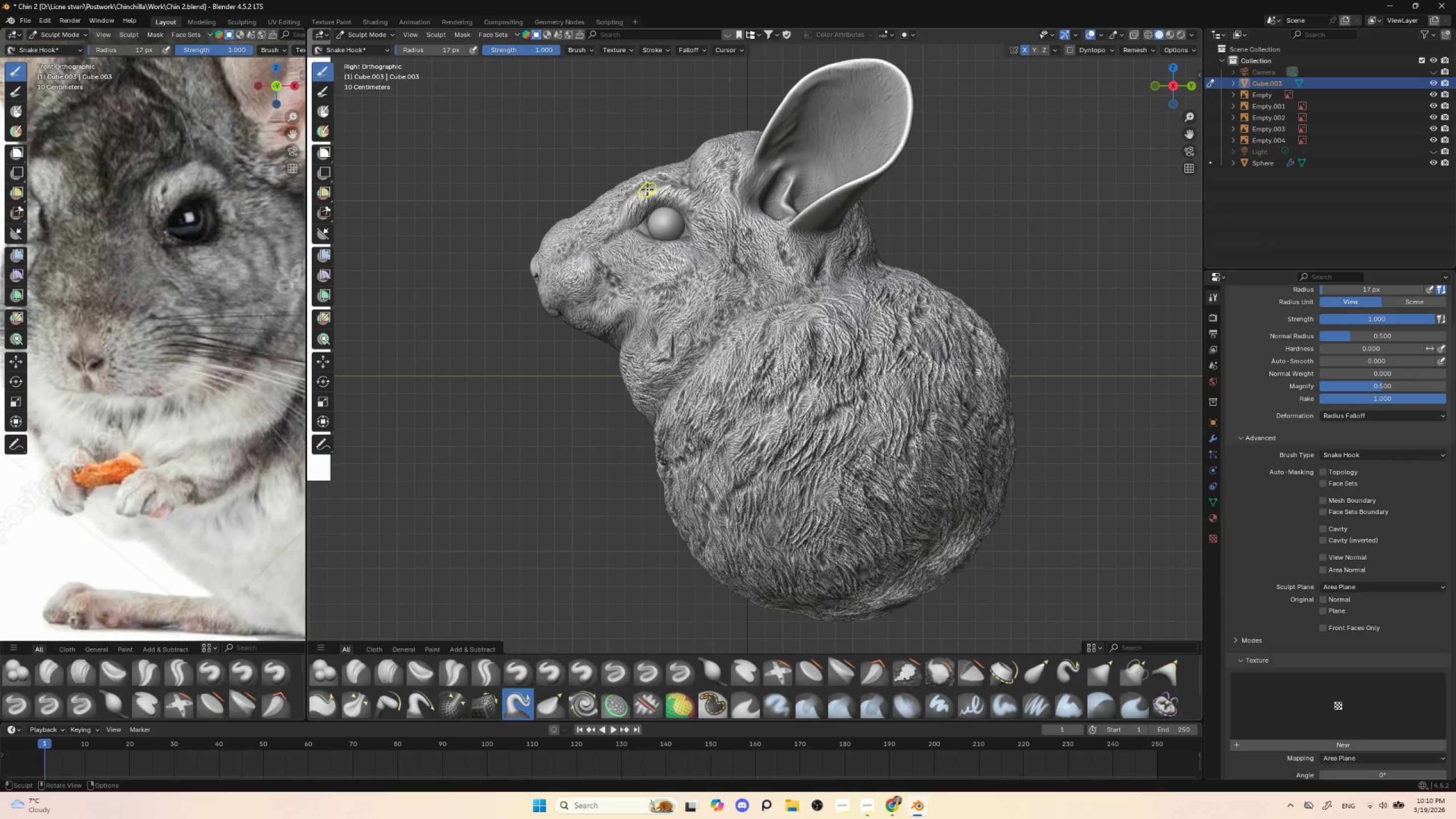 
left_click_drag(start_coordinate=[646, 188], to_coordinate=[647, 184])
 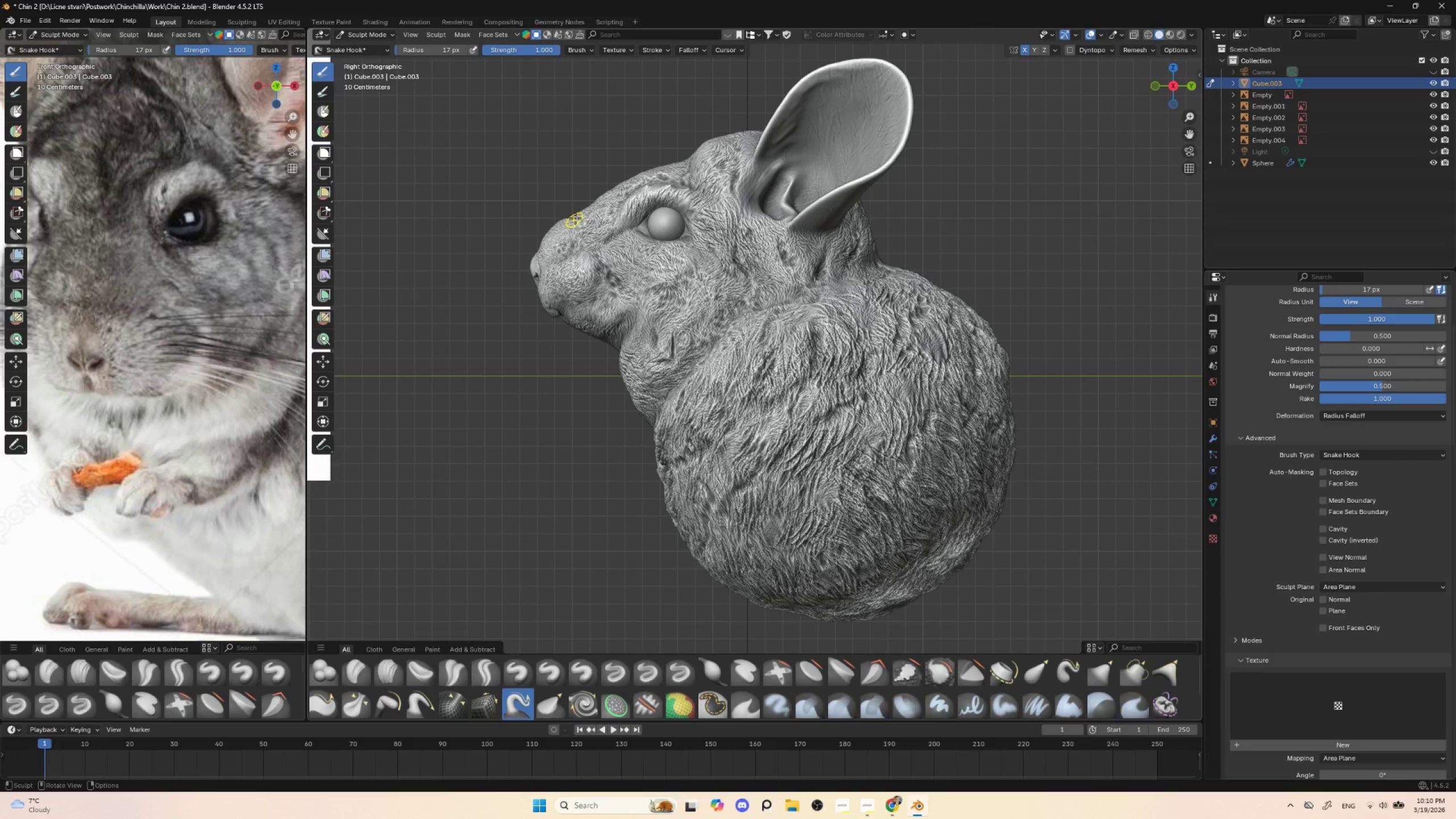 
left_click_drag(start_coordinate=[624, 185], to_coordinate=[625, 182])
 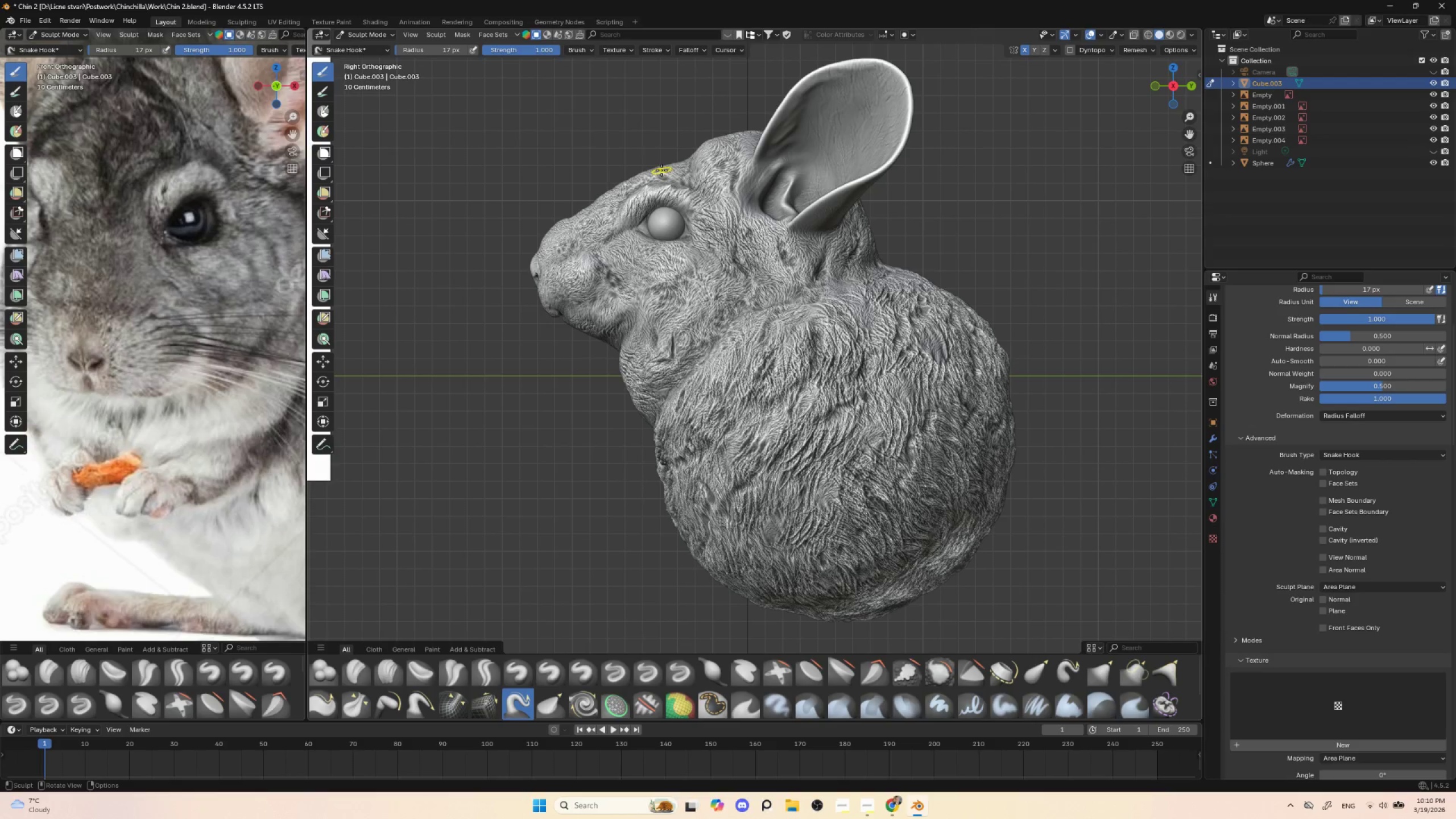 
left_click([661, 169])
 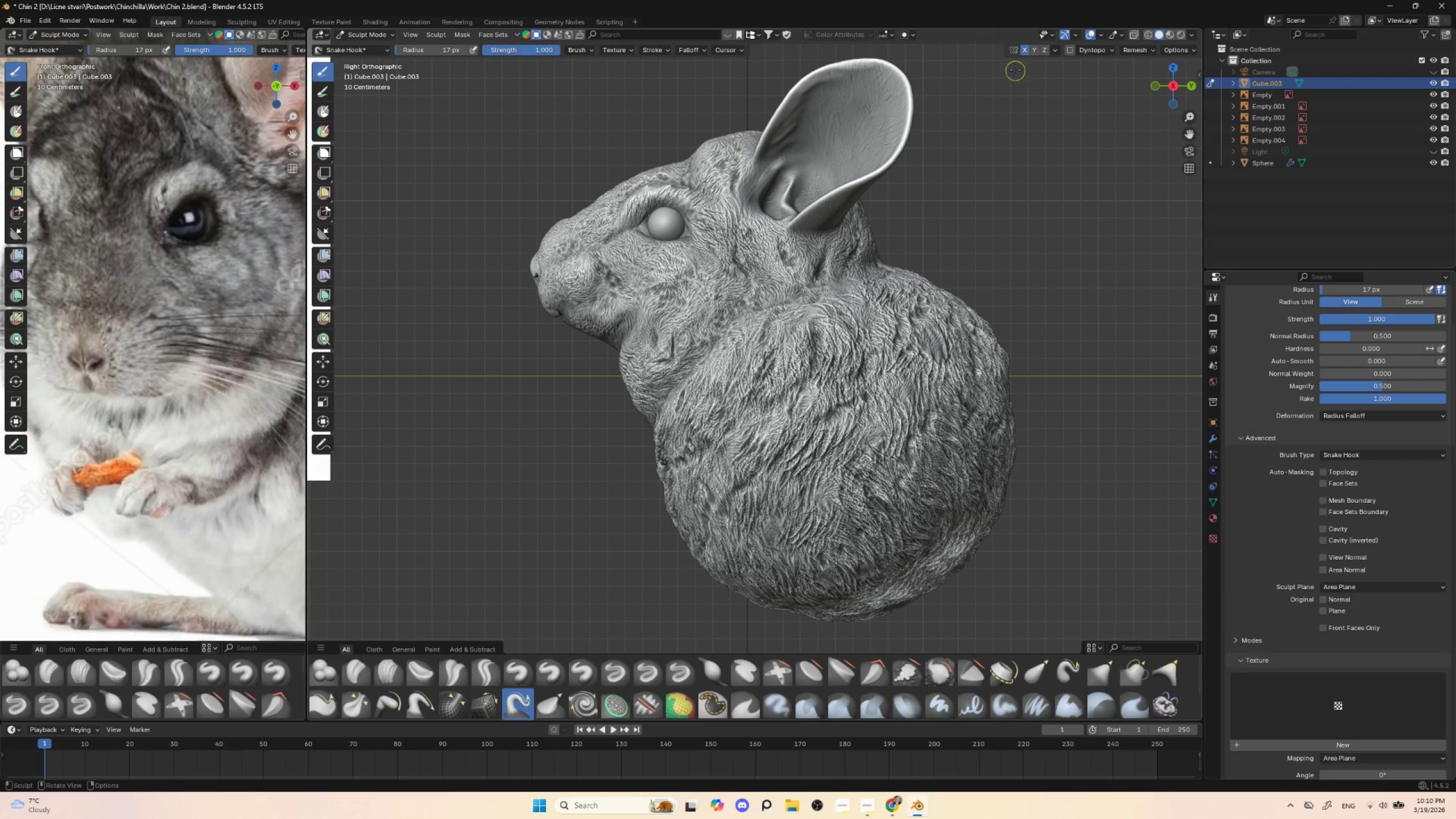 
left_click([1027, 49])
 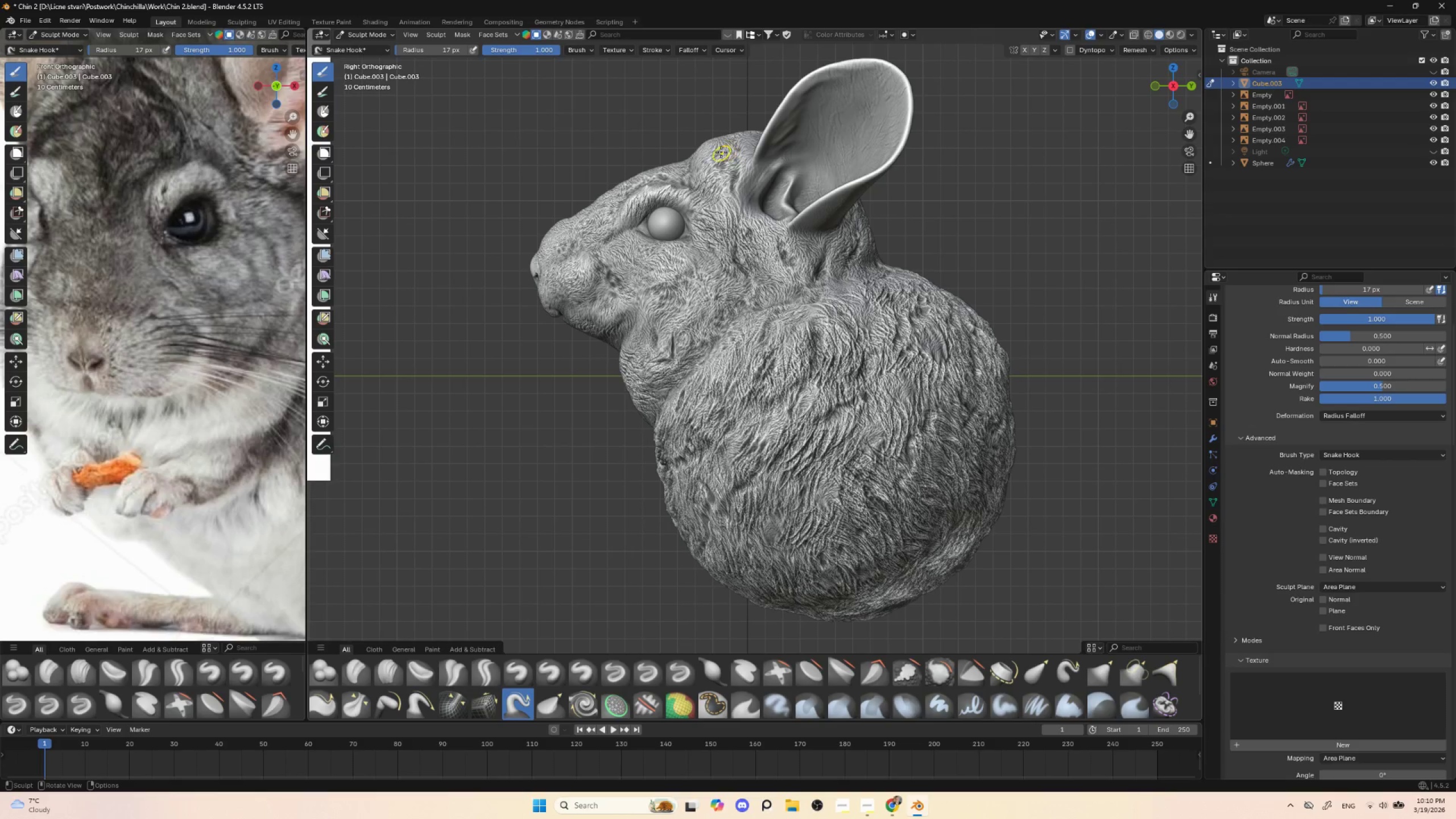 
left_click_drag(start_coordinate=[715, 146], to_coordinate=[712, 142])
 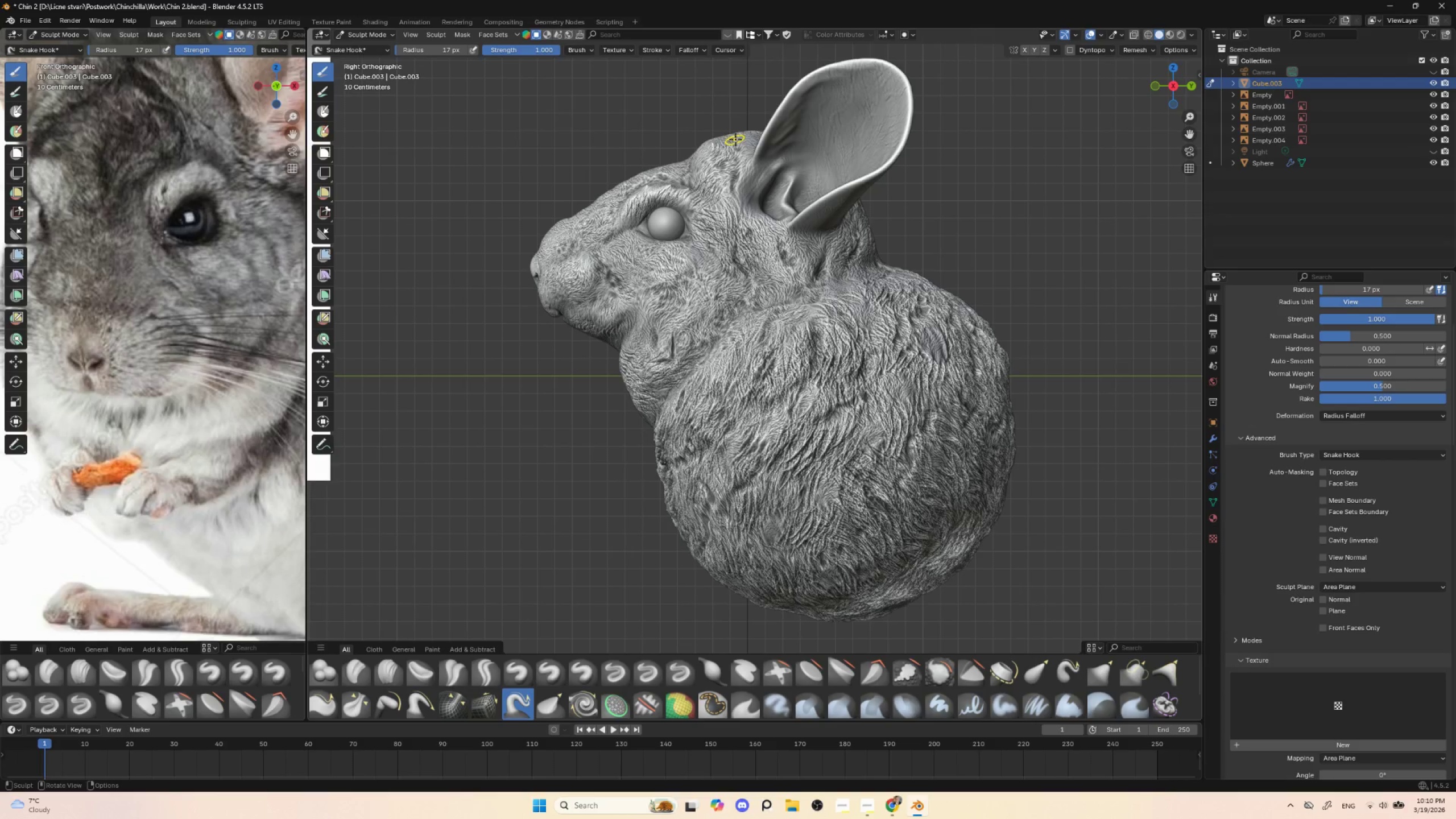 
left_click_drag(start_coordinate=[738, 139], to_coordinate=[740, 135])
 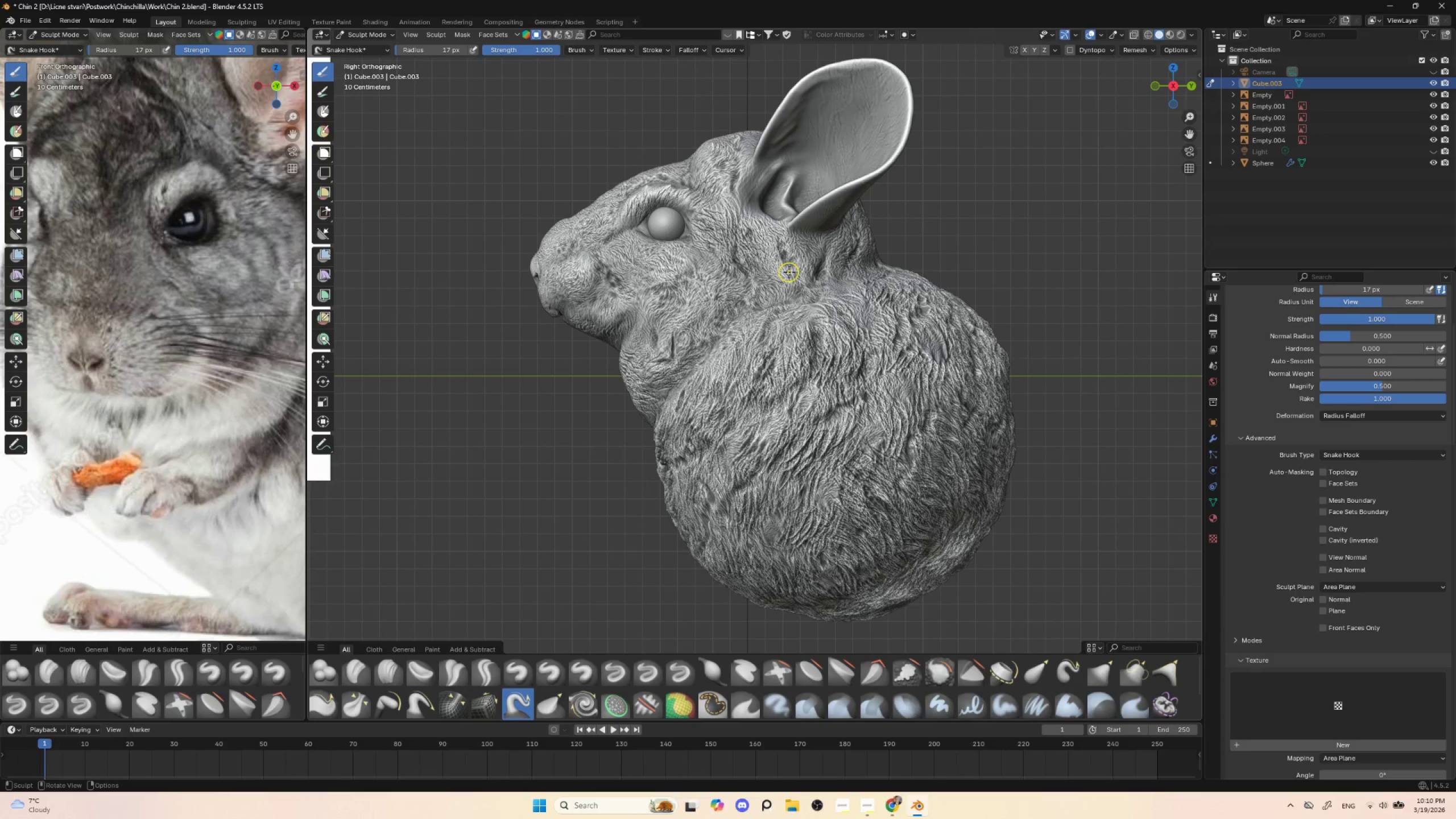 
left_click_drag(start_coordinate=[872, 242], to_coordinate=[879, 240])
 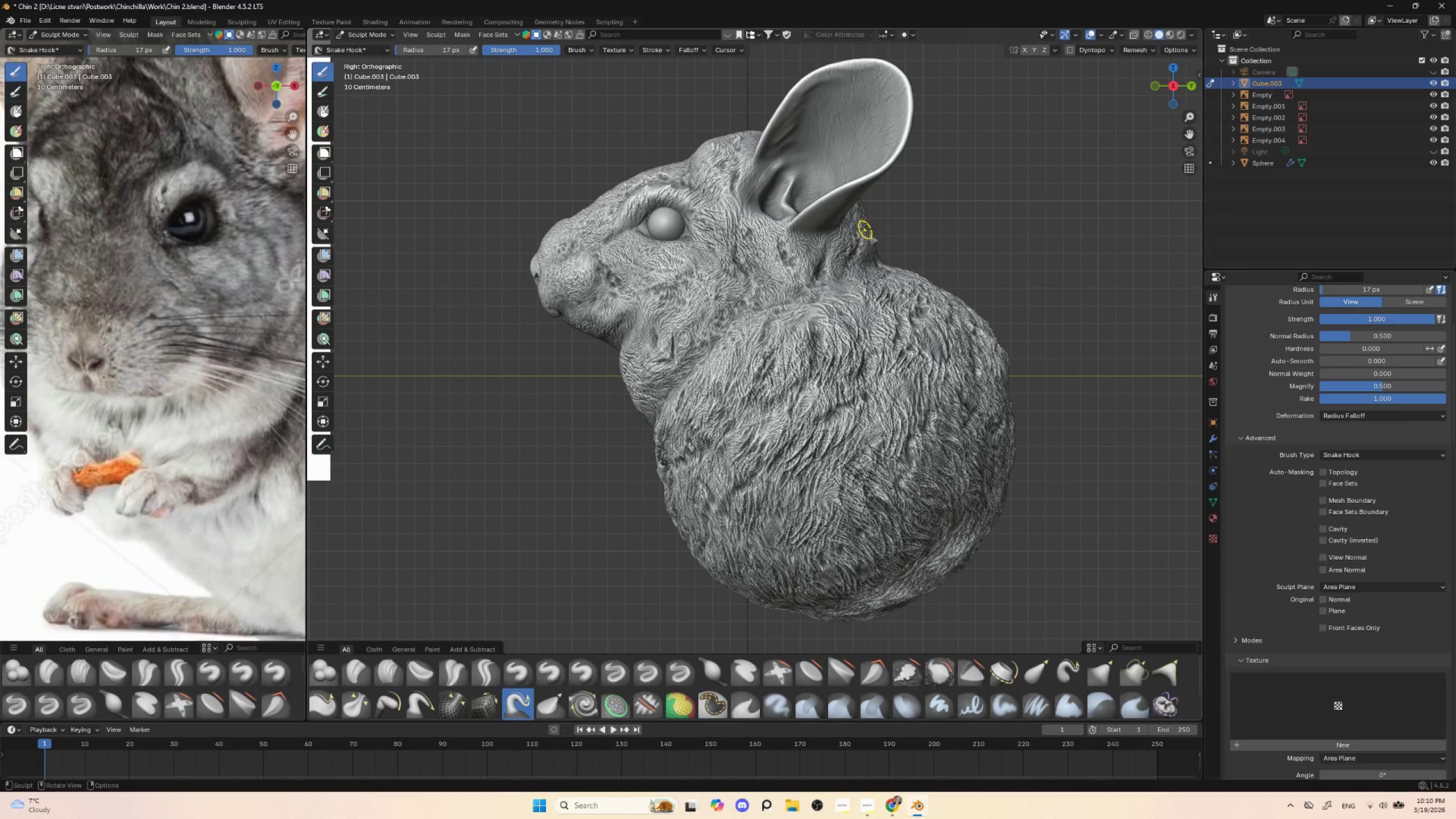 
key(Control+Z)
 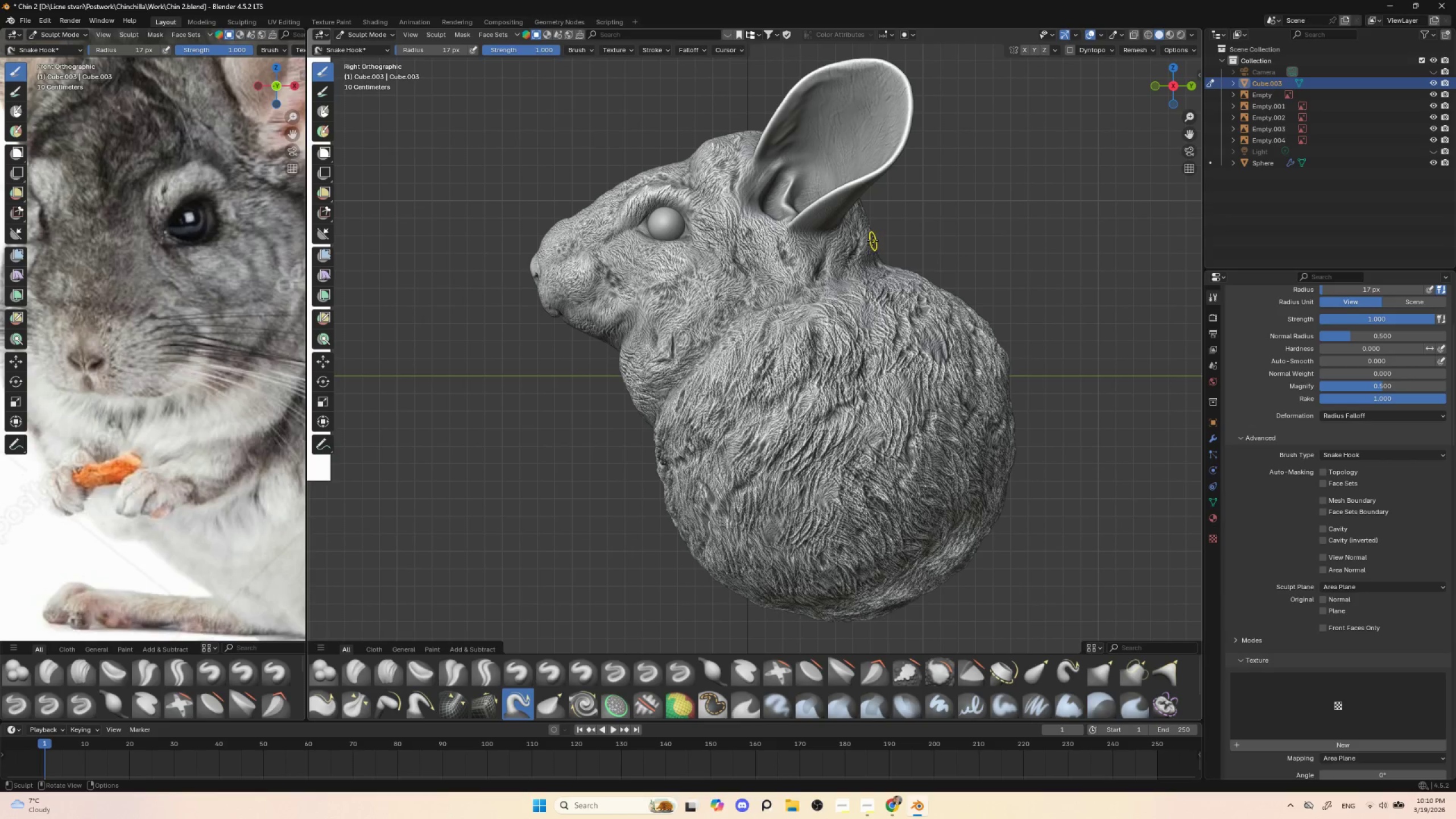 
left_click_drag(start_coordinate=[872, 242], to_coordinate=[875, 237])
 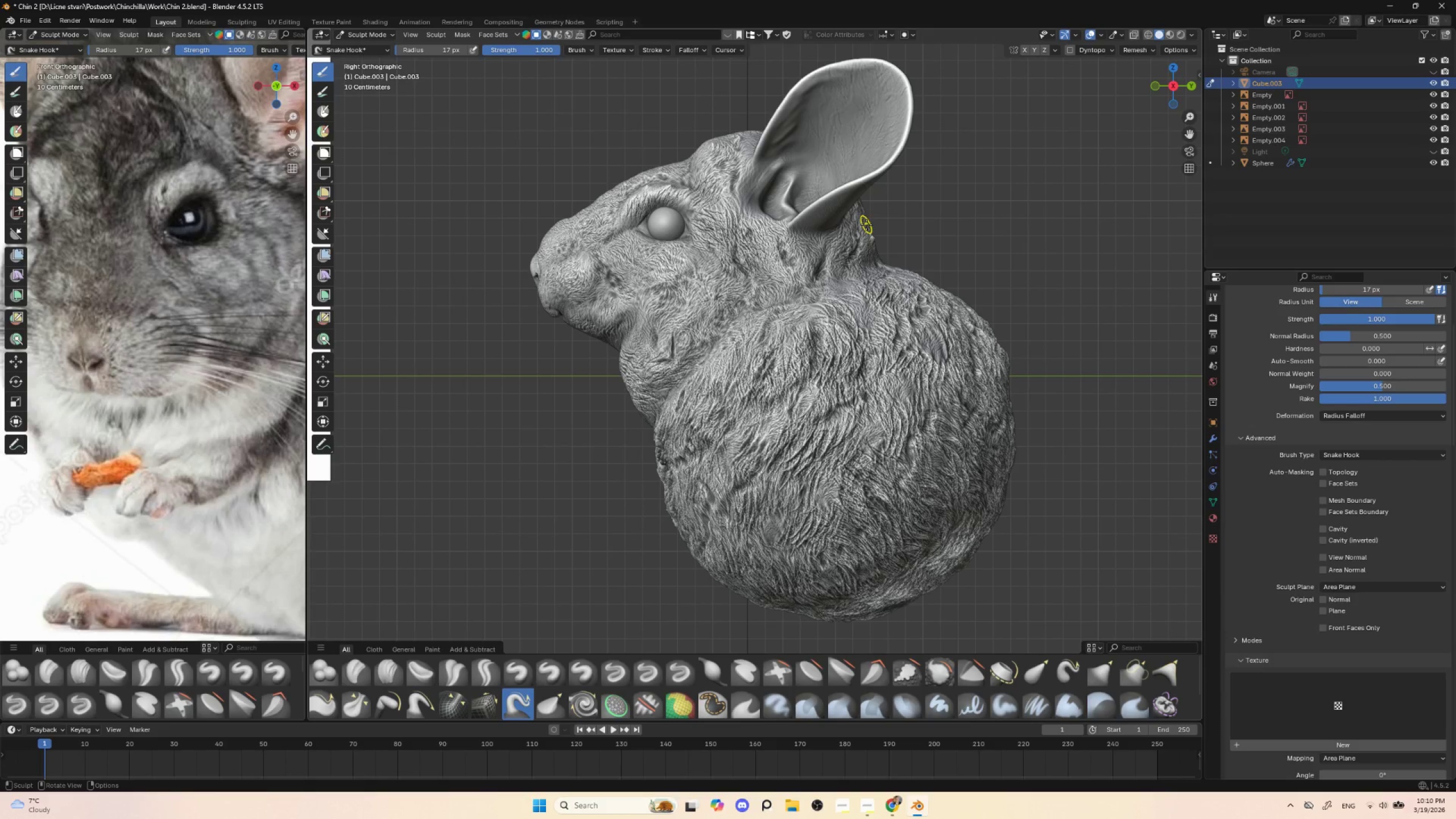 
left_click_drag(start_coordinate=[866, 222], to_coordinate=[868, 220])
 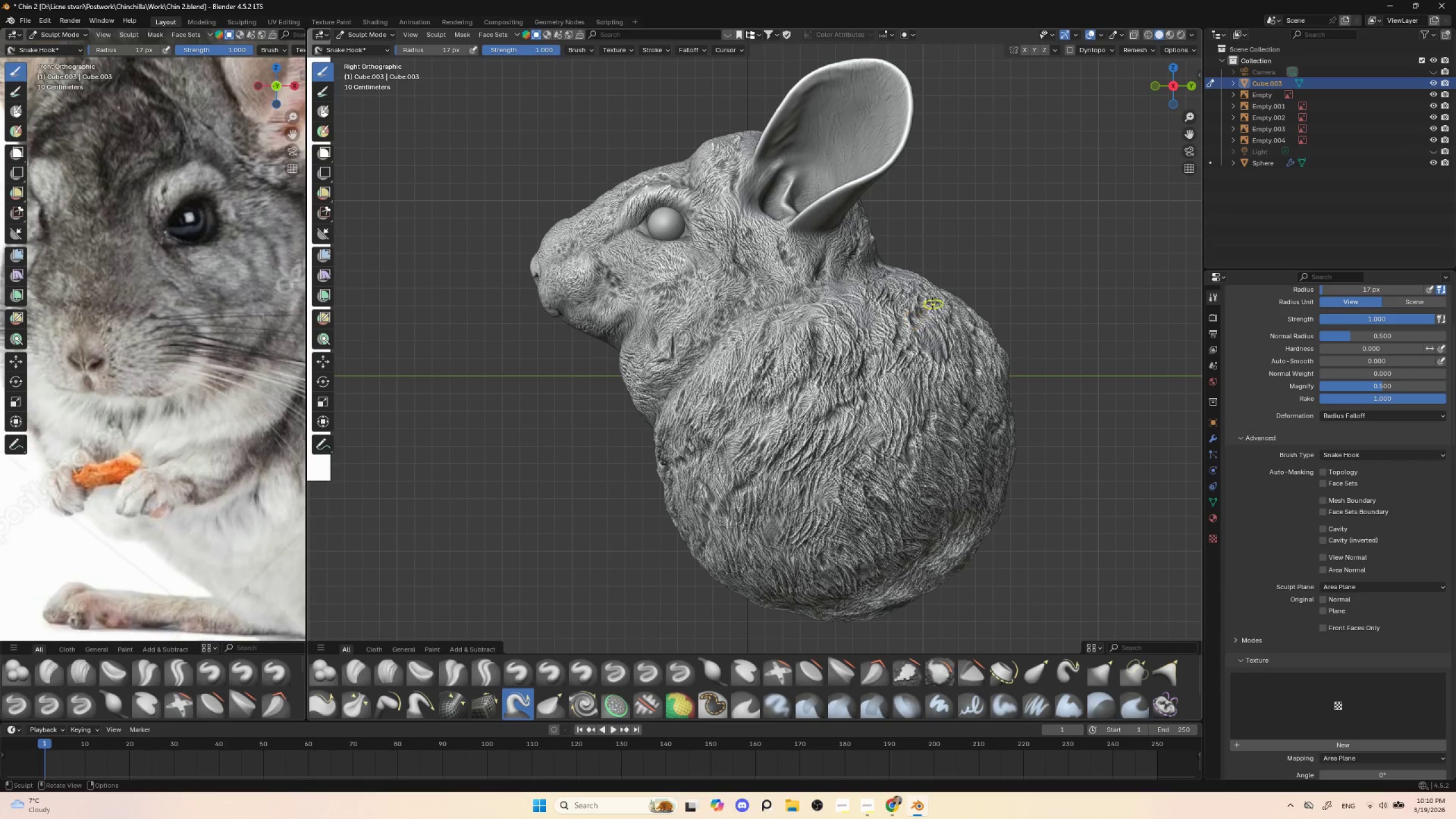 
left_click_drag(start_coordinate=[933, 294], to_coordinate=[936, 291])
 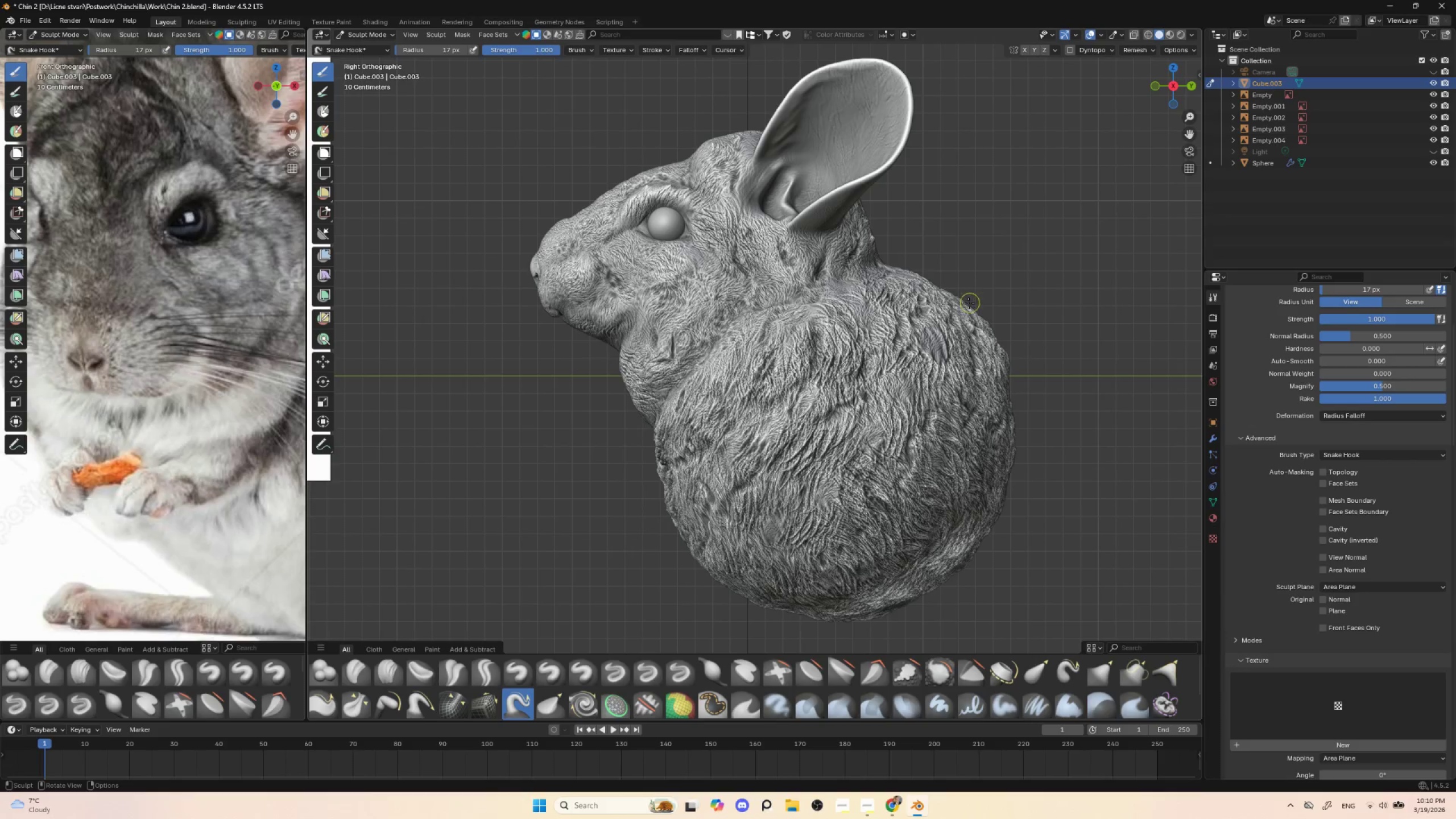 
left_click_drag(start_coordinate=[968, 304], to_coordinate=[974, 300])
 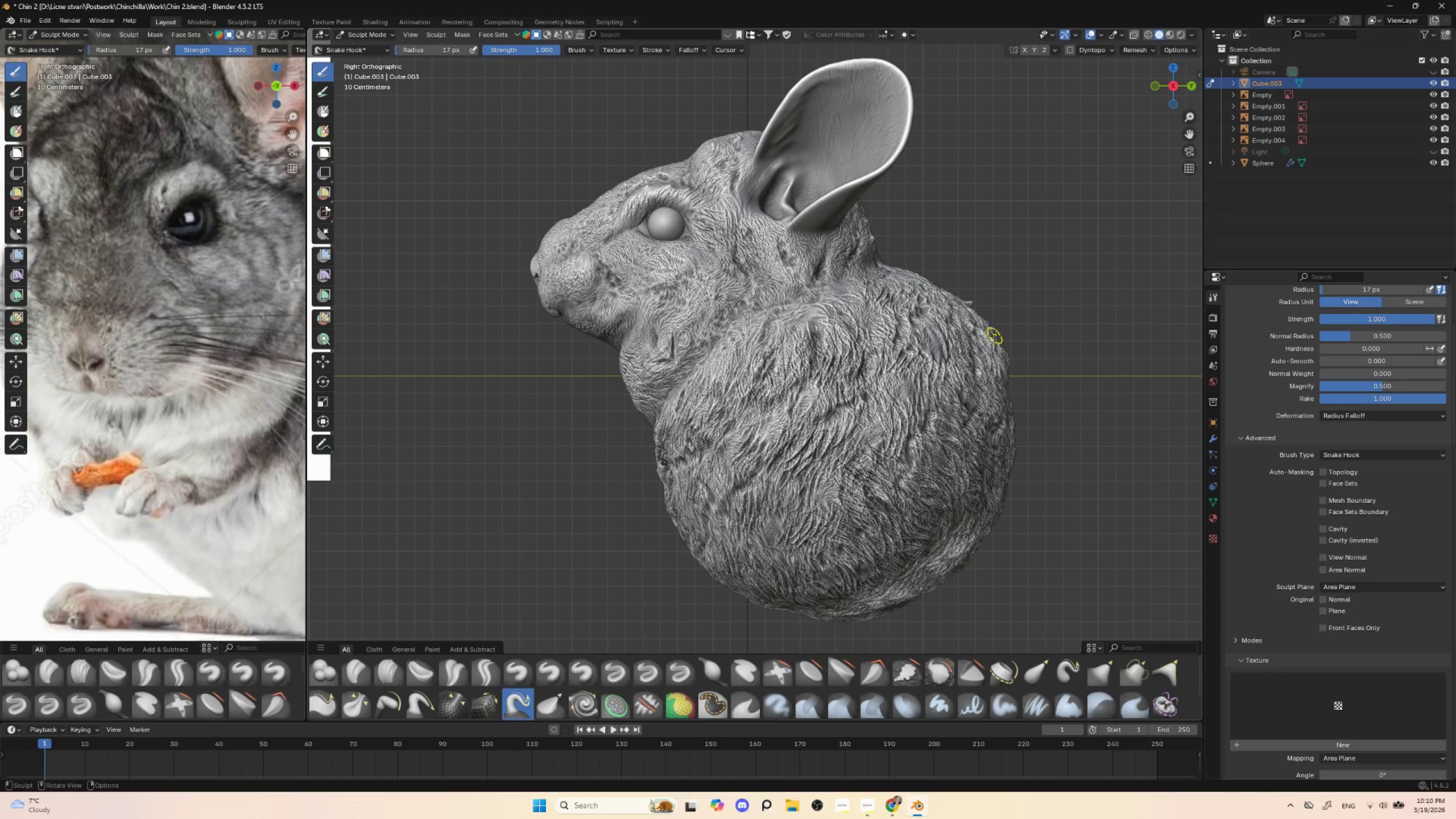 
key(Control+ControlLeft)
 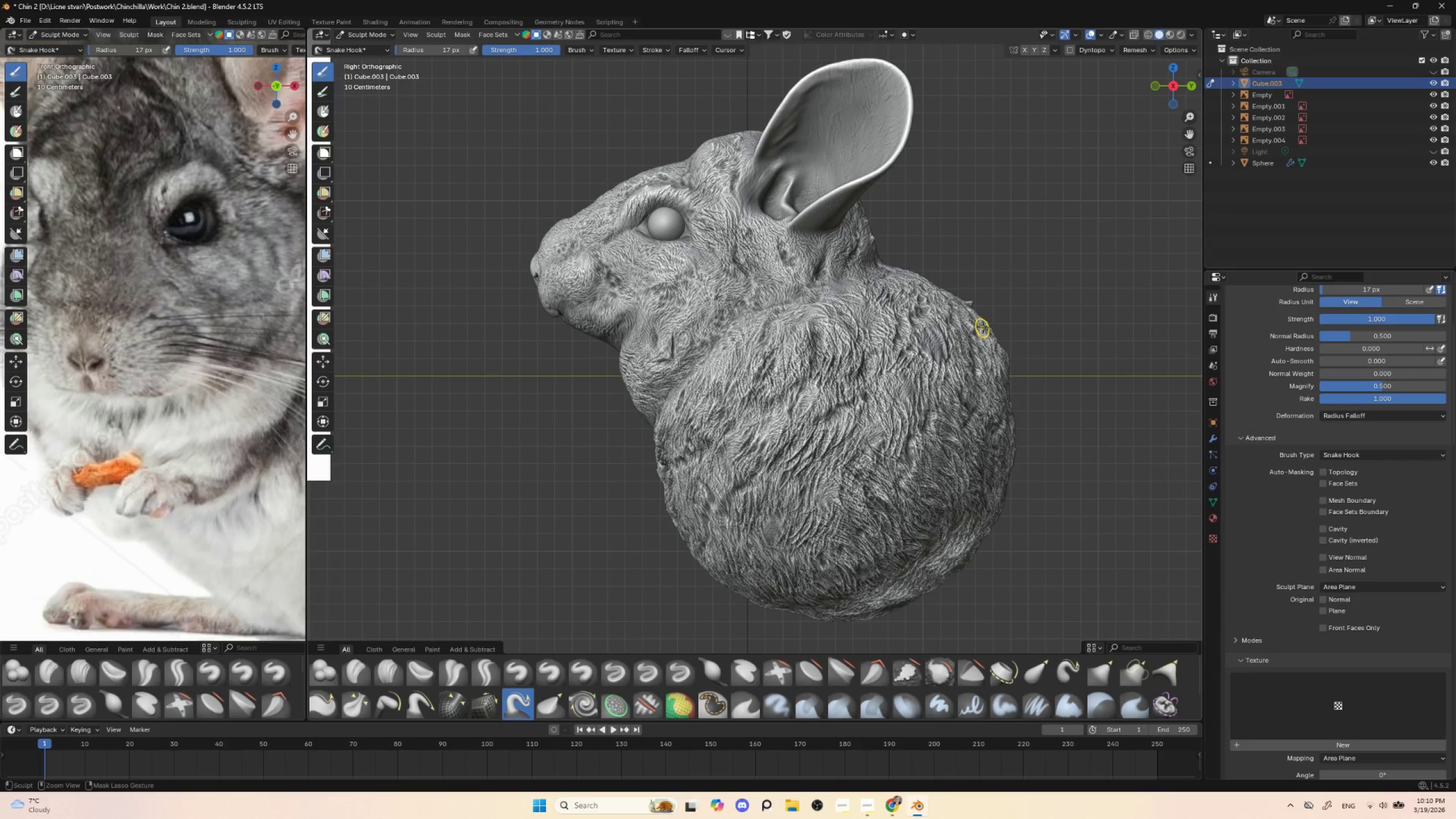 
key(Control+Z)
 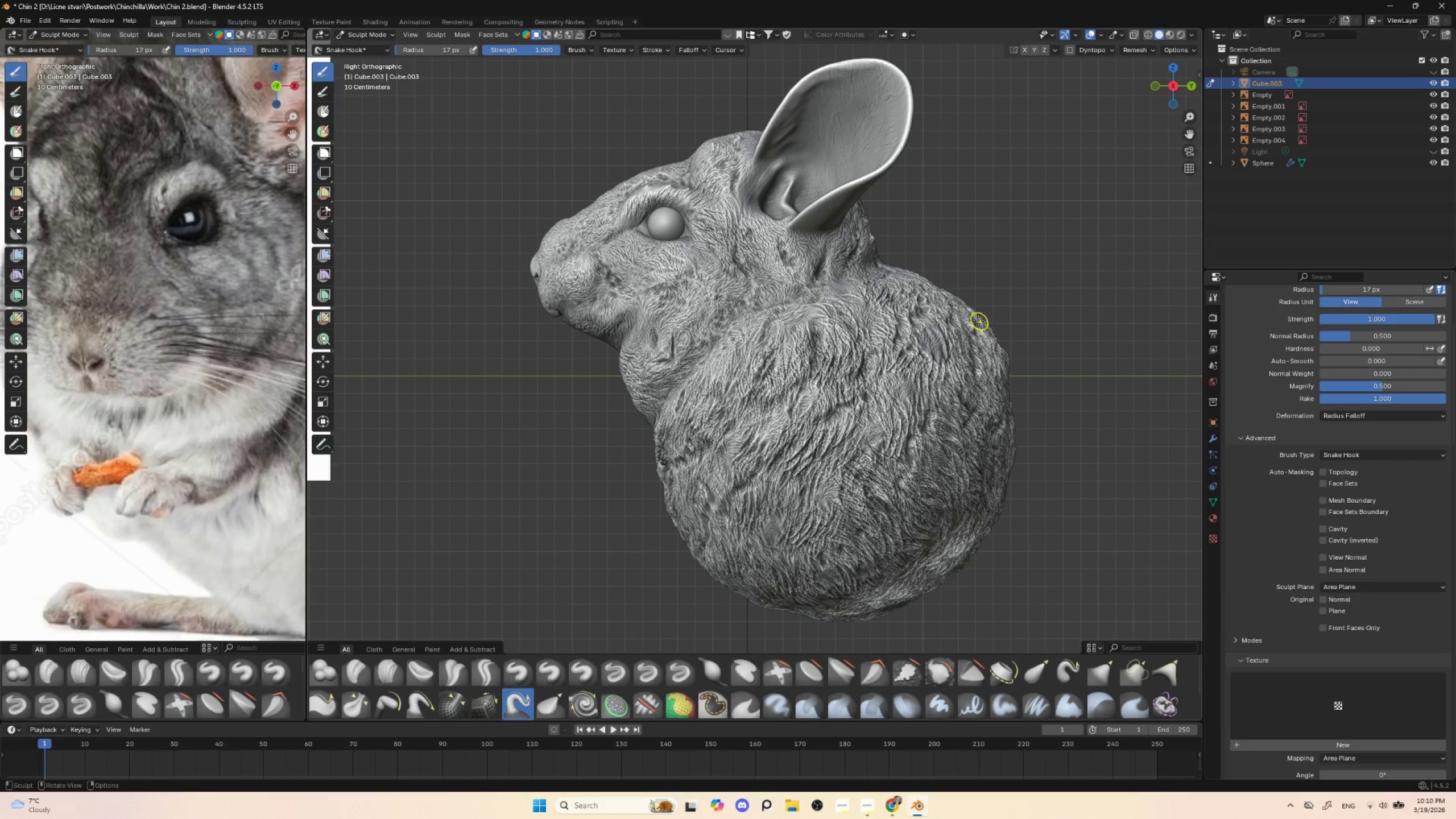 
left_click_drag(start_coordinate=[979, 320], to_coordinate=[983, 319])
 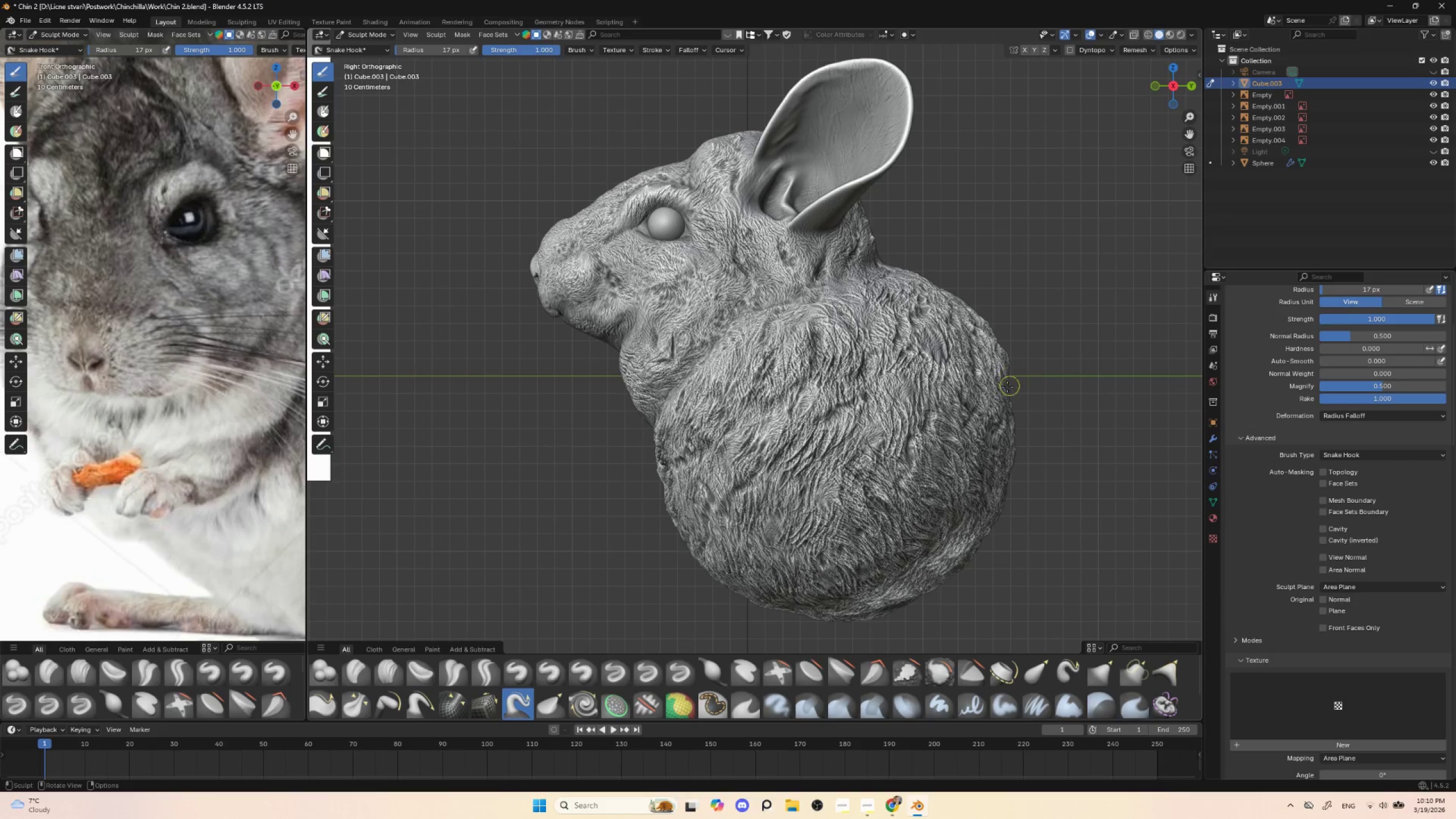 
left_click_drag(start_coordinate=[1007, 386], to_coordinate=[1014, 388])
 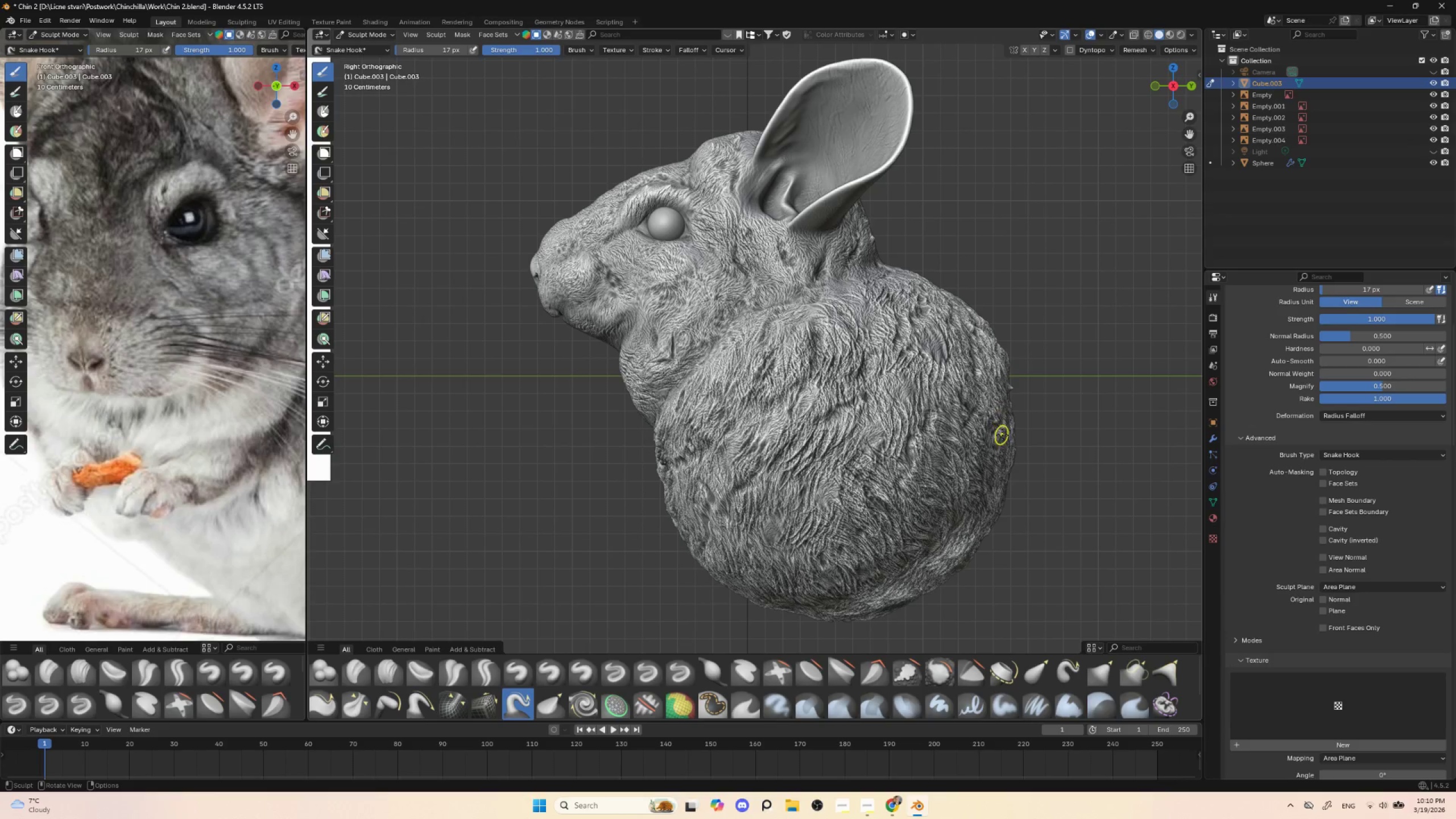 
left_click_drag(start_coordinate=[1006, 436], to_coordinate=[1011, 437])
 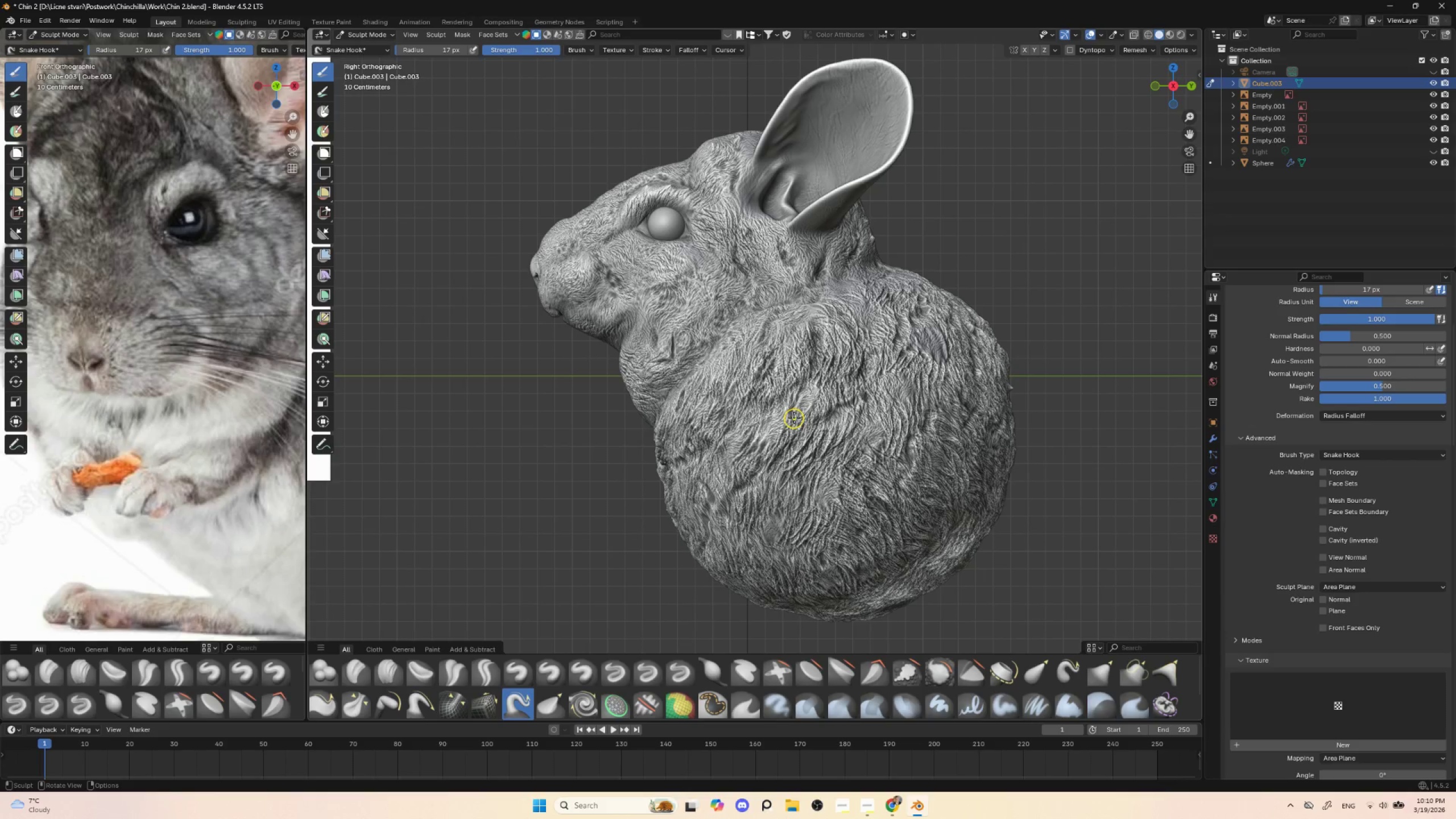 
left_click_drag(start_coordinate=[791, 412], to_coordinate=[788, 417])
 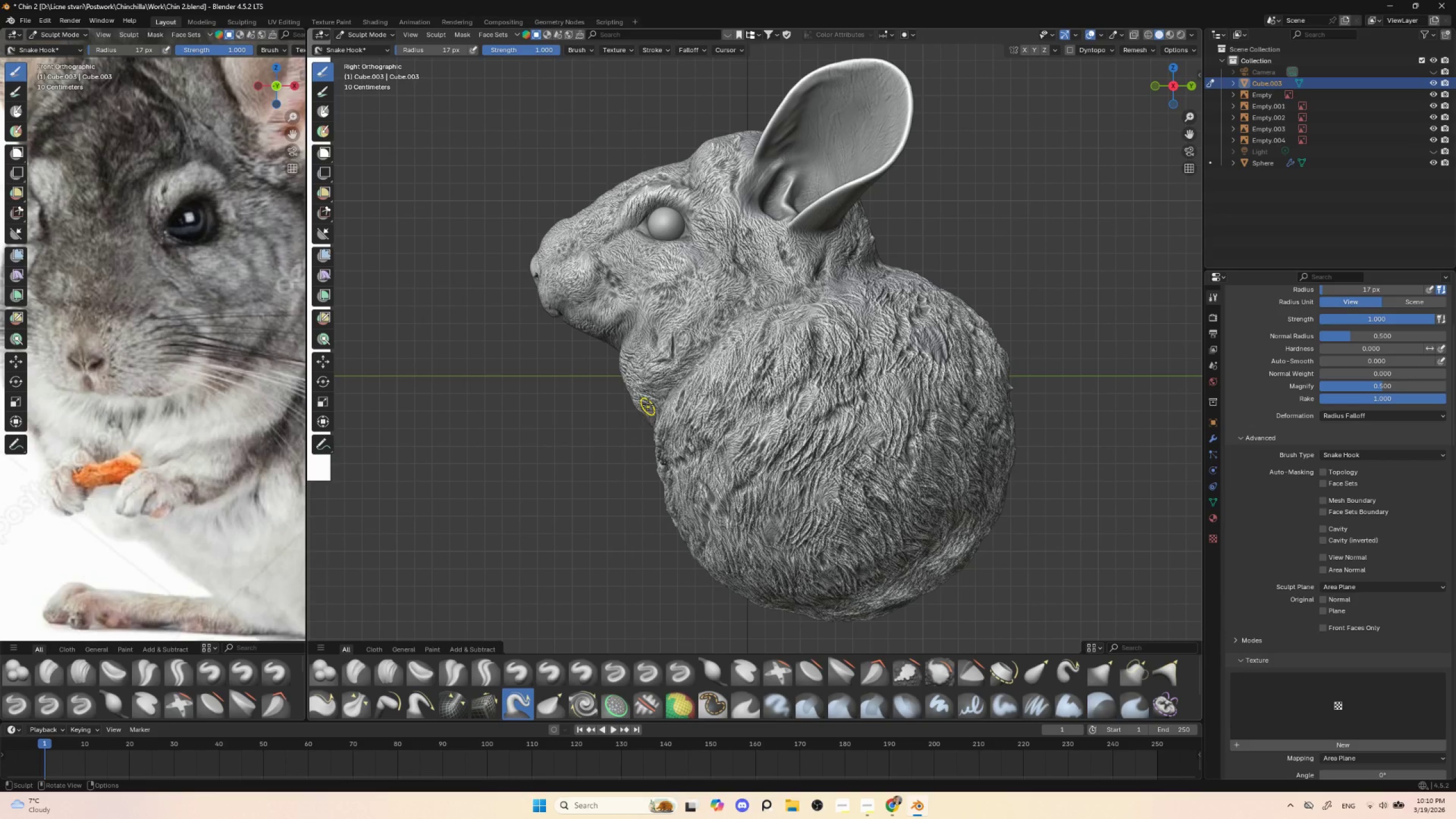 
left_click_drag(start_coordinate=[640, 408], to_coordinate=[638, 413])
 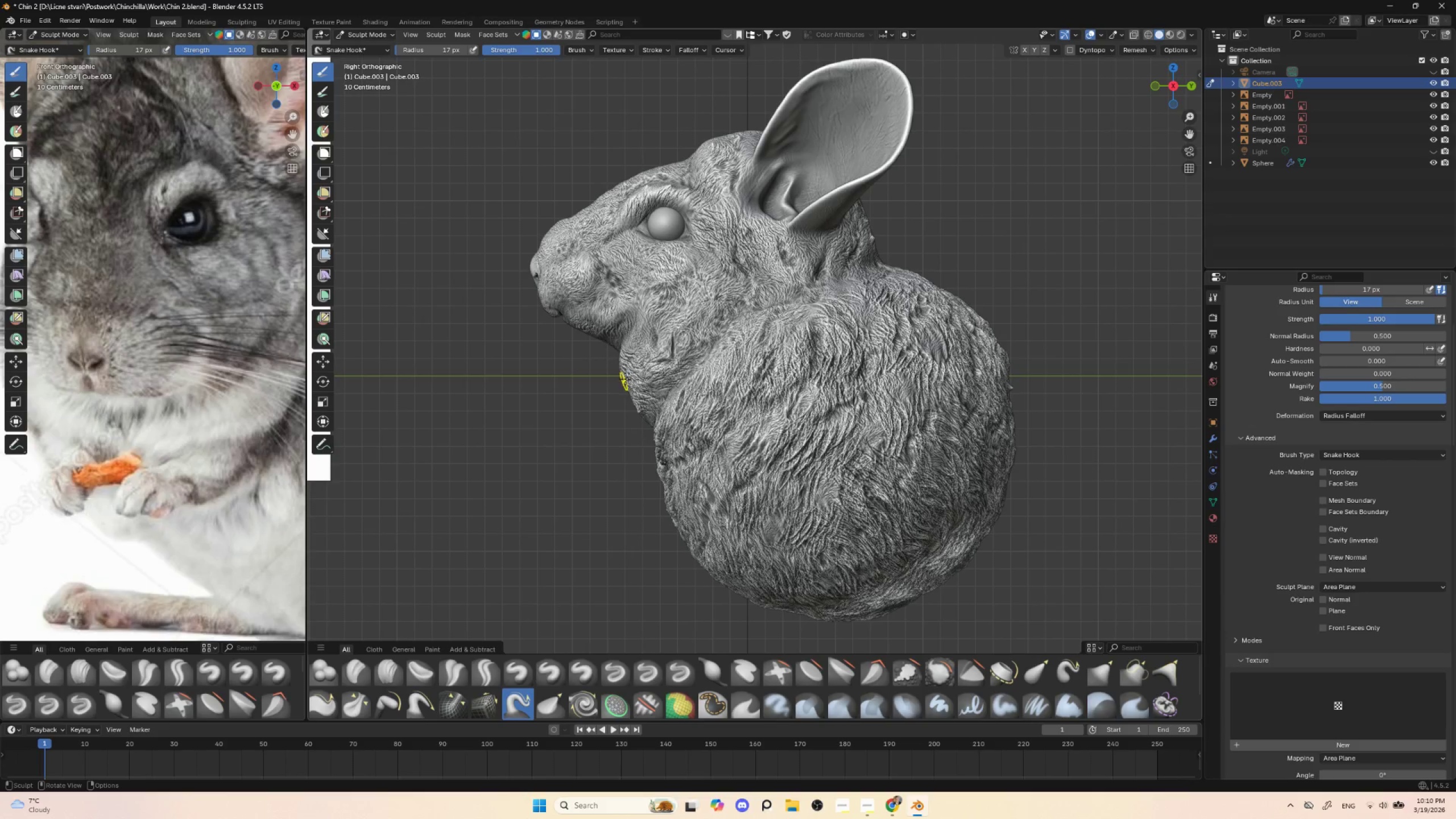 
left_click_drag(start_coordinate=[620, 357], to_coordinate=[617, 356])
 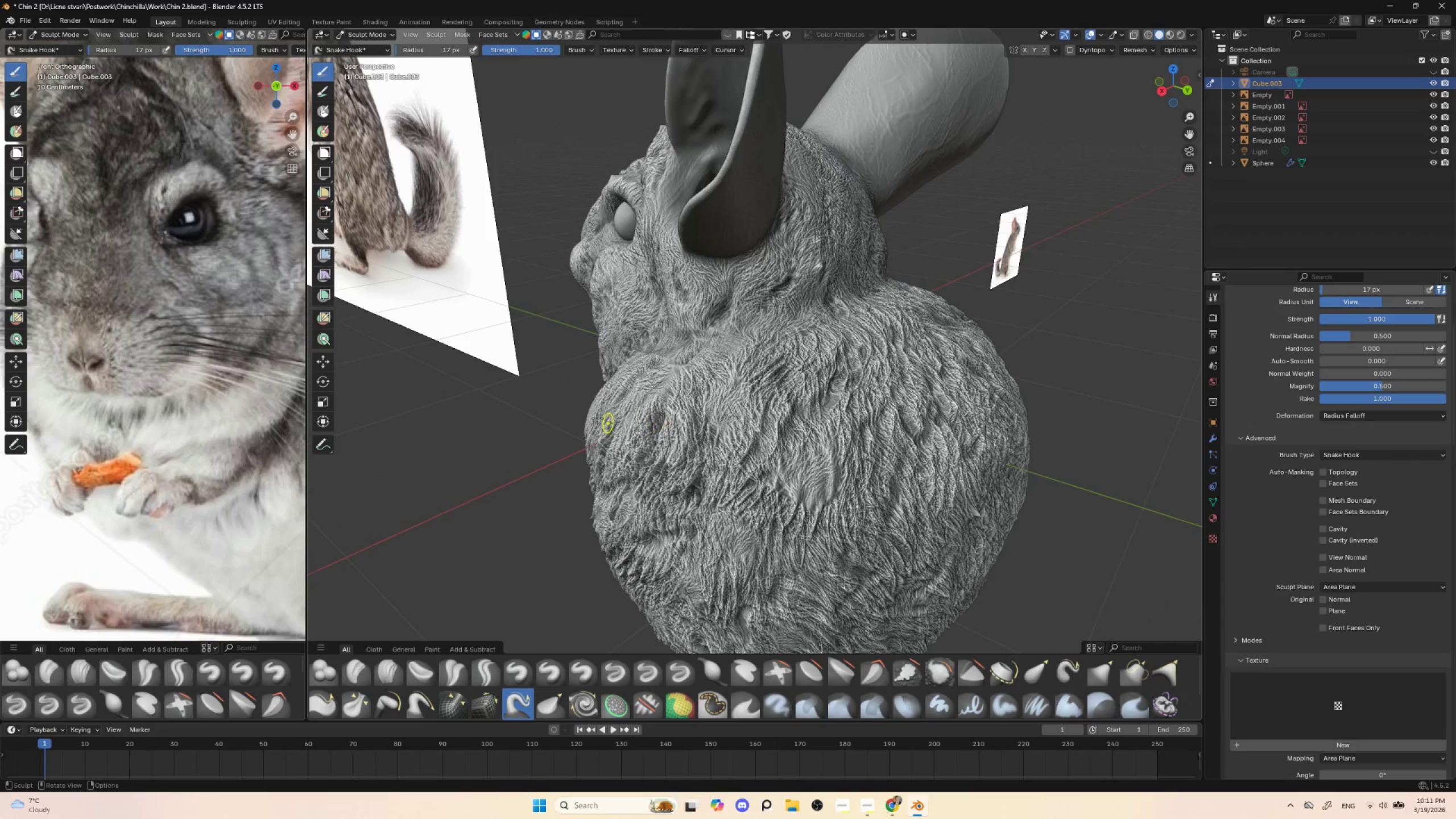 
left_click_drag(start_coordinate=[597, 399], to_coordinate=[592, 400])
 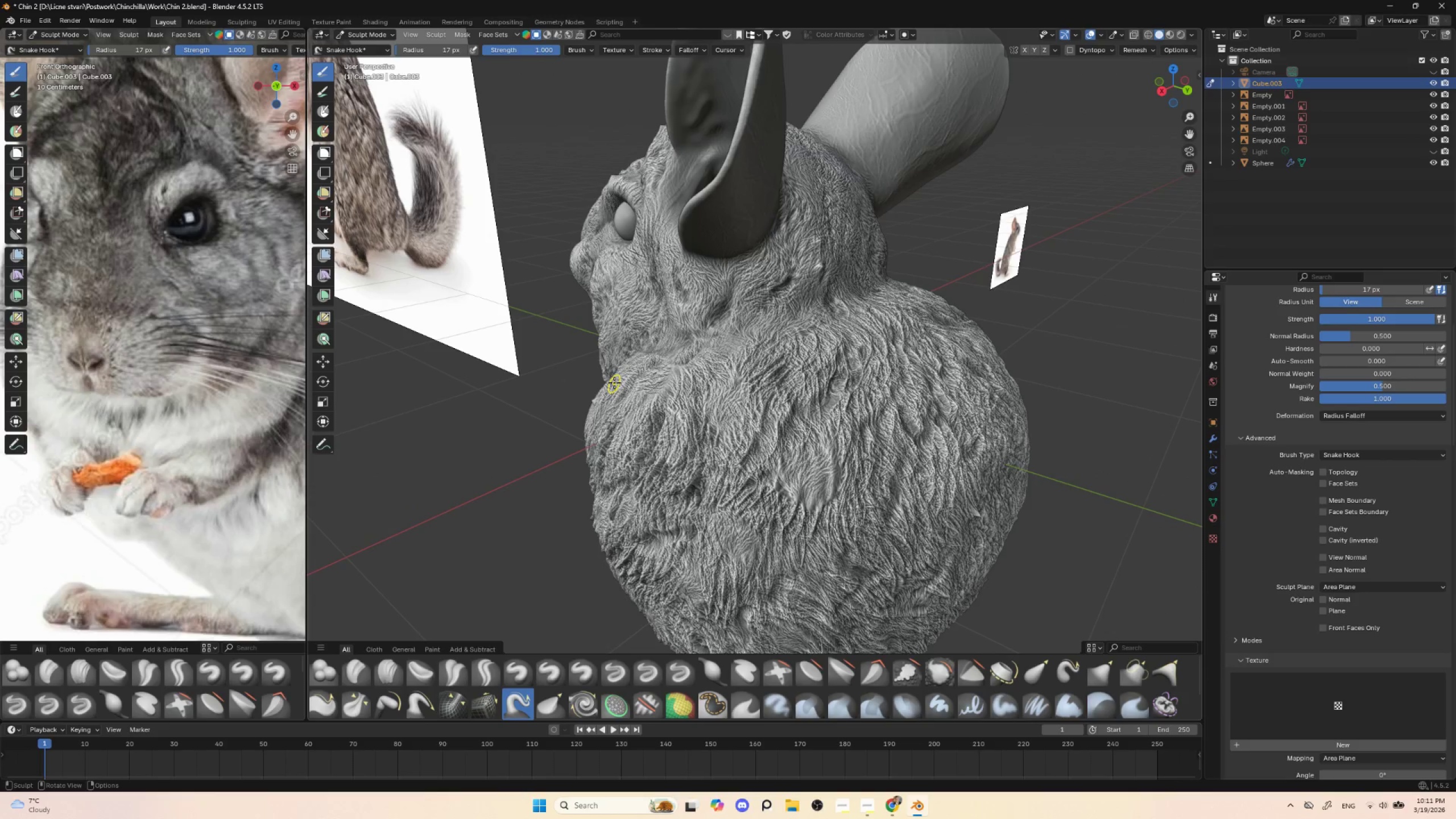 
left_click_drag(start_coordinate=[613, 381], to_coordinate=[607, 378])
 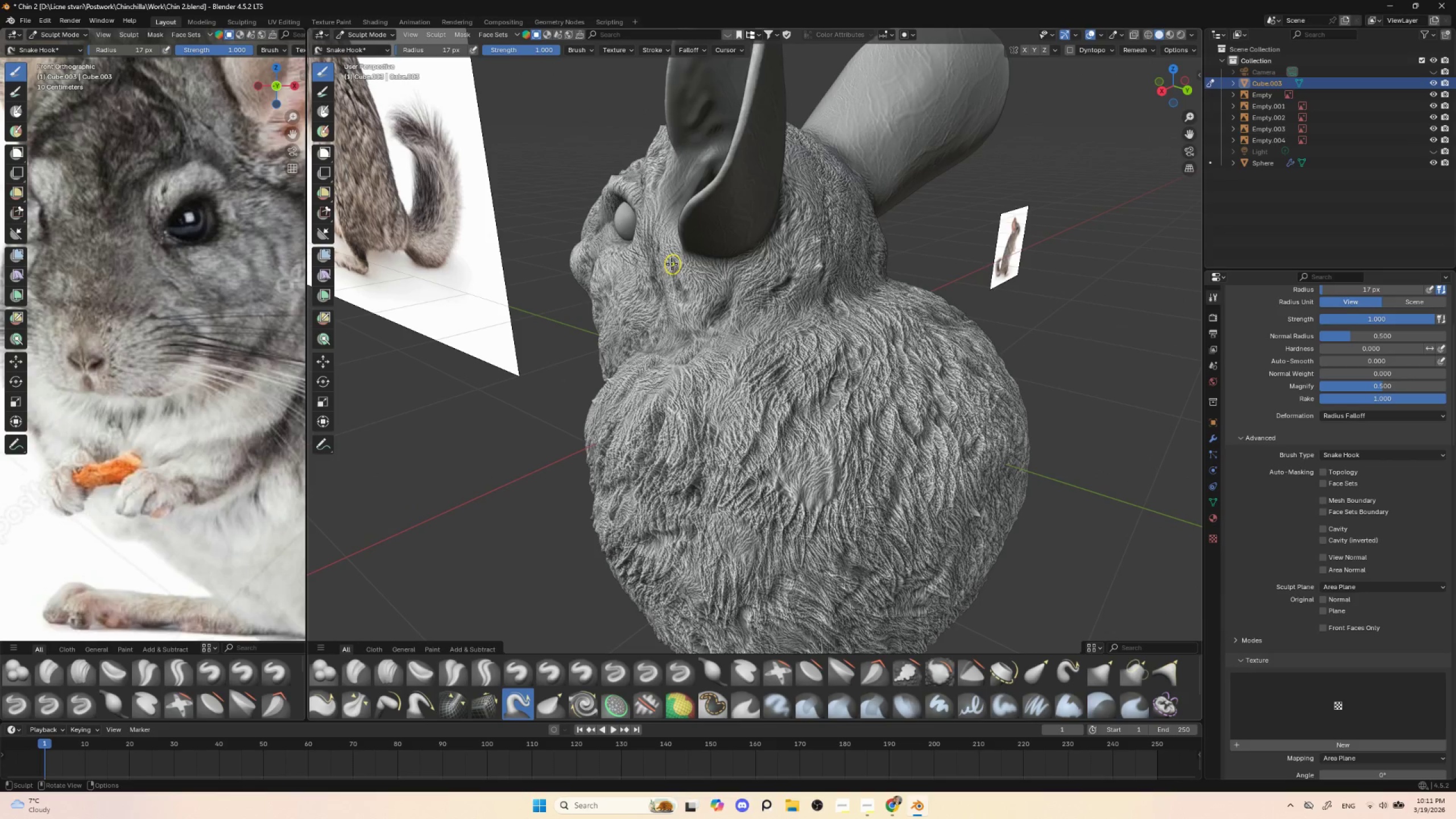 
left_click_drag(start_coordinate=[659, 260], to_coordinate=[654, 263])
 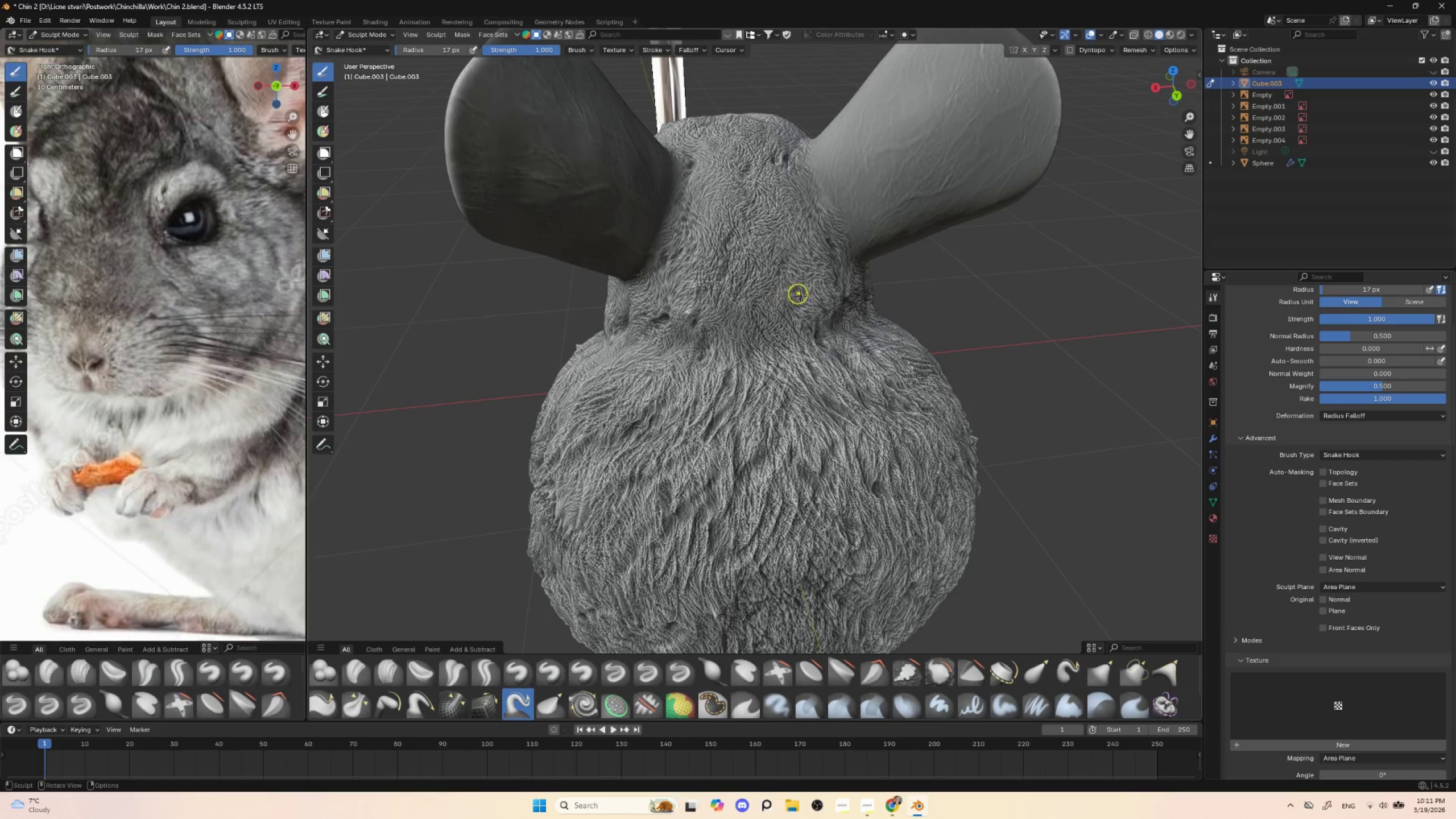 
left_click_drag(start_coordinate=[820, 301], to_coordinate=[825, 307])
 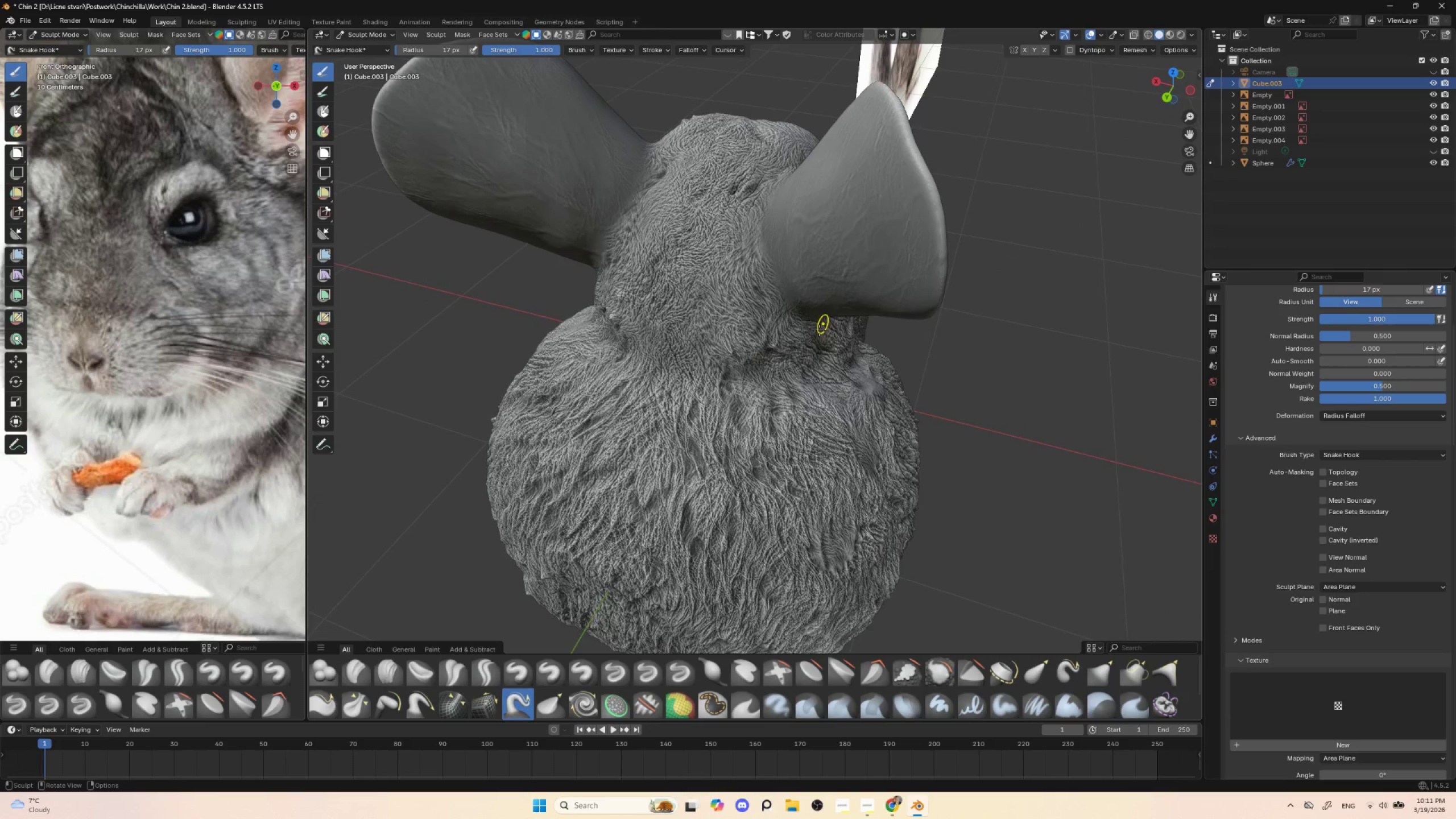 
left_click_drag(start_coordinate=[800, 344], to_coordinate=[805, 350])
 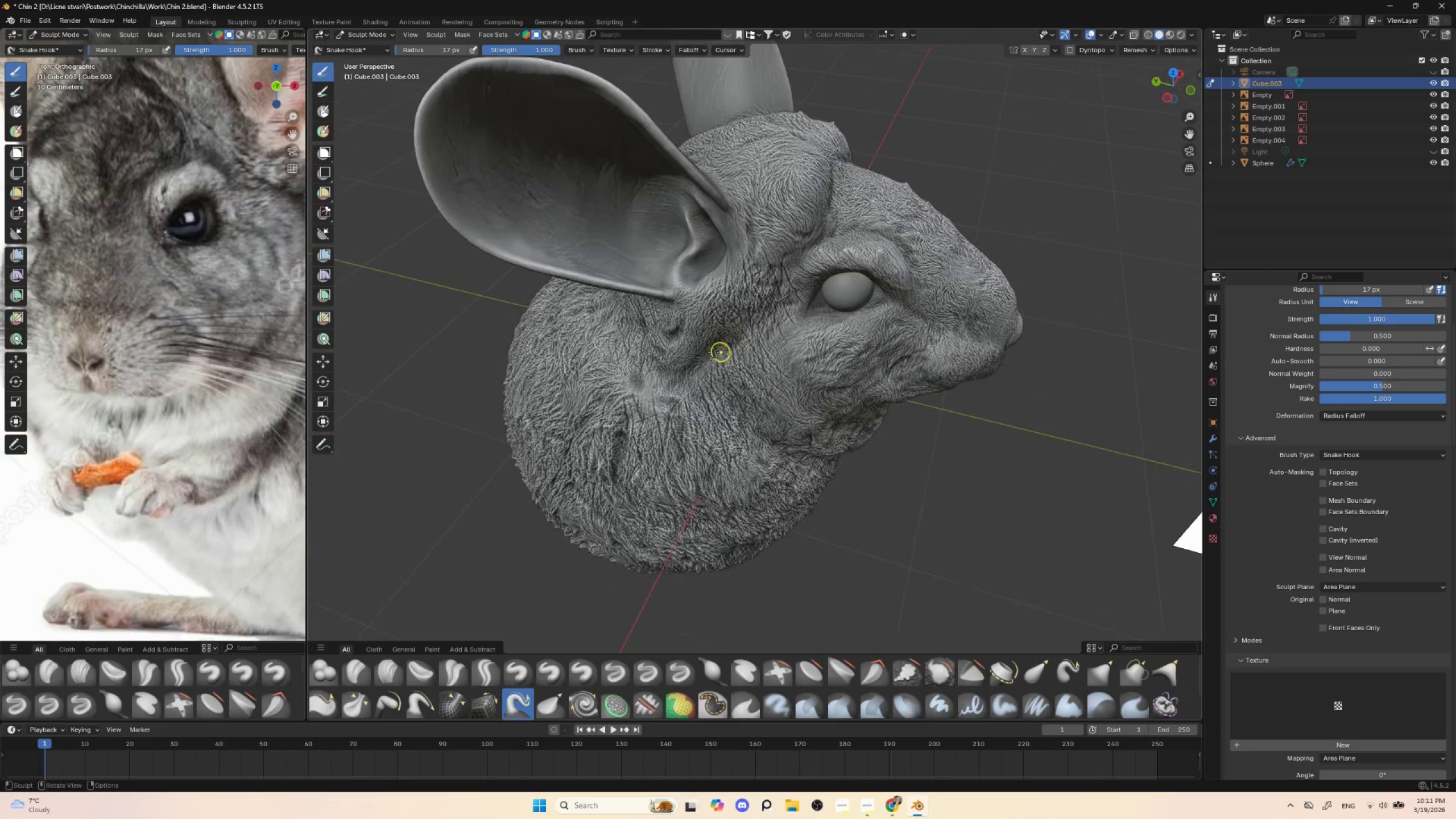 
left_click_drag(start_coordinate=[687, 338], to_coordinate=[683, 341])
 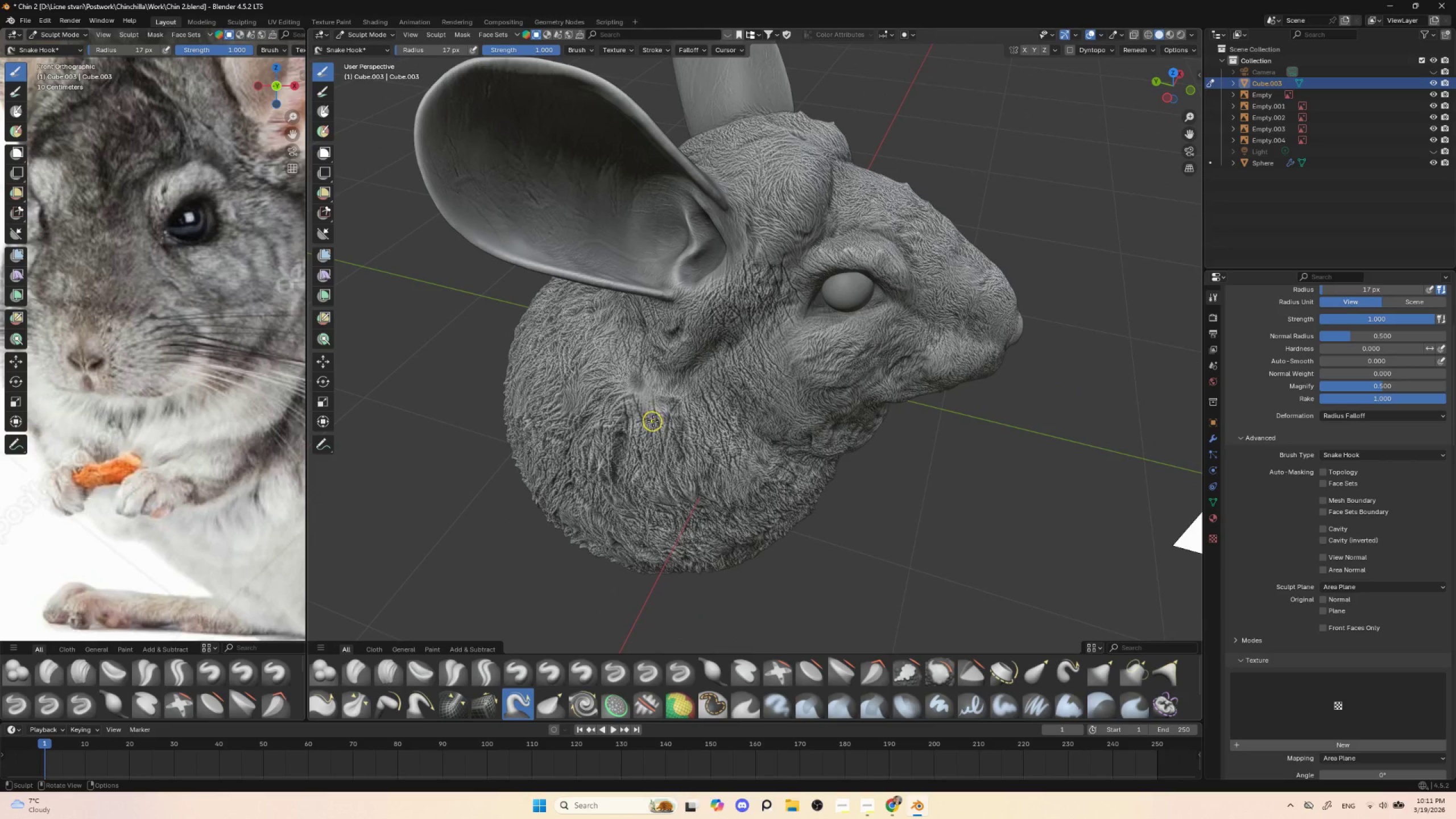 
left_click_drag(start_coordinate=[652, 418], to_coordinate=[649, 423])
 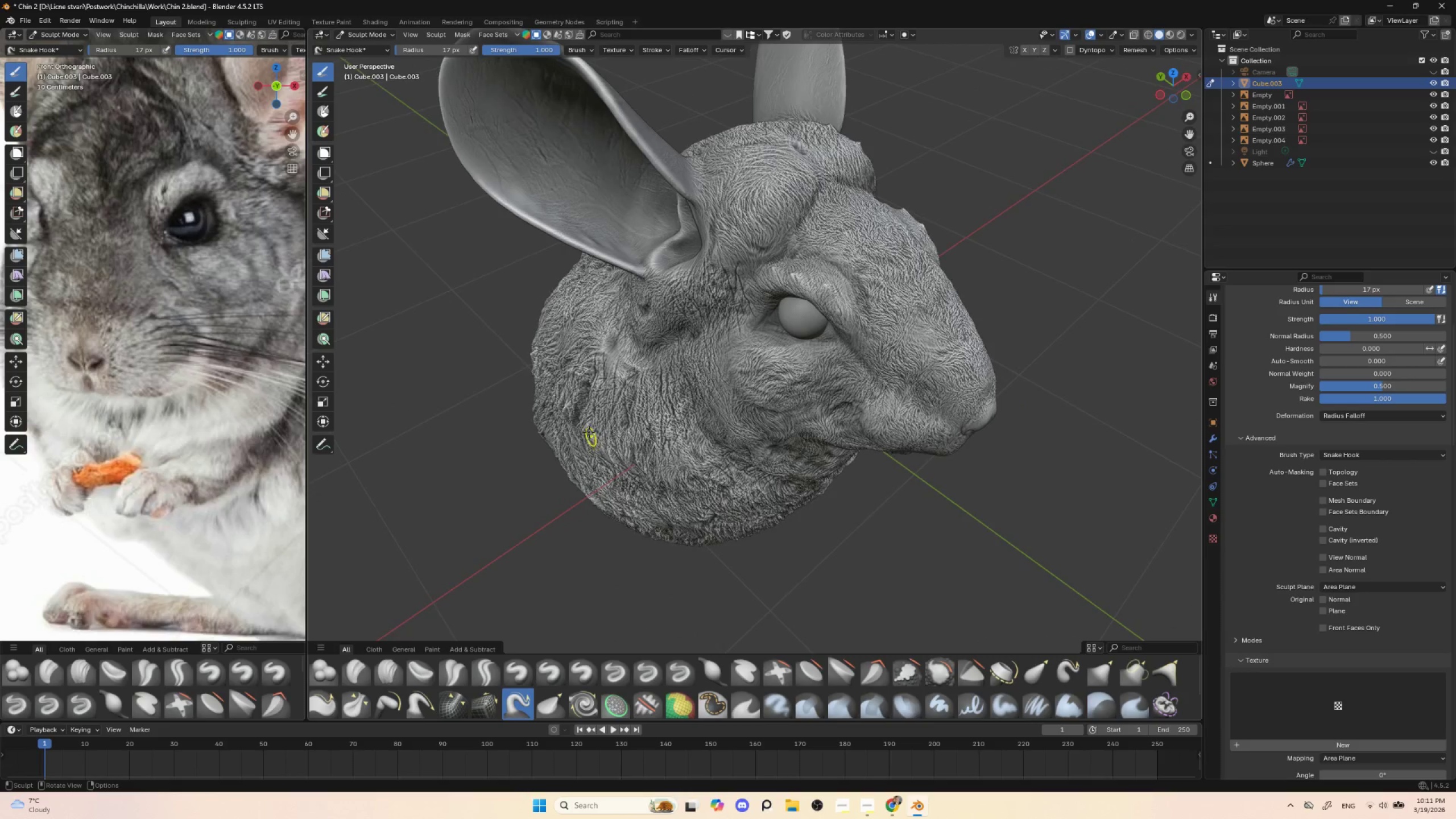 
left_click_drag(start_coordinate=[590, 425], to_coordinate=[581, 425])
 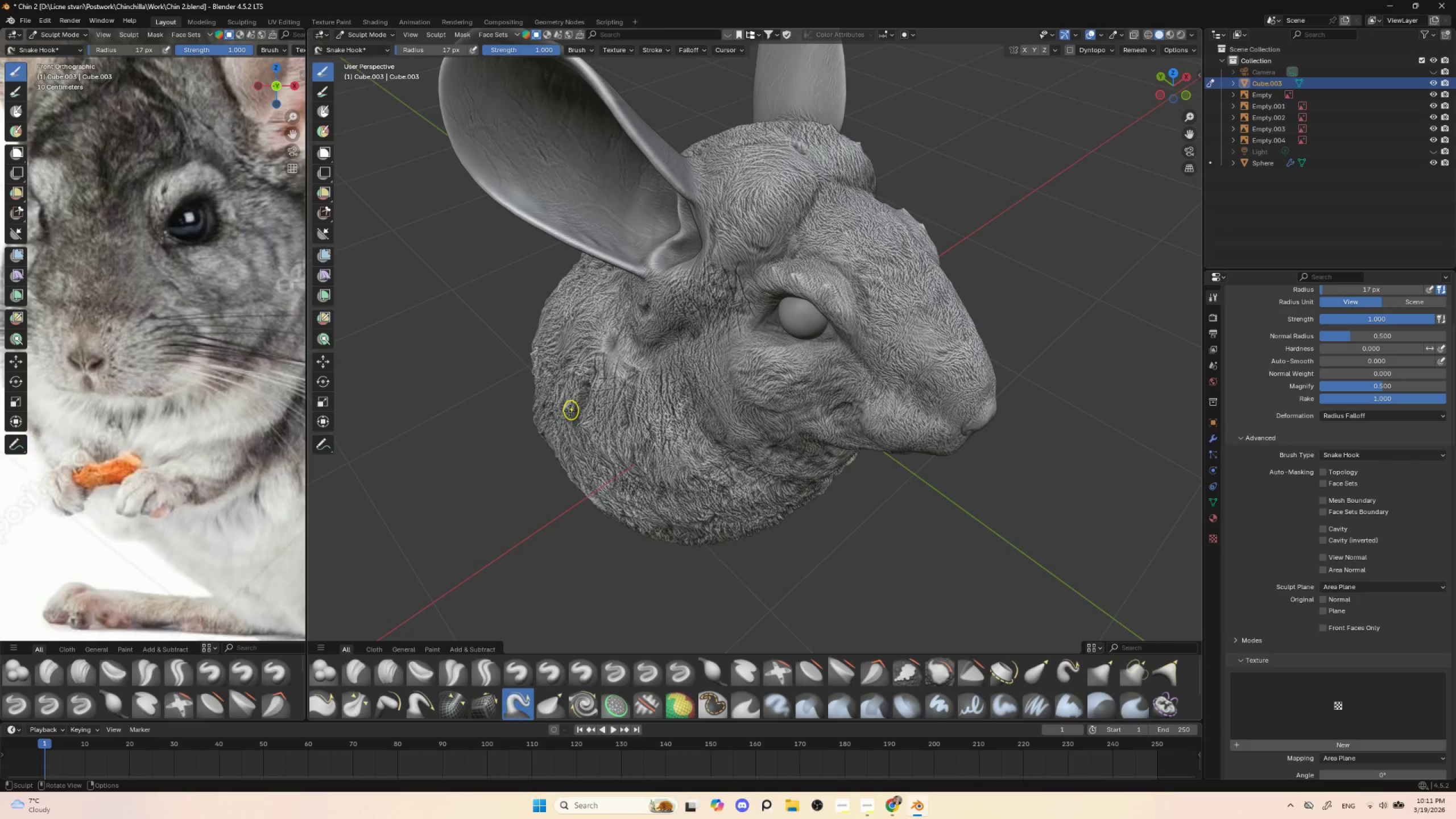 
left_click_drag(start_coordinate=[565, 413], to_coordinate=[561, 415])
 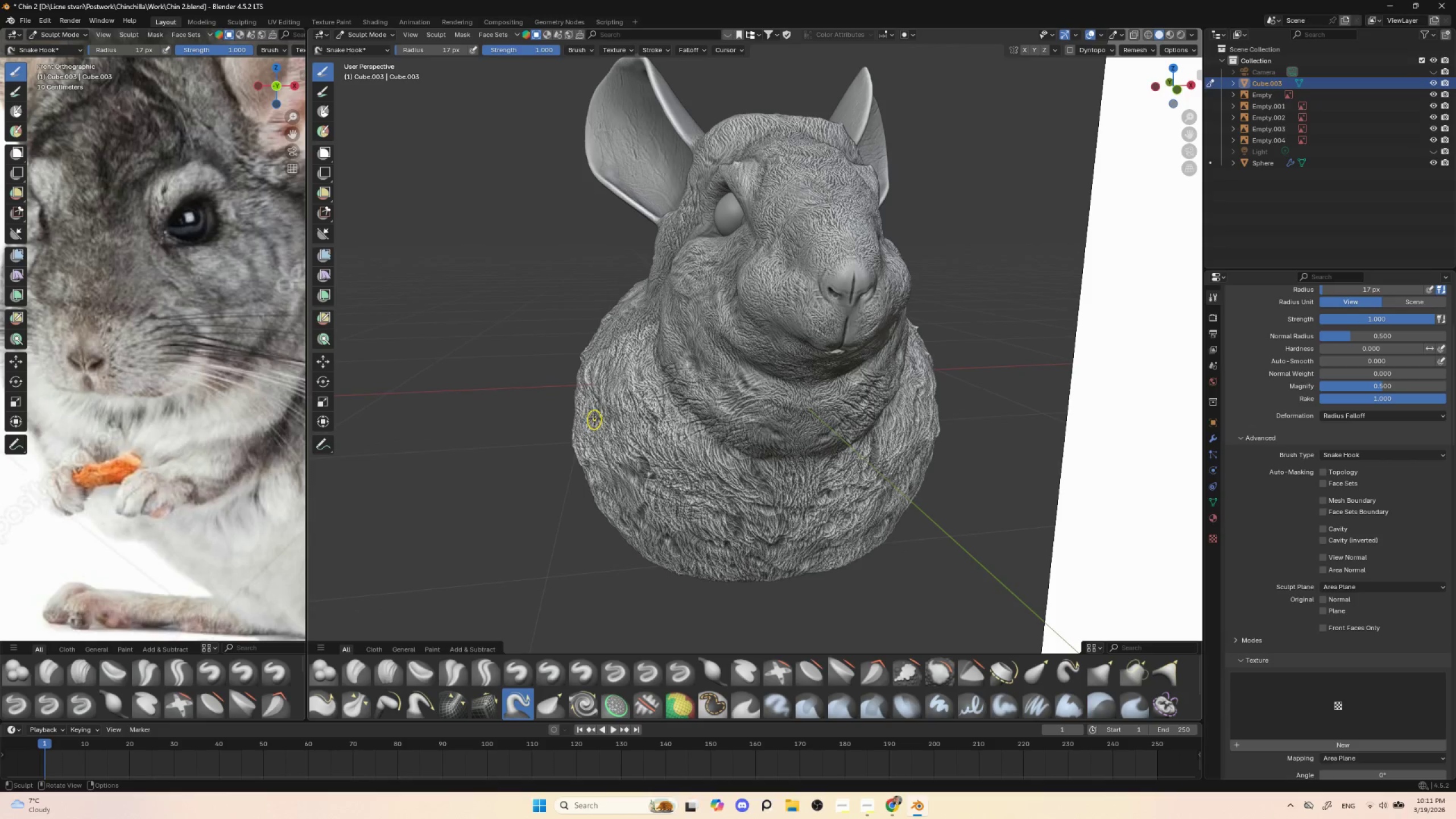 
left_click_drag(start_coordinate=[594, 404], to_coordinate=[589, 410])
 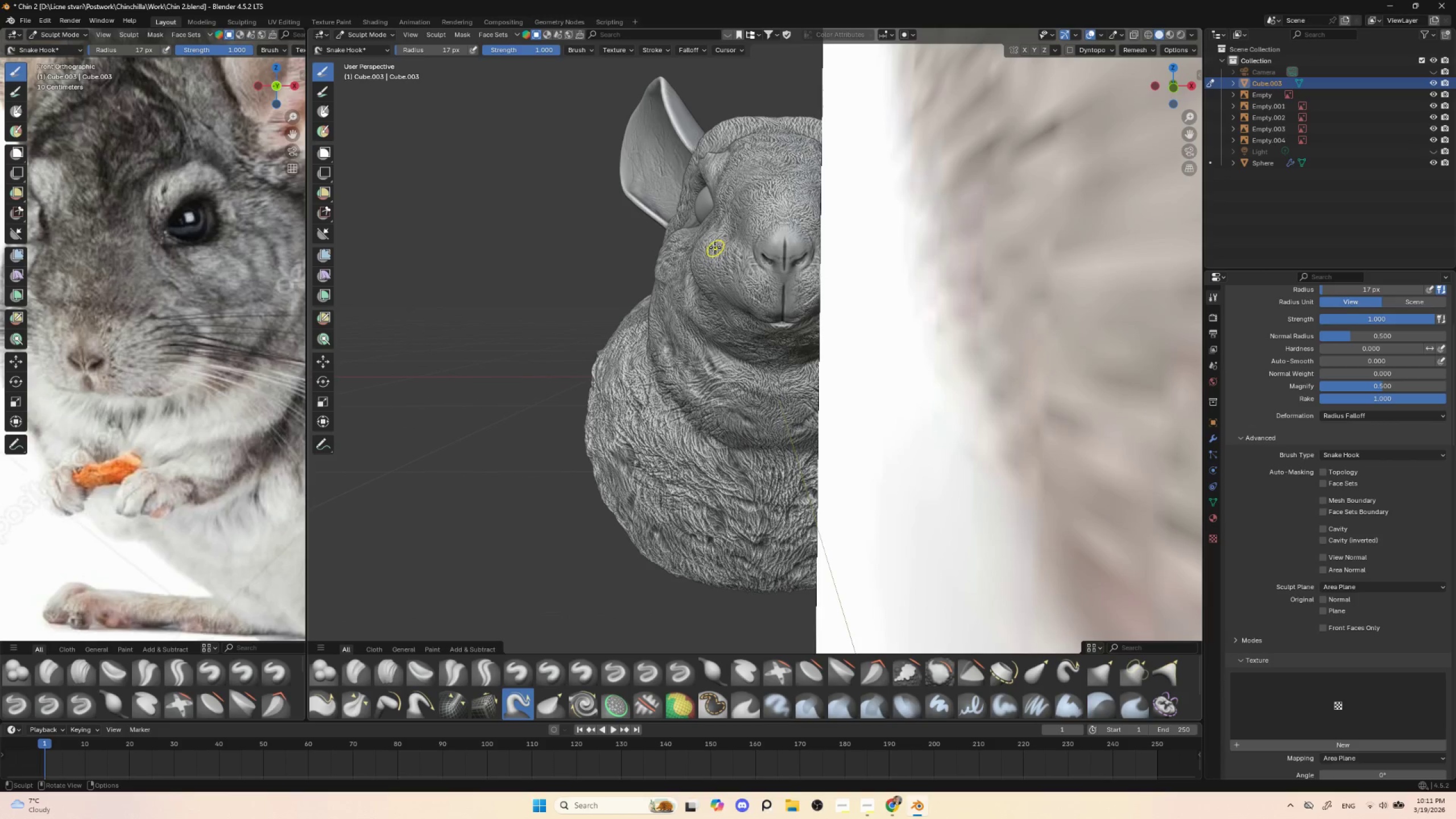 
left_click_drag(start_coordinate=[710, 241], to_coordinate=[707, 239])
 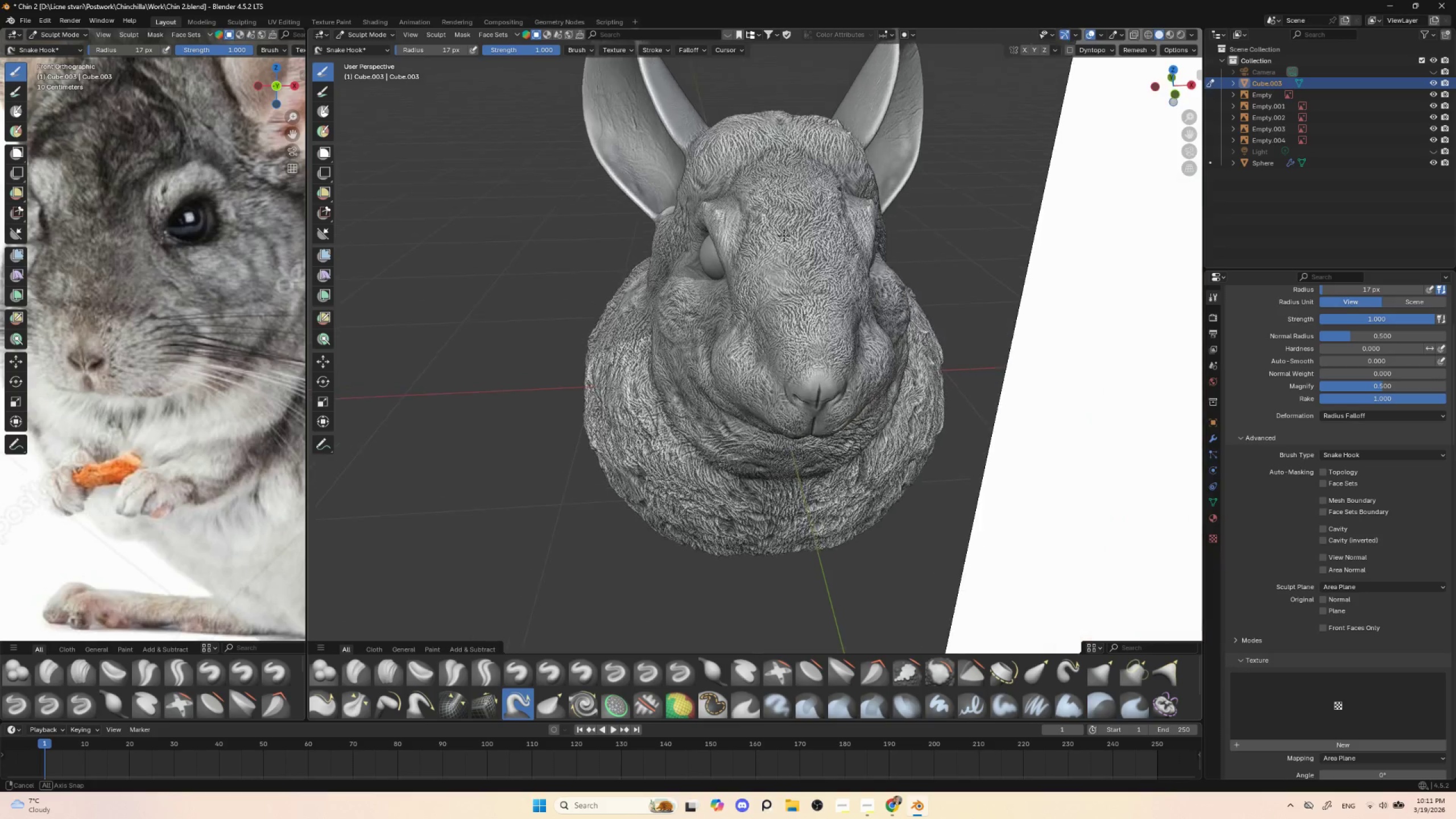 
left_click_drag(start_coordinate=[756, 228], to_coordinate=[752, 226])
 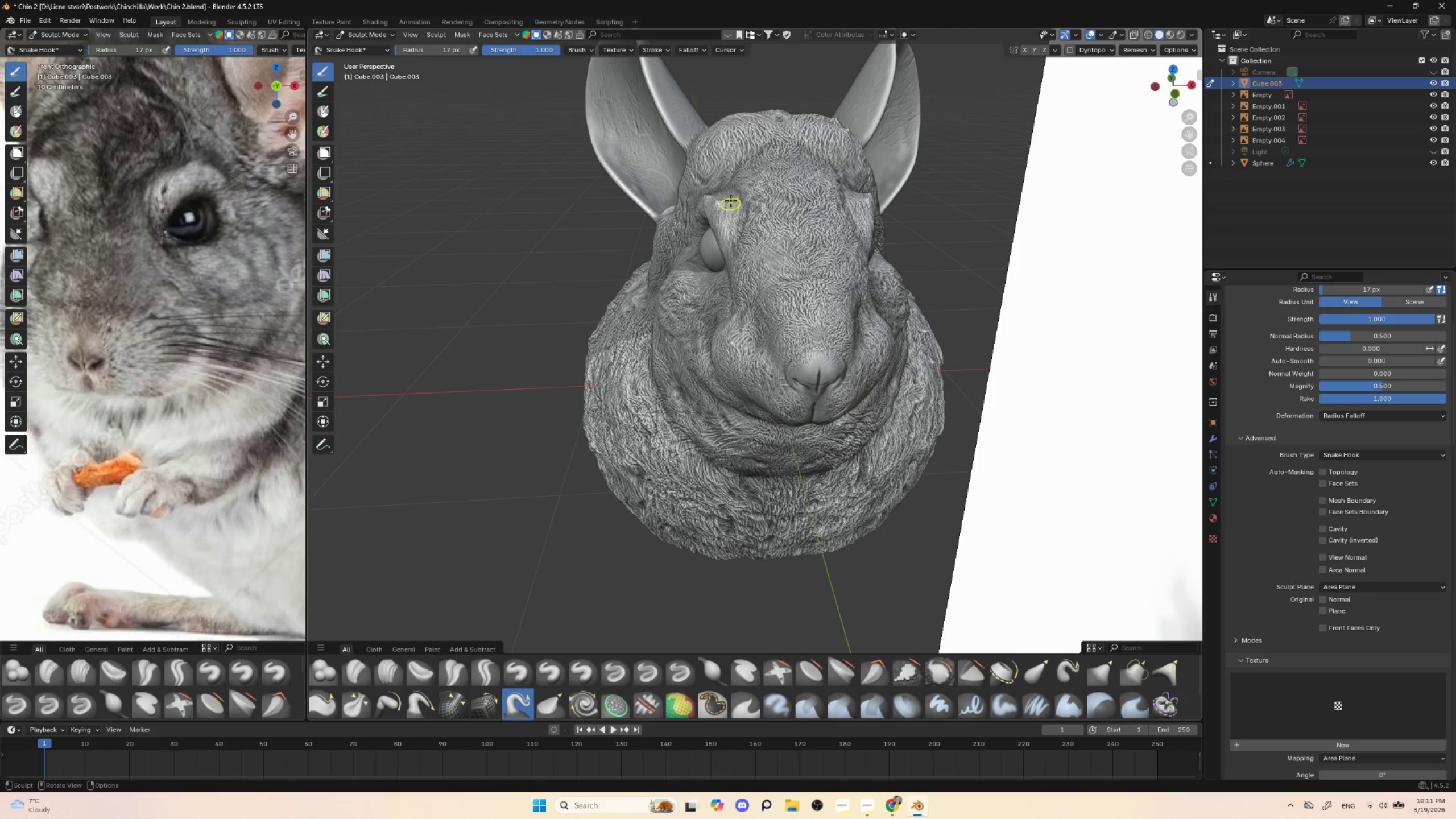 
left_click_drag(start_coordinate=[727, 191], to_coordinate=[723, 187])
 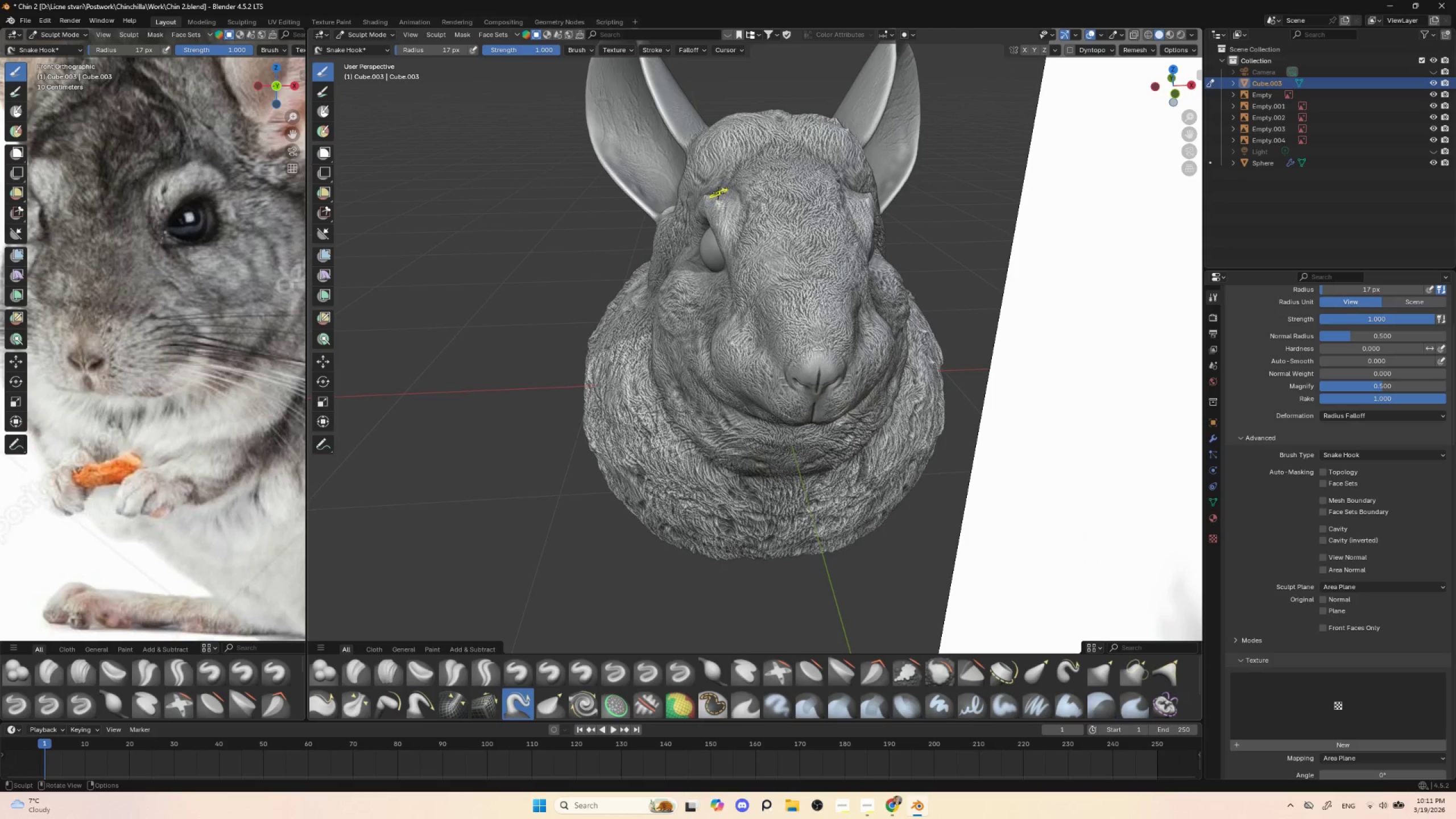 
left_click_drag(start_coordinate=[717, 193], to_coordinate=[715, 188])
 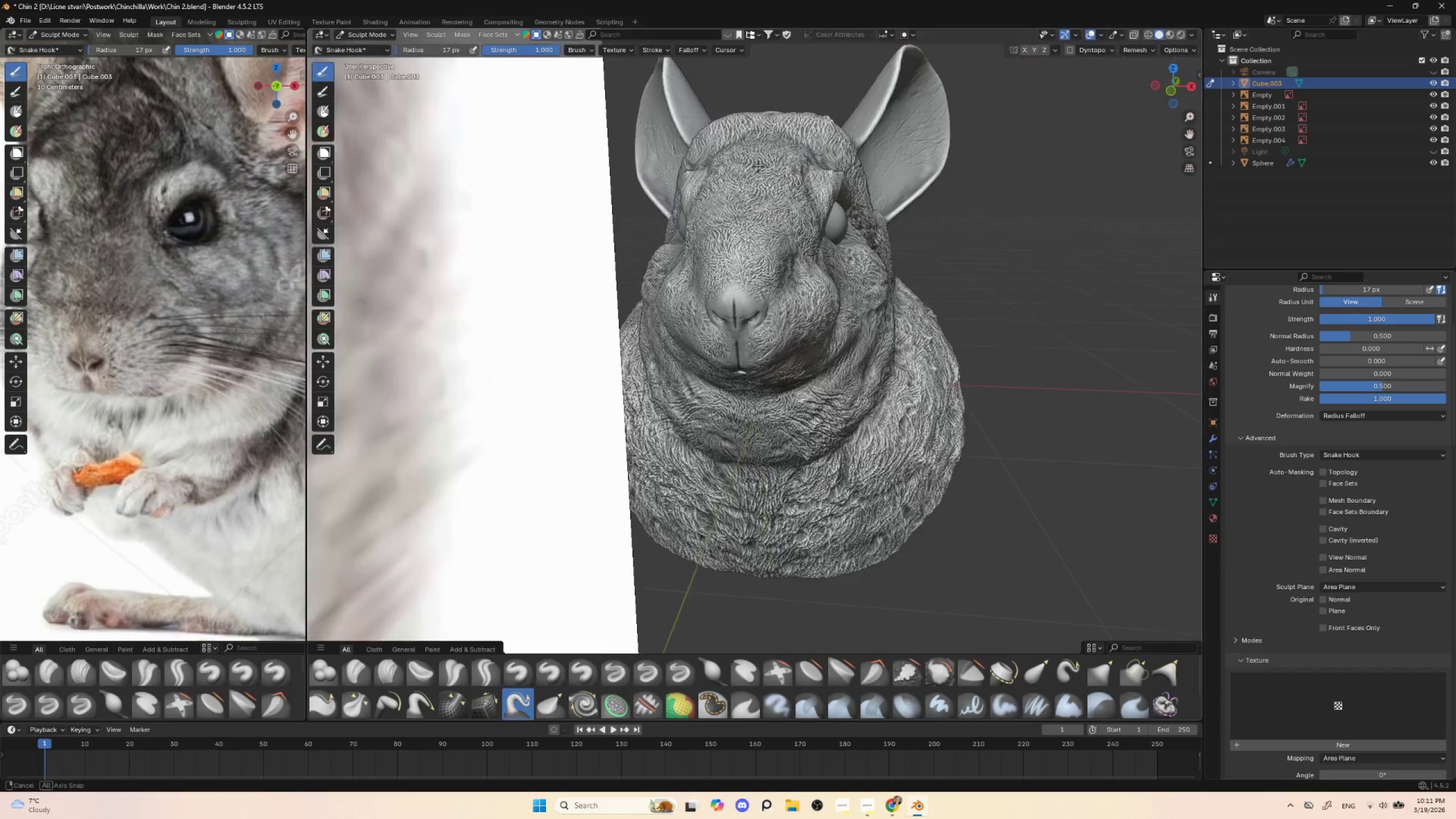 
hold_key(key=AltLeft, duration=0.45)
 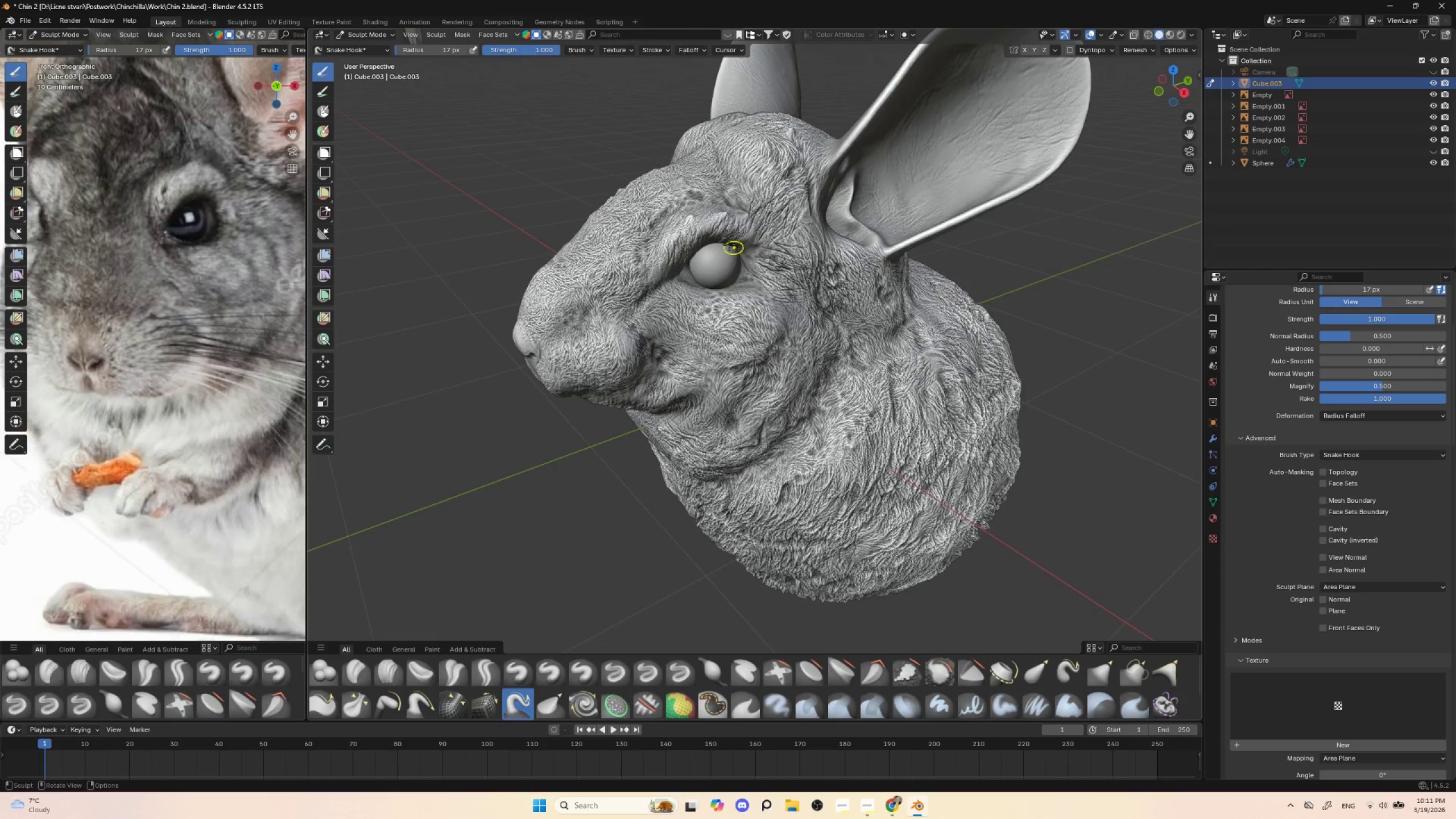 
left_click([692, 219])
 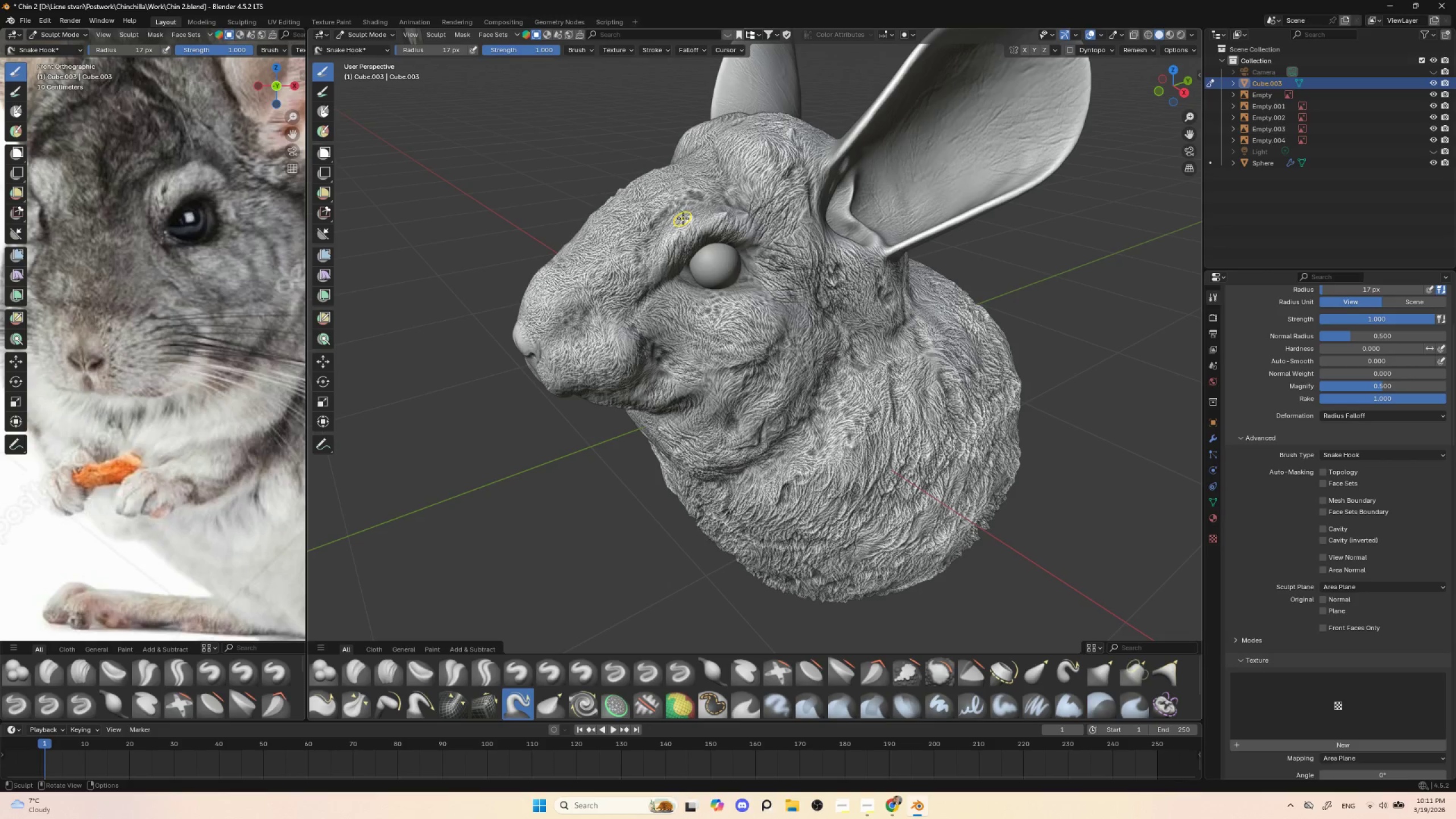 
left_click_drag(start_coordinate=[689, 217], to_coordinate=[689, 222])
 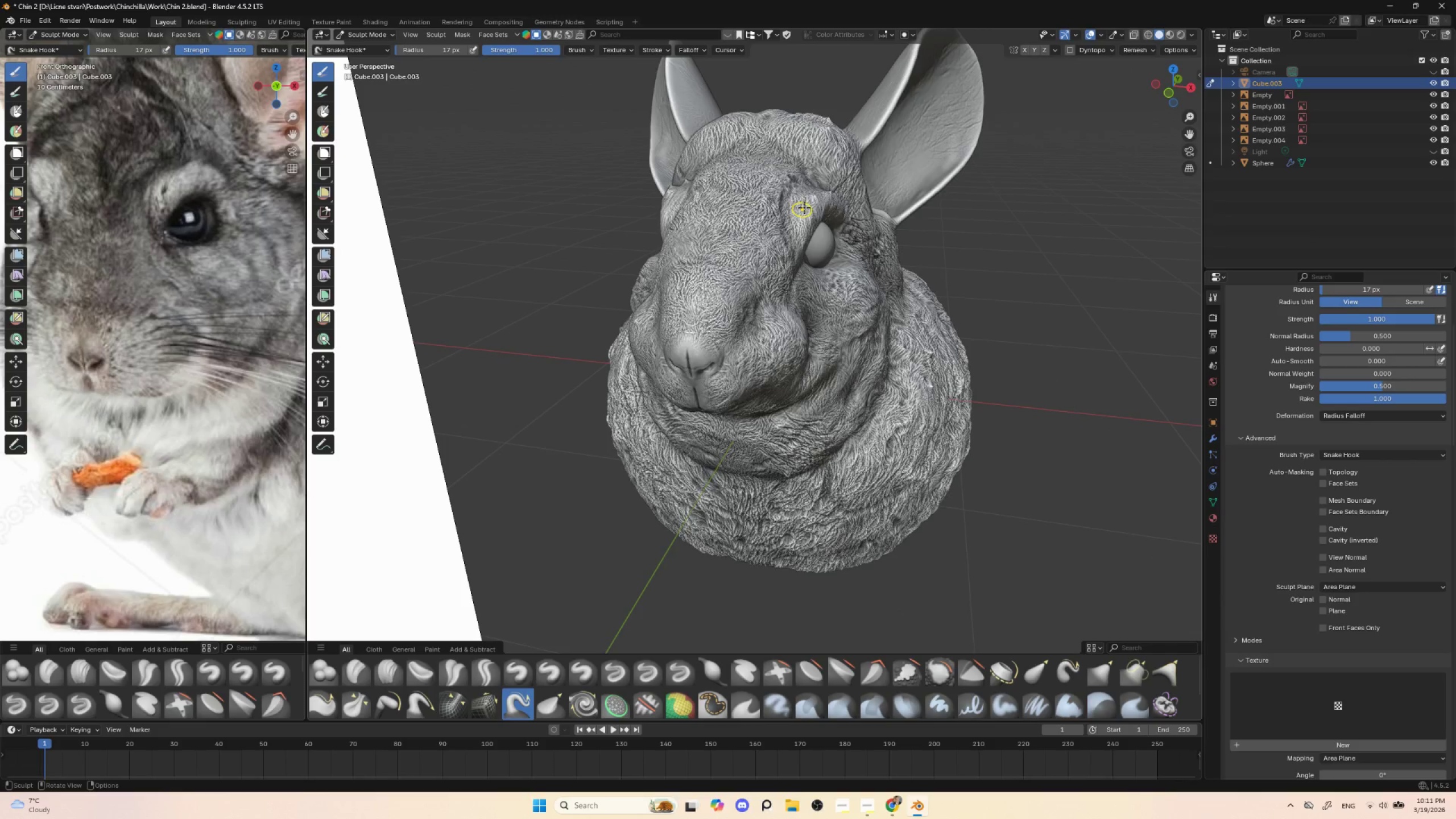 
left_click([832, 192])
 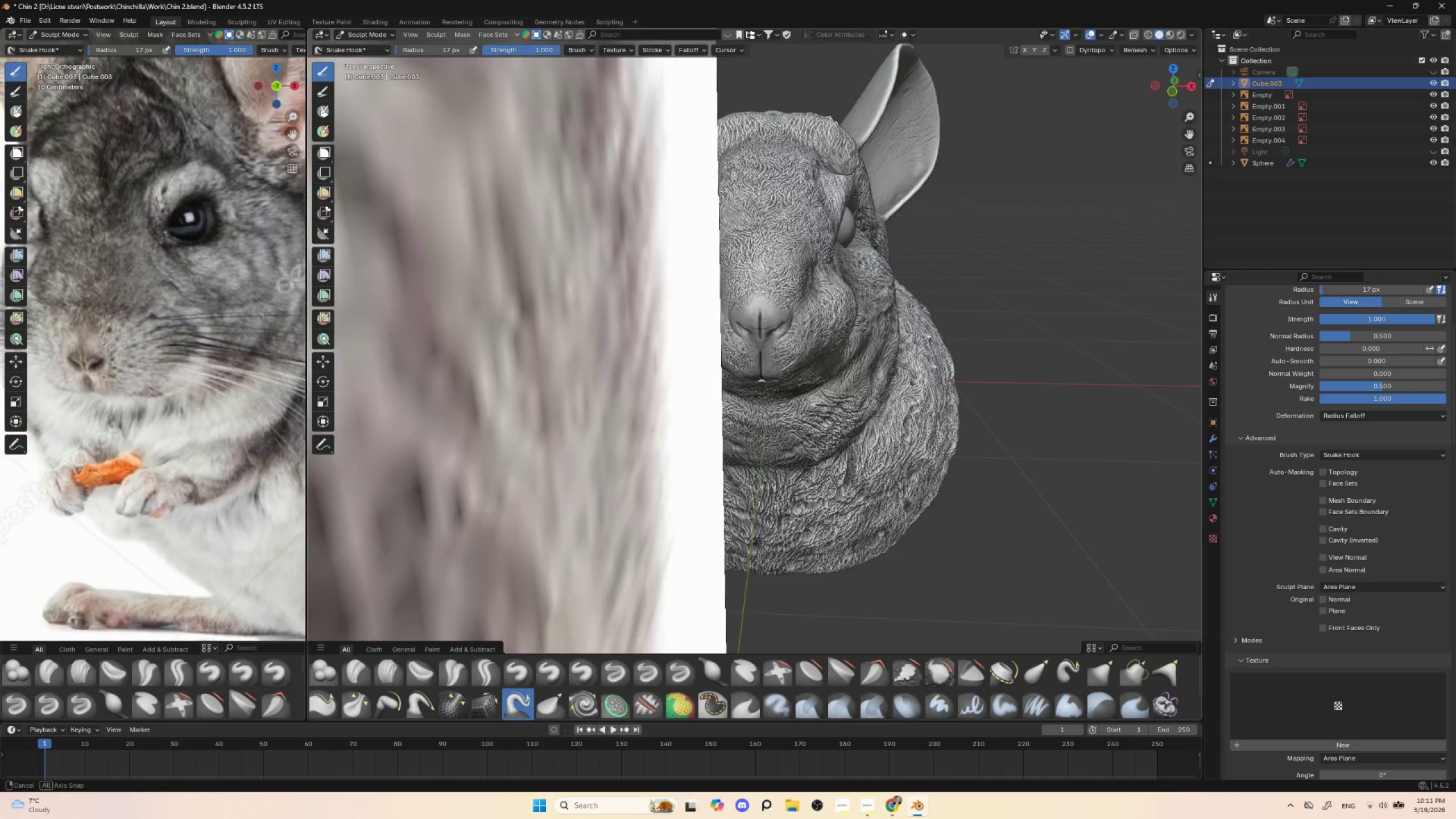 
hold_key(key=AltLeft, duration=0.39)
 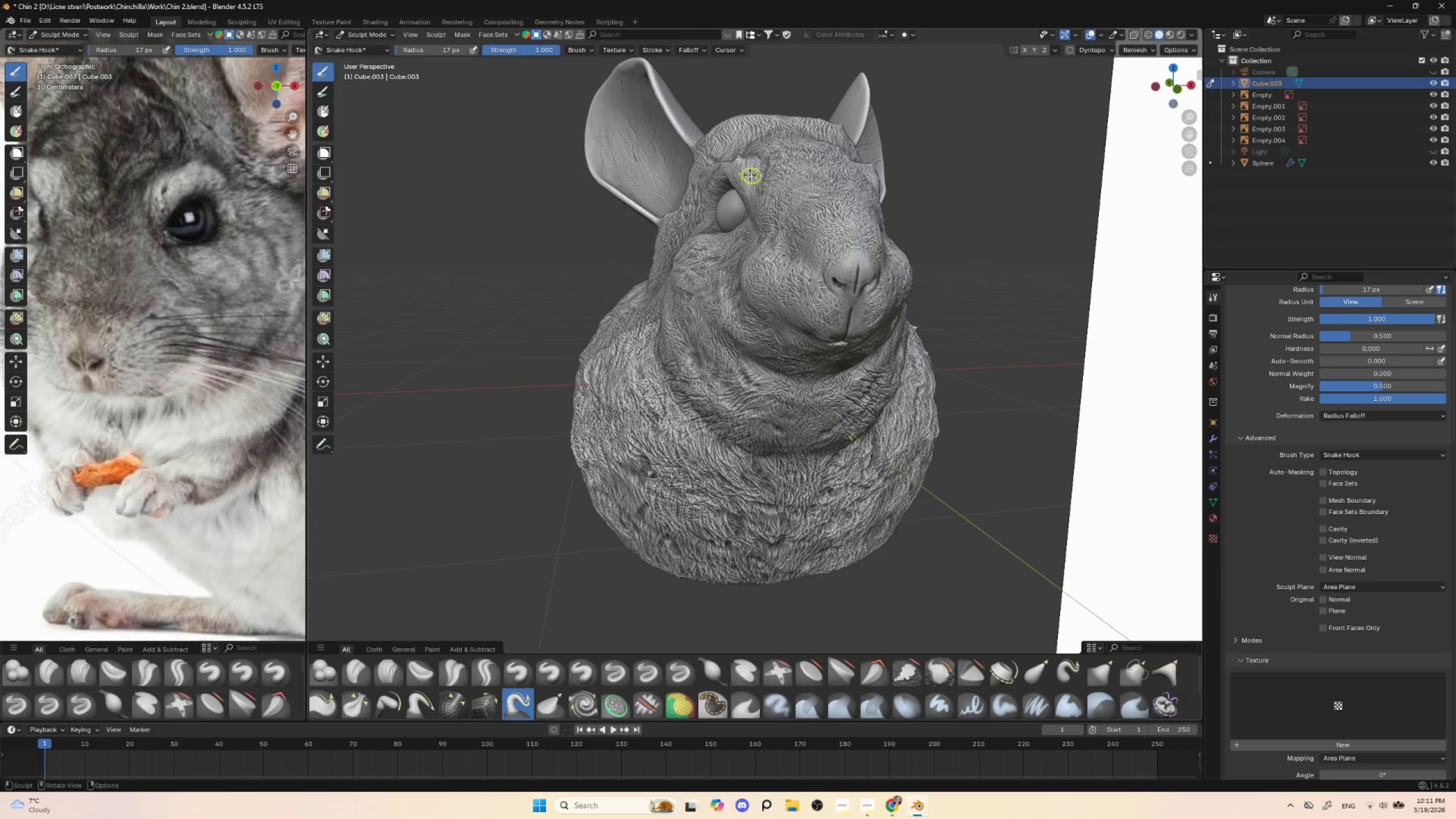 
left_click_drag(start_coordinate=[737, 160], to_coordinate=[737, 163])
 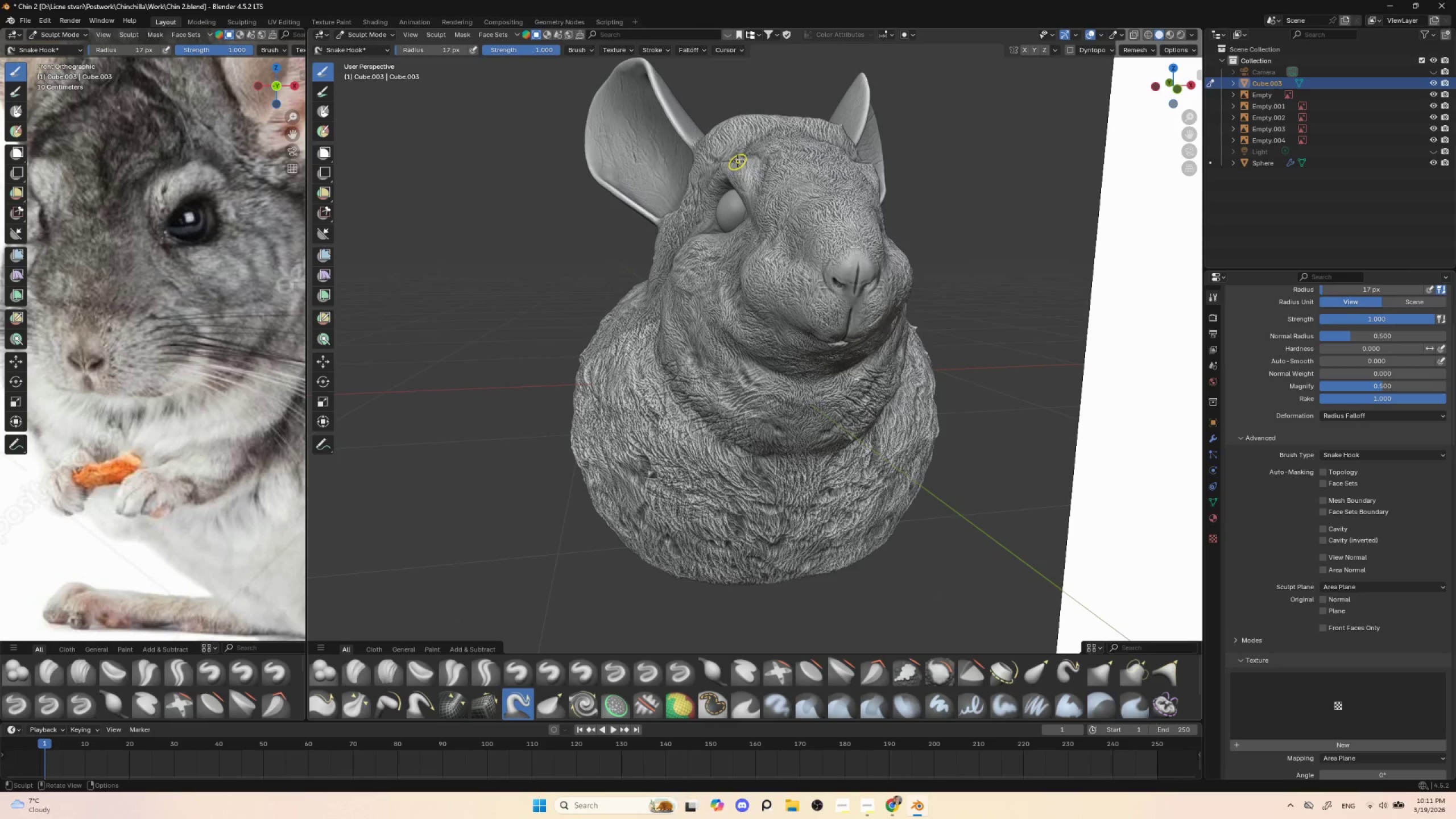 
left_click_drag(start_coordinate=[738, 158], to_coordinate=[738, 161])
 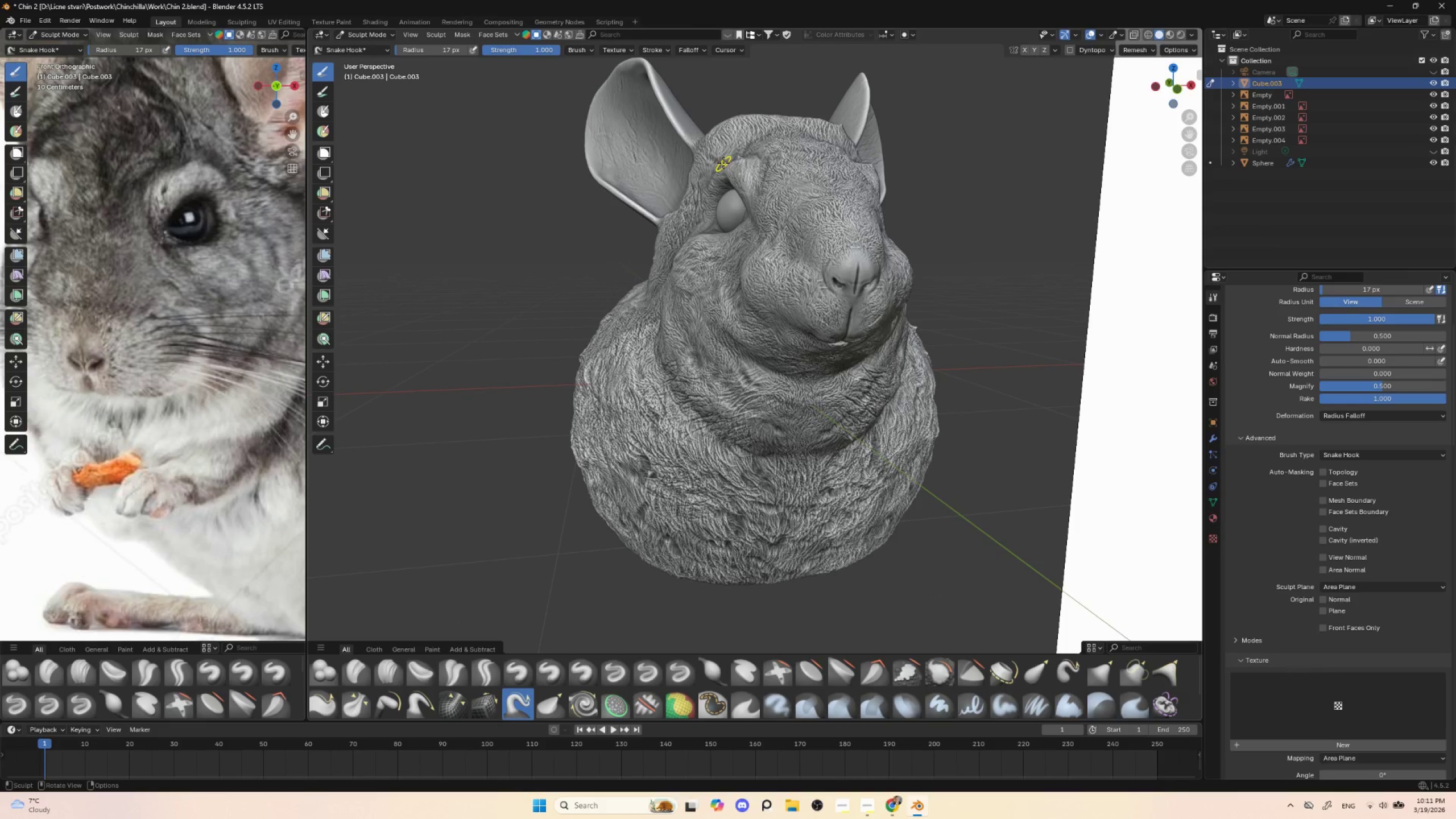 
left_click_drag(start_coordinate=[722, 162], to_coordinate=[722, 164])
 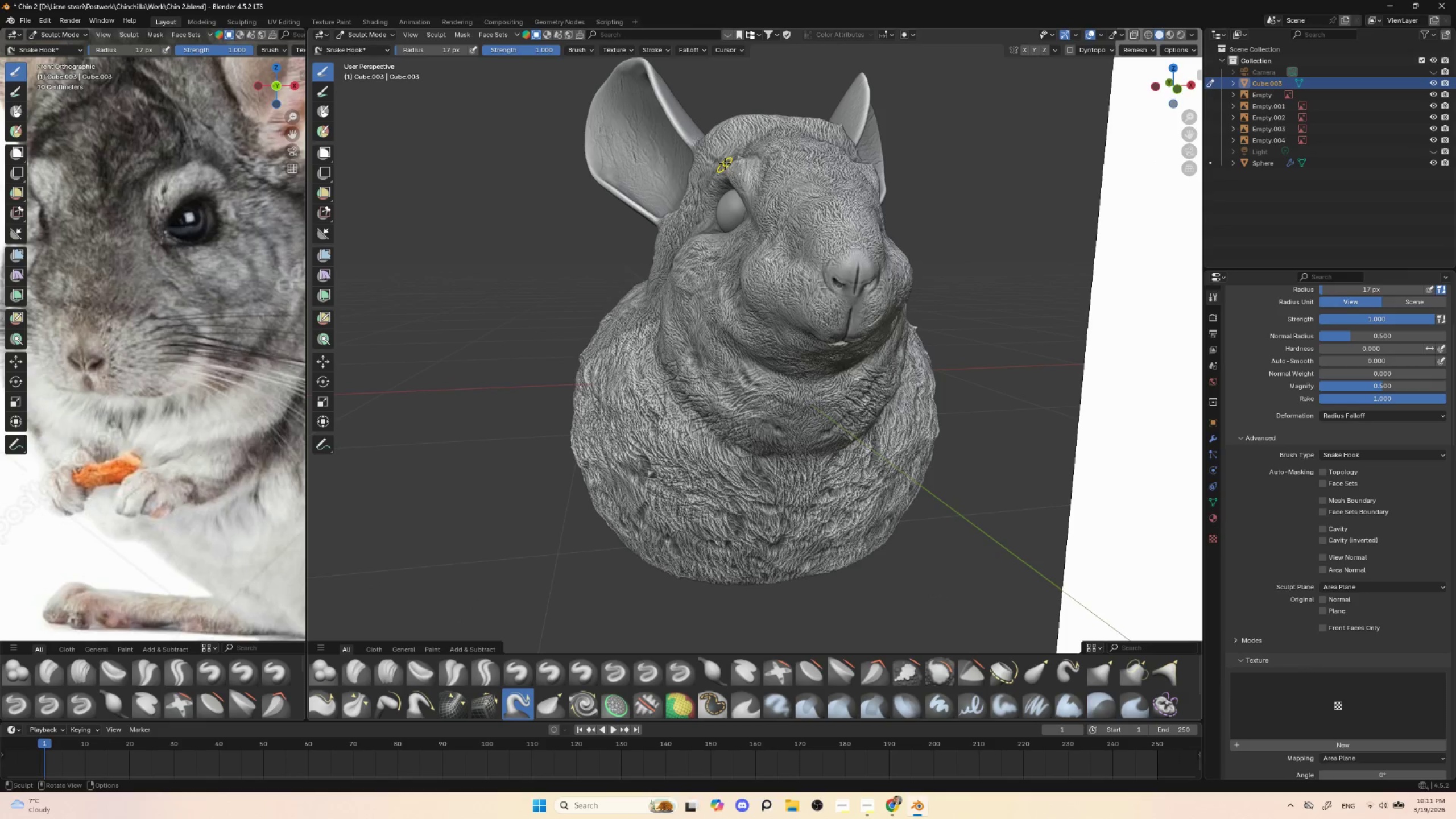 
left_click_drag(start_coordinate=[725, 162], to_coordinate=[724, 166])
 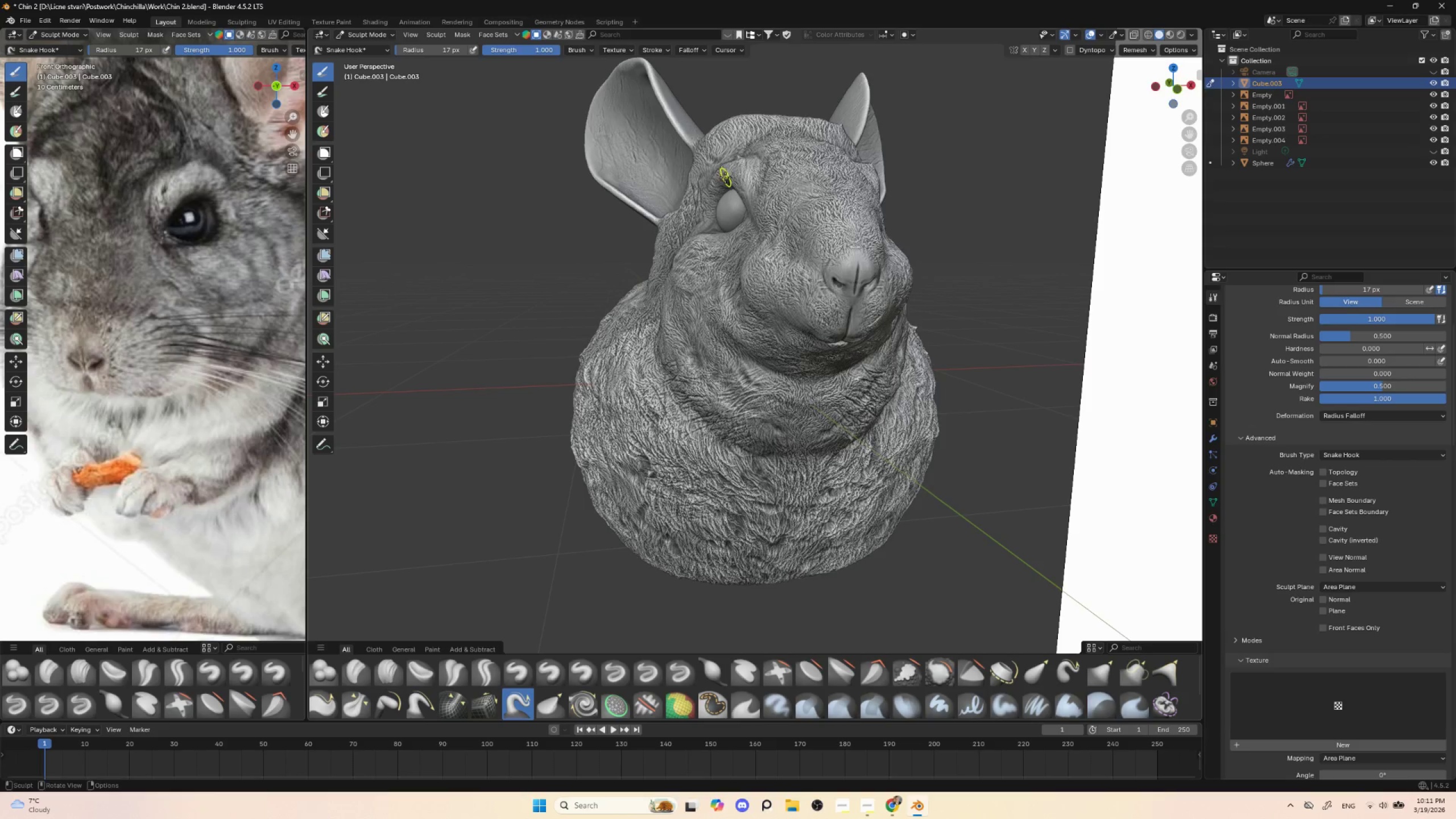 
left_click_drag(start_coordinate=[730, 176], to_coordinate=[726, 179])
 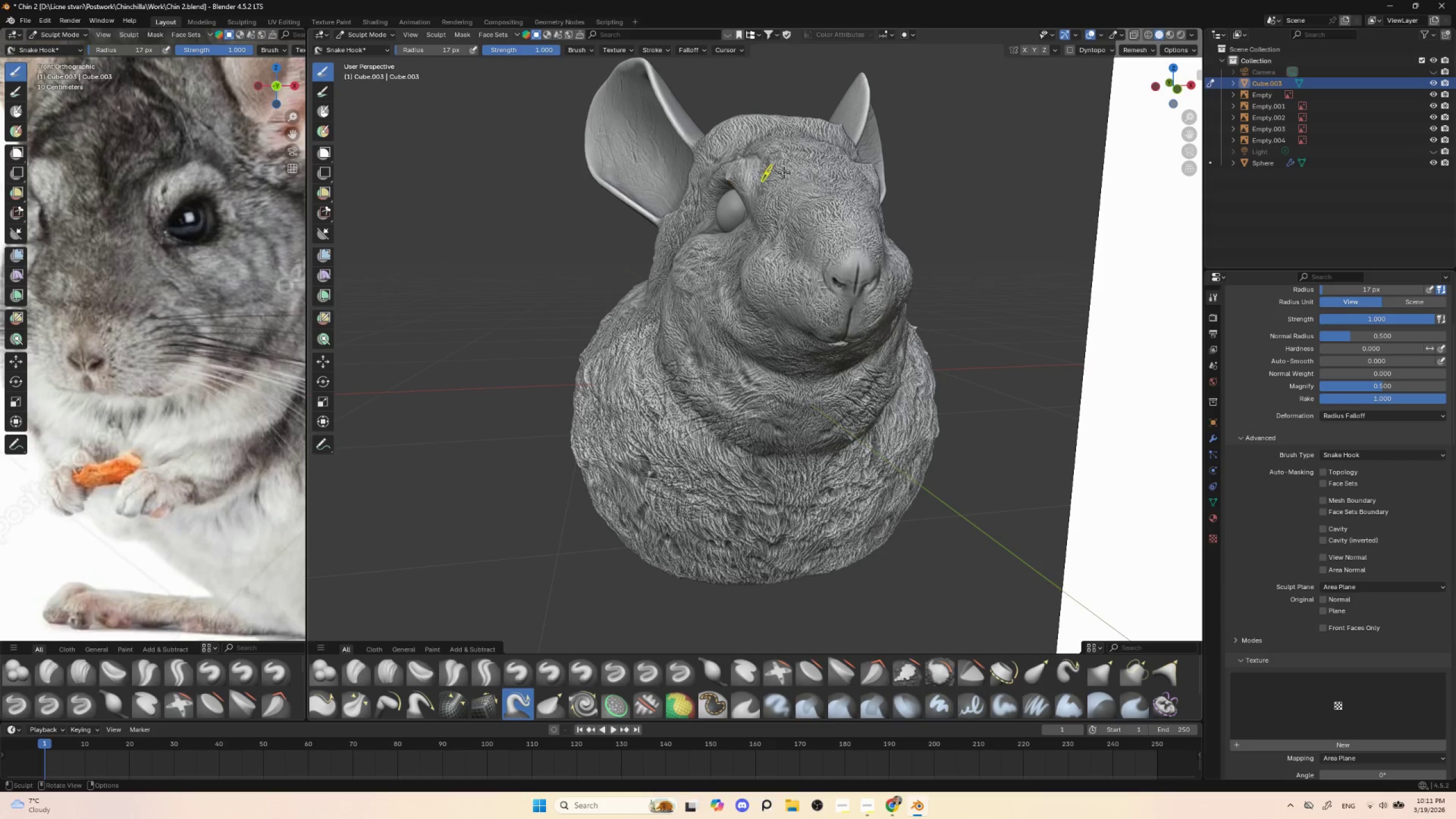 
hold_key(key=AltLeft, duration=0.47)
 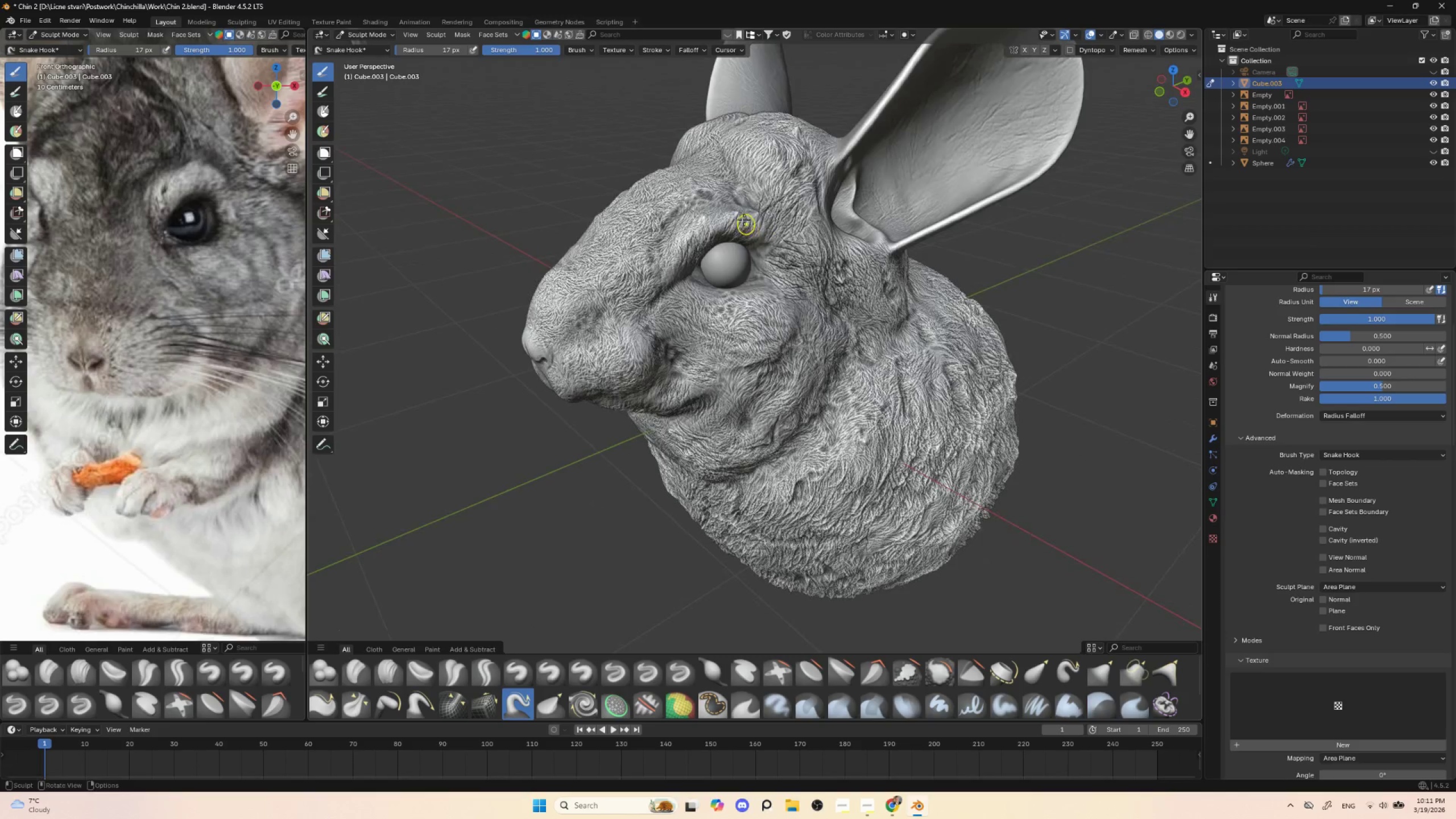 
left_click_drag(start_coordinate=[715, 209], to_coordinate=[718, 201])
 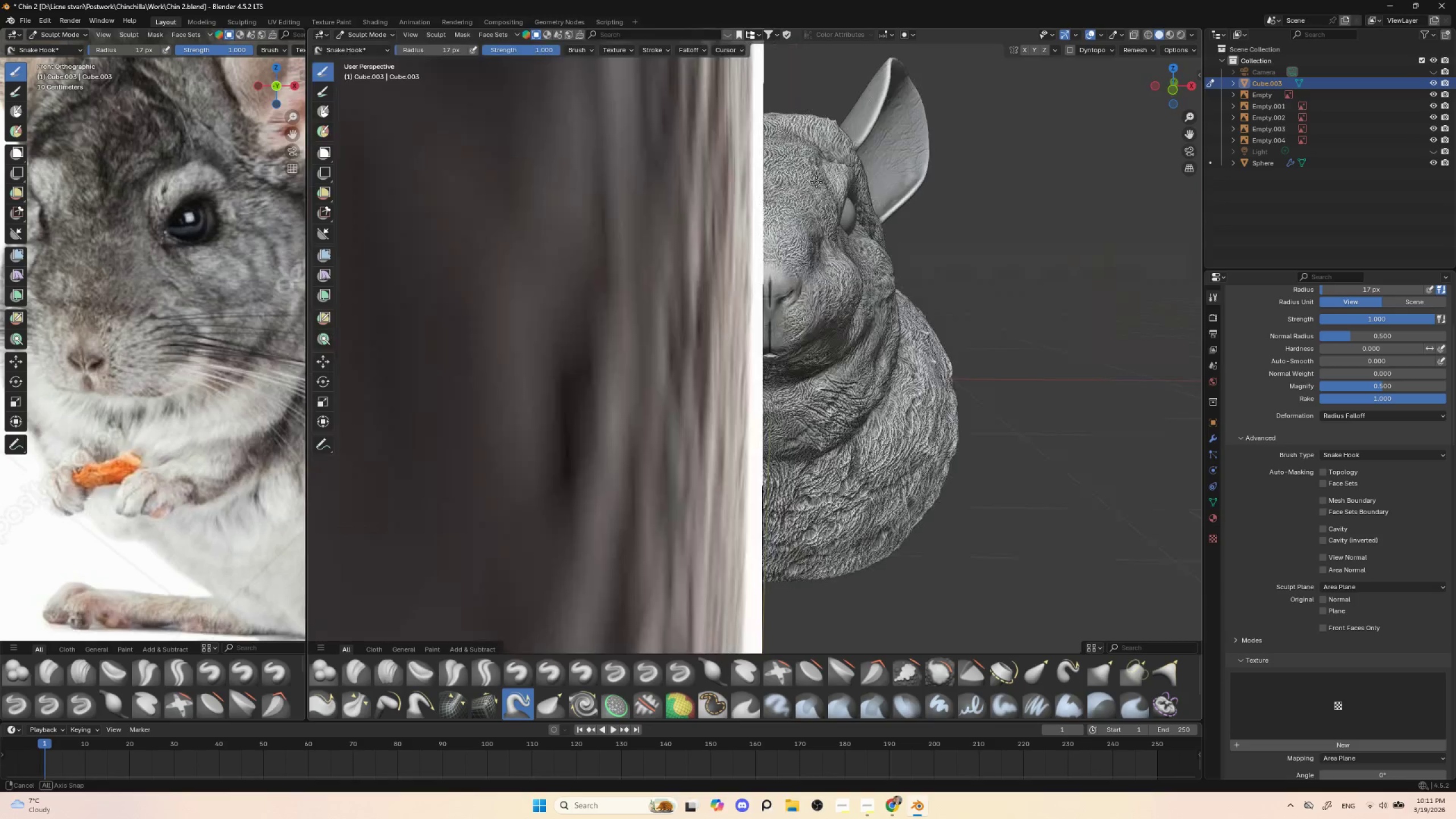 
key(Control+Z)
 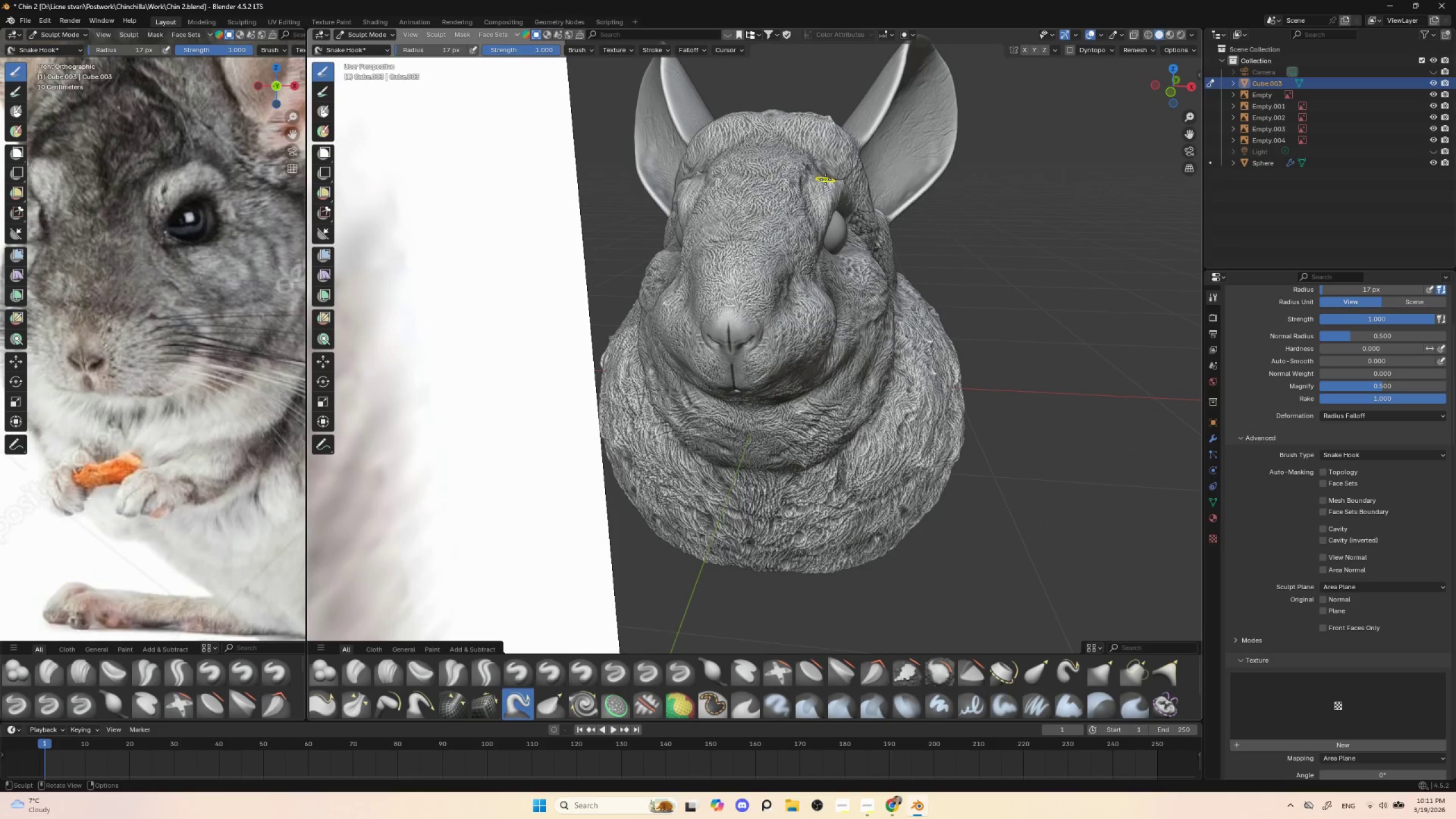 
left_click_drag(start_coordinate=[829, 177], to_coordinate=[831, 174])
 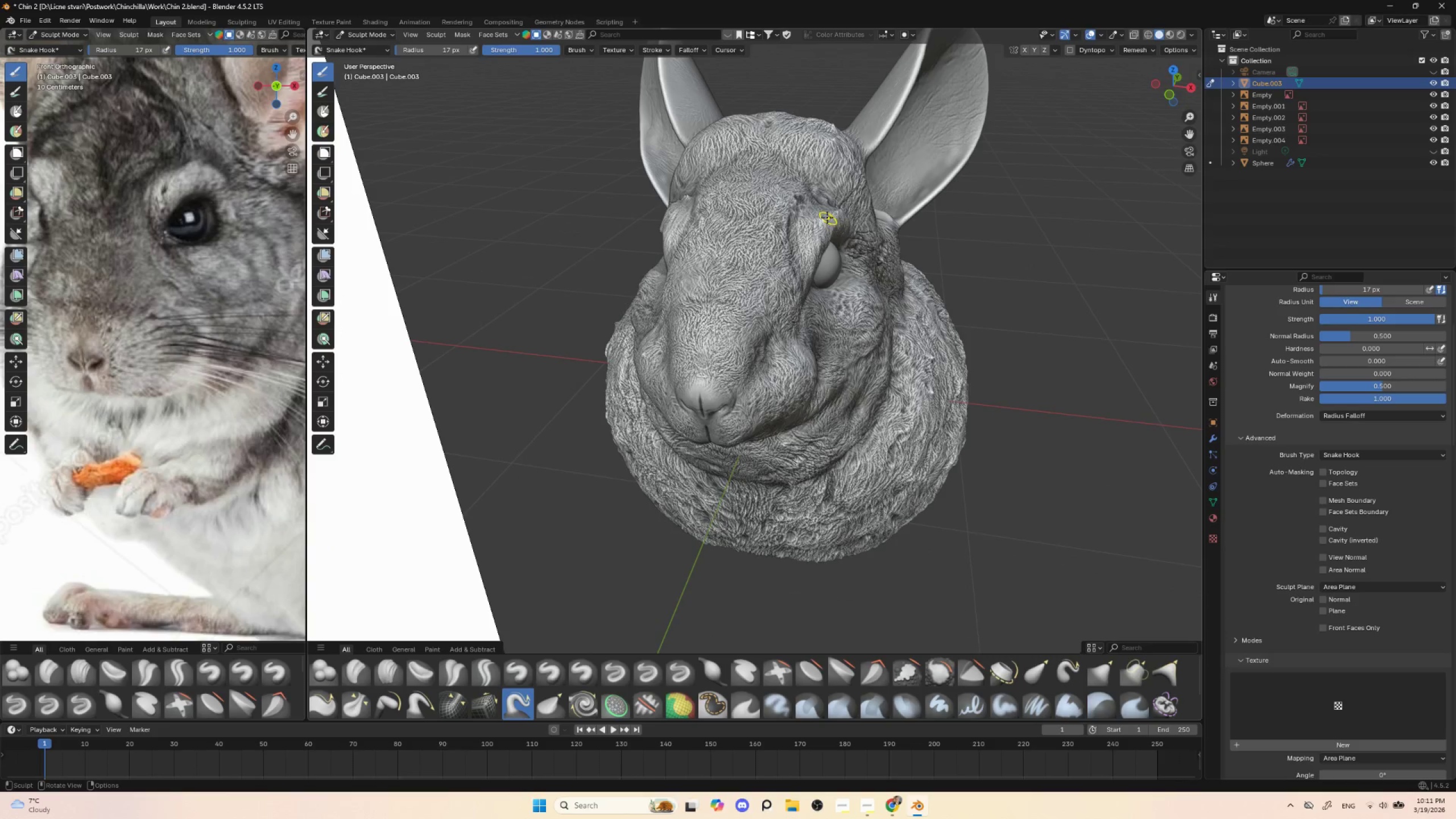 
left_click_drag(start_coordinate=[821, 213], to_coordinate=[824, 209])
 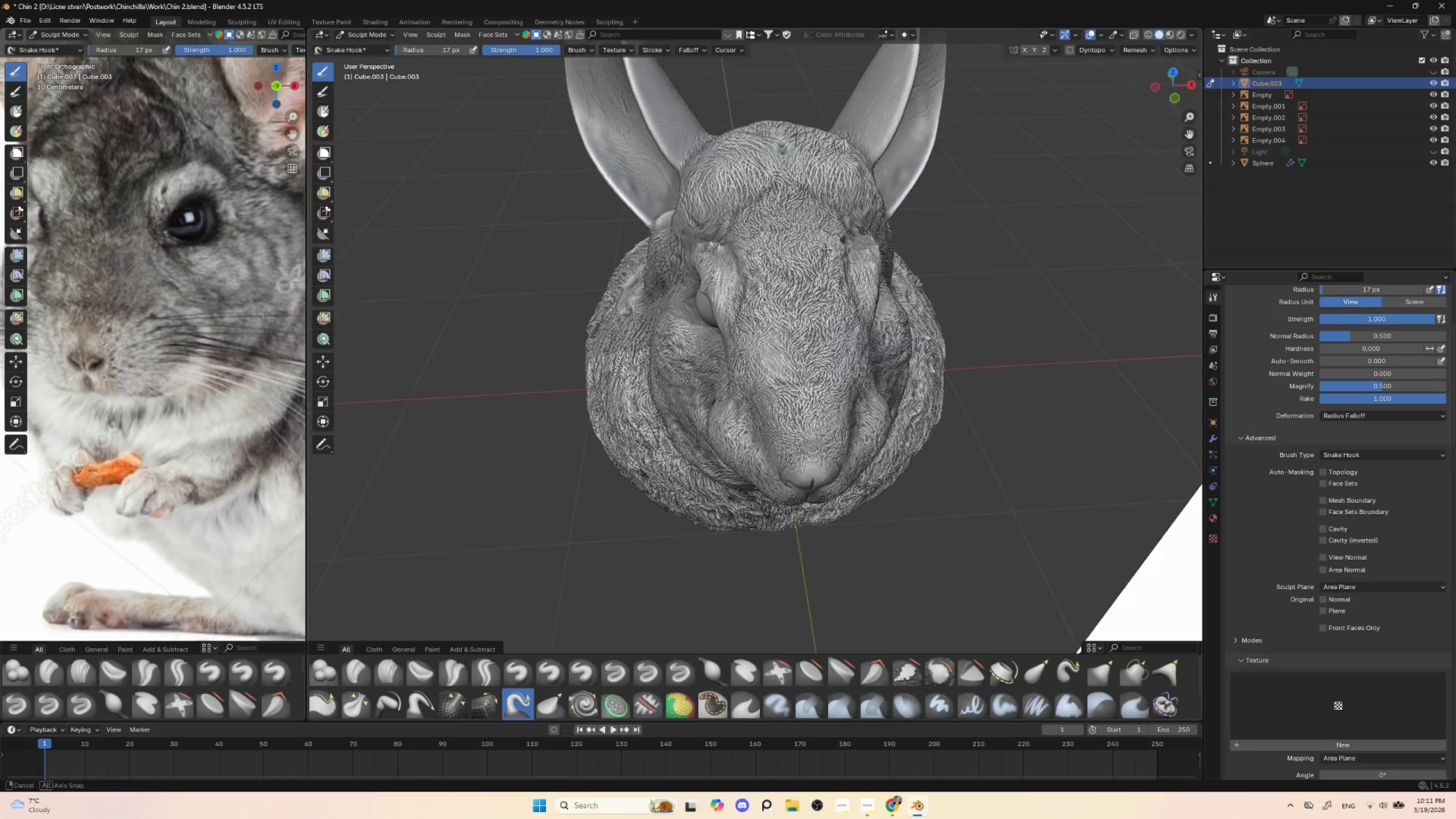 
left_click_drag(start_coordinate=[743, 177], to_coordinate=[741, 171])
 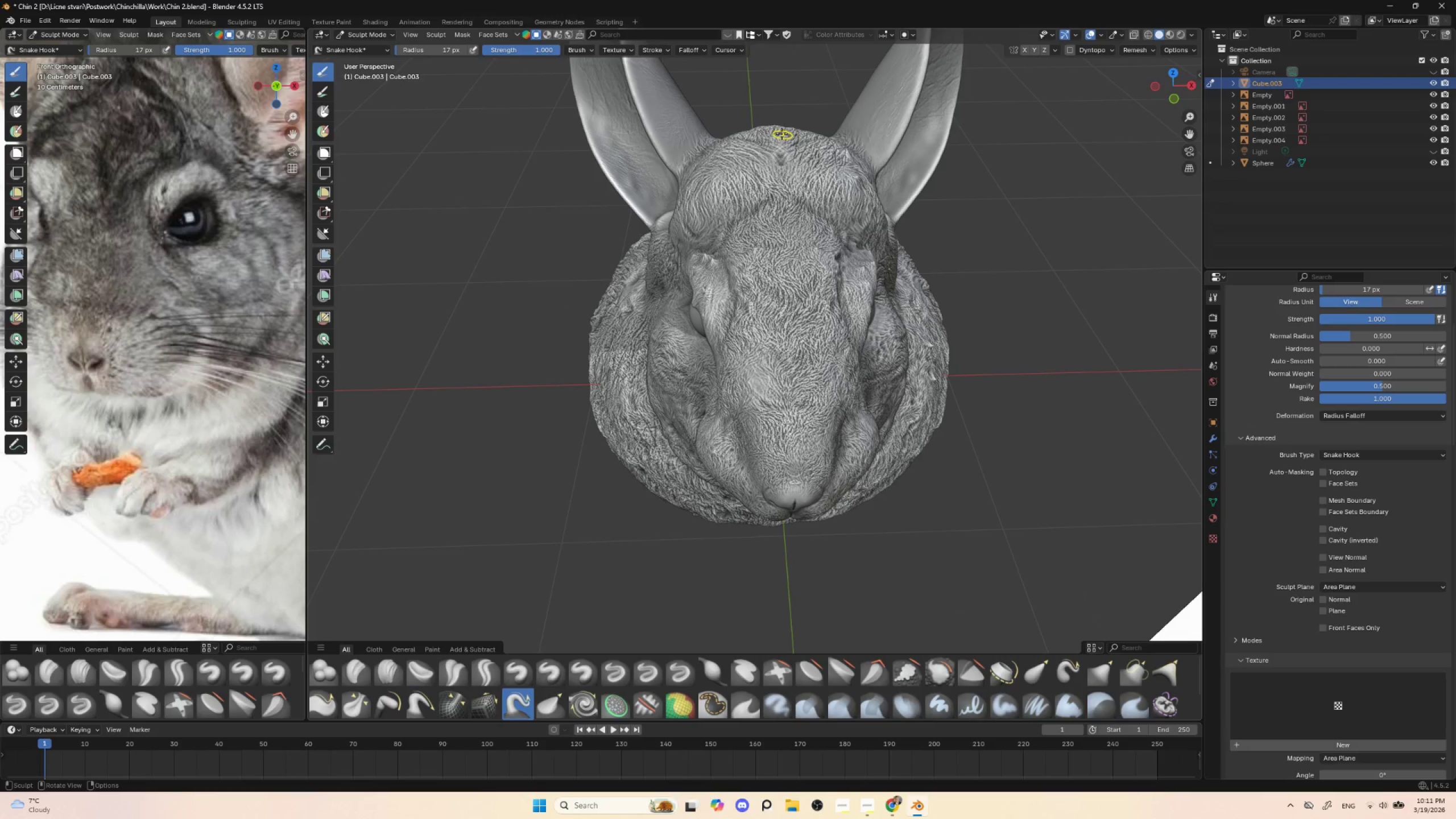 
left_click_drag(start_coordinate=[778, 127], to_coordinate=[778, 122])
 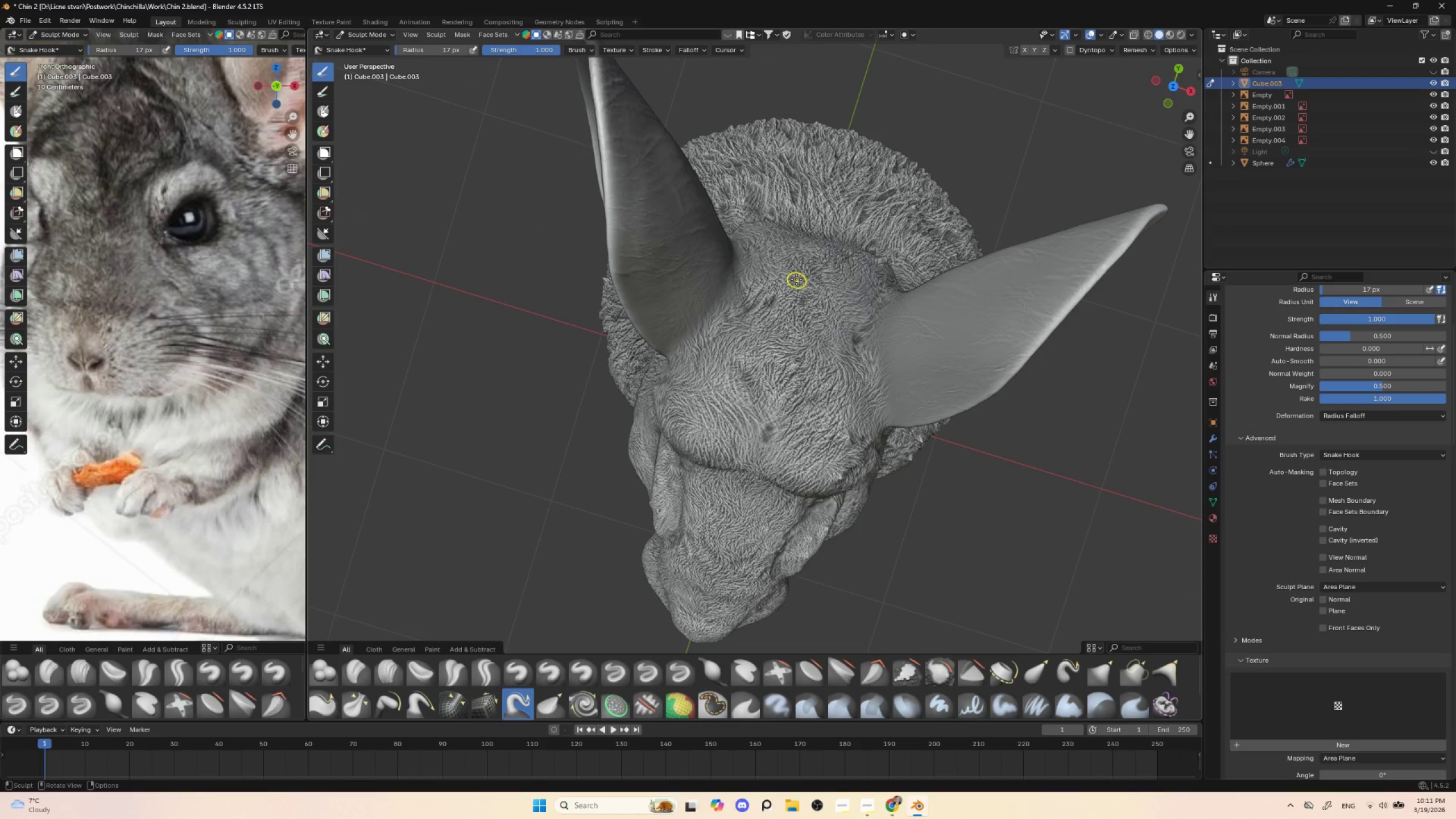 
left_click_drag(start_coordinate=[785, 297], to_coordinate=[787, 288])
 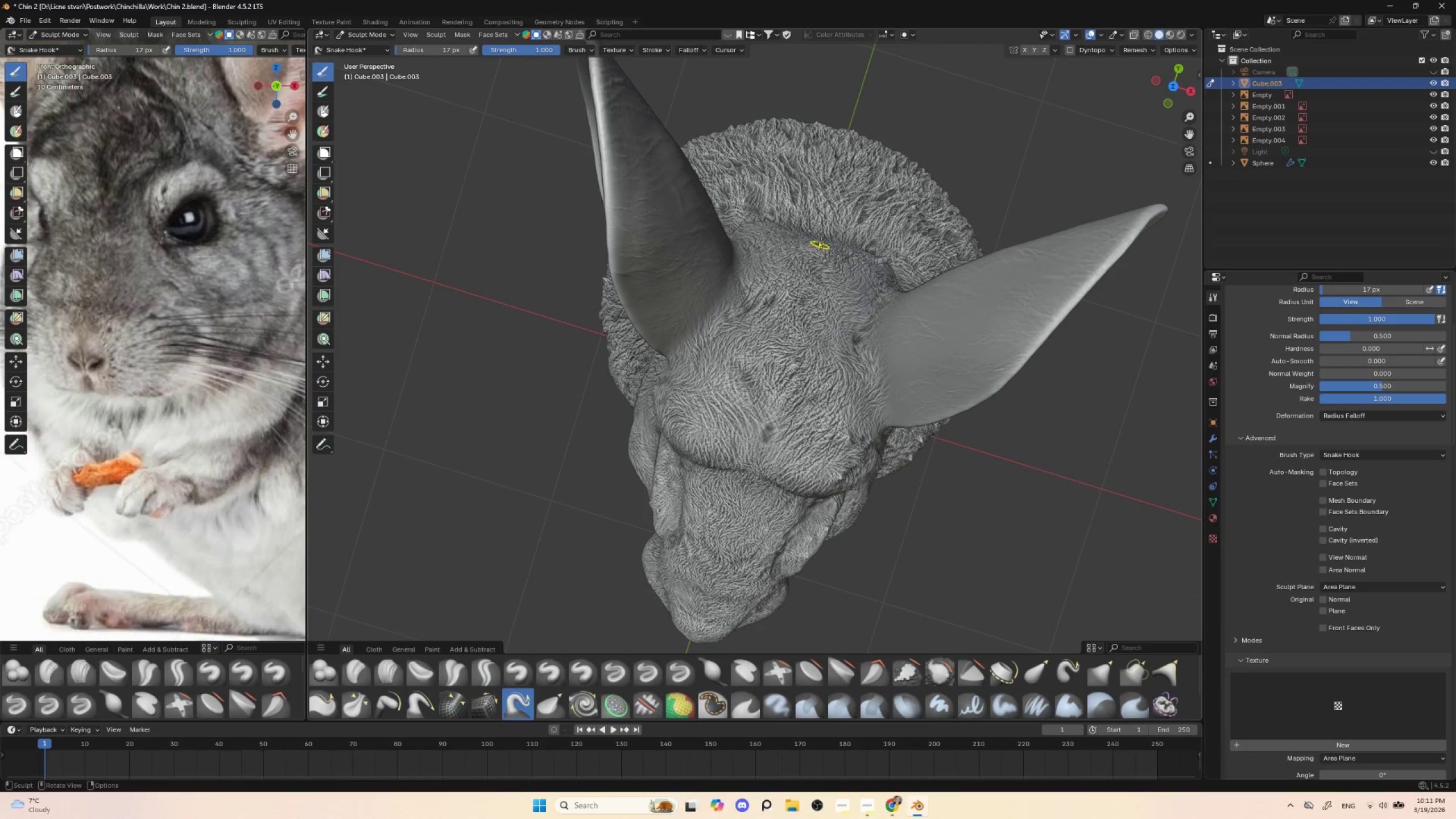 
left_click_drag(start_coordinate=[823, 241], to_coordinate=[827, 234])
 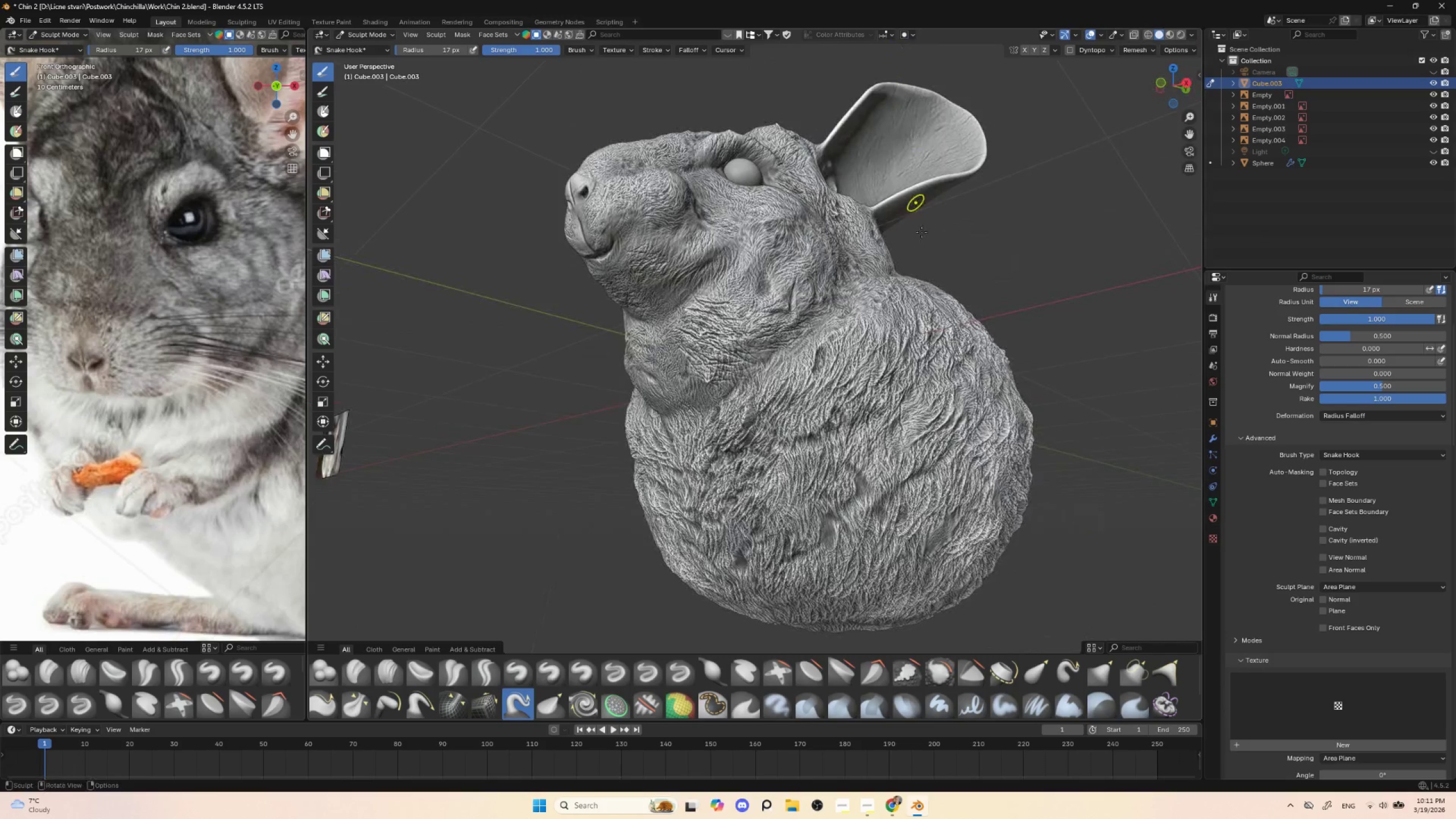 
left_click_drag(start_coordinate=[871, 324], to_coordinate=[877, 321])
 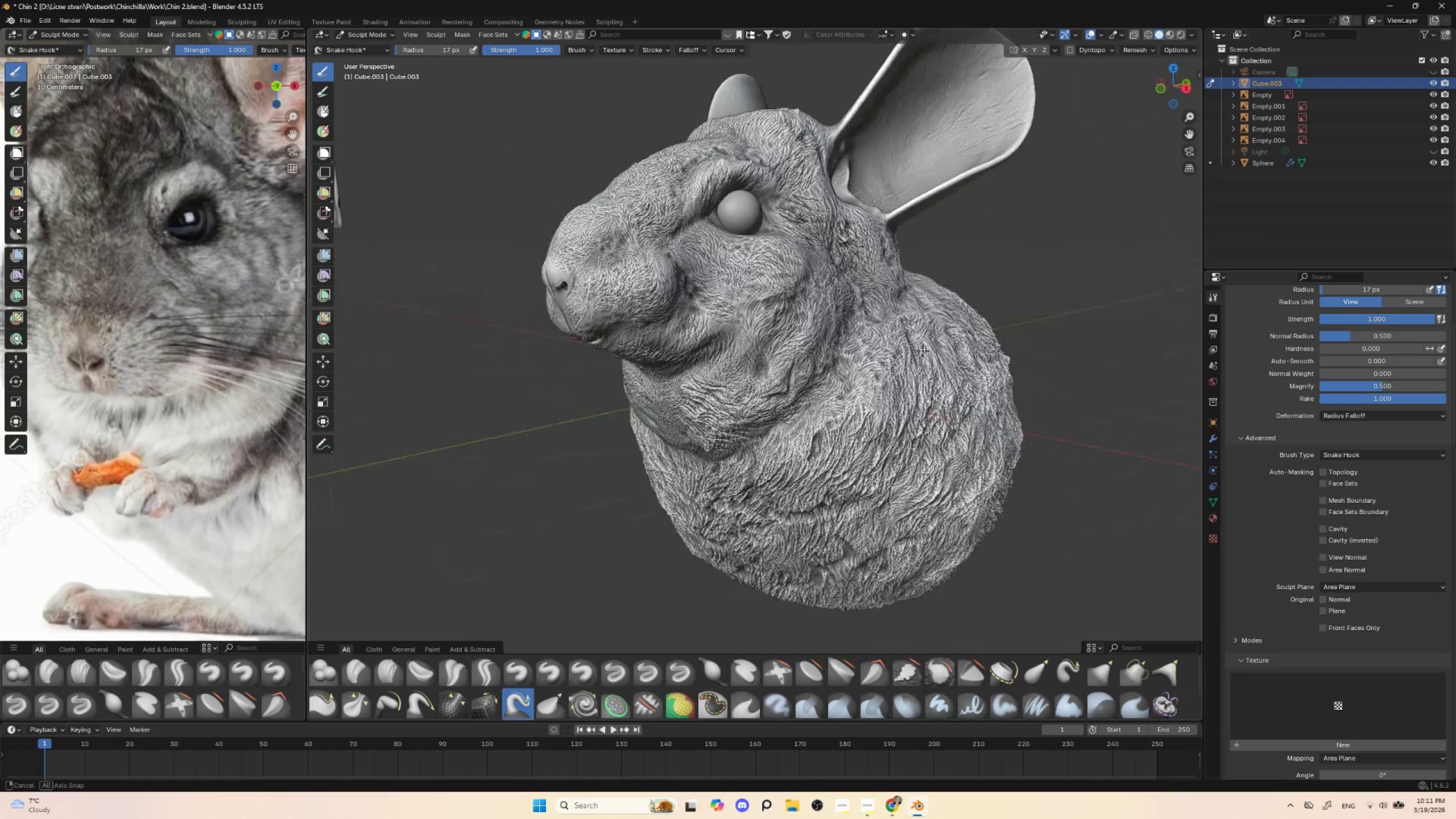 
hold_key(key=AltLeft, duration=0.47)
 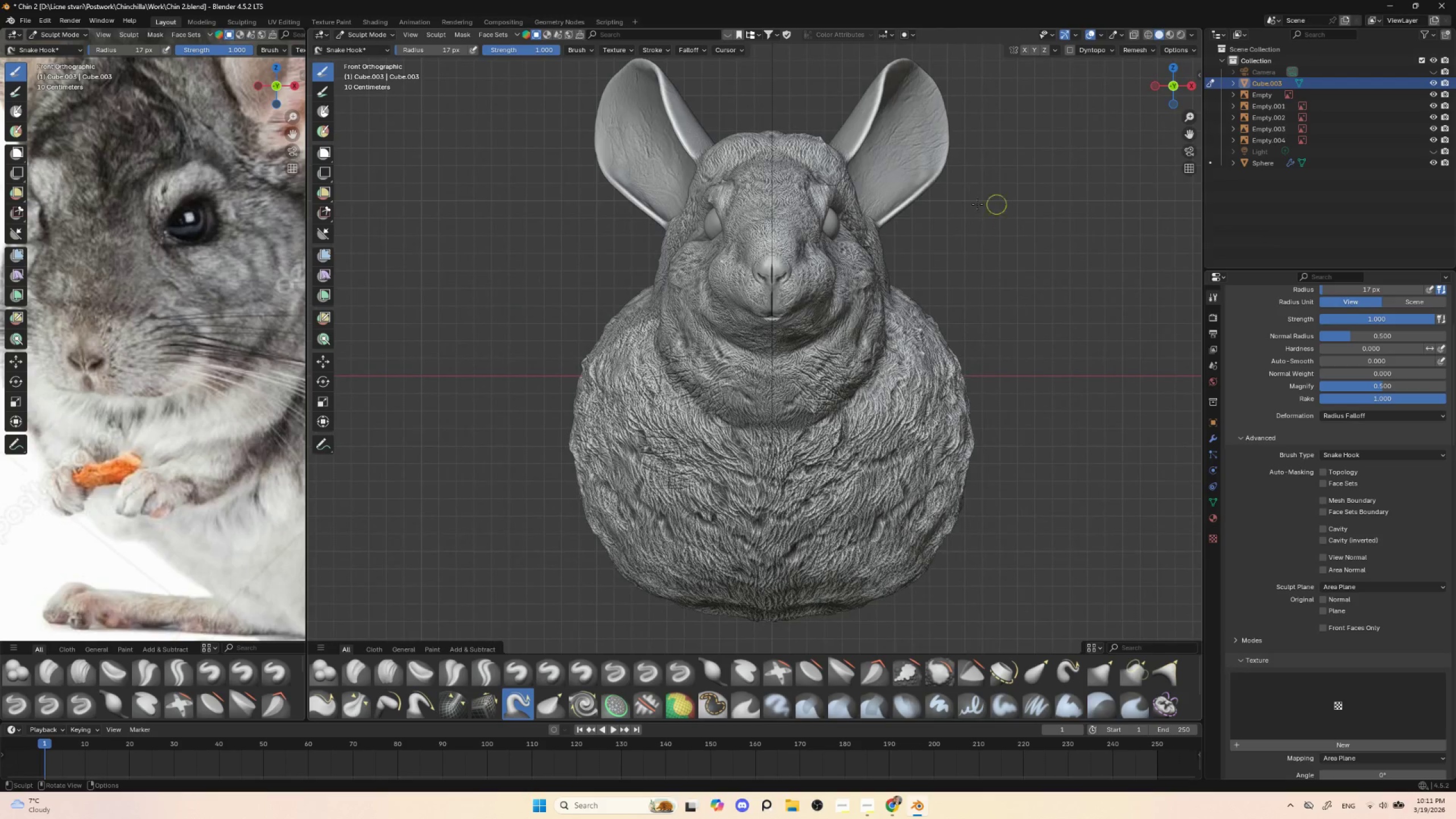 
hold_key(key=ControlLeft, duration=0.47)
 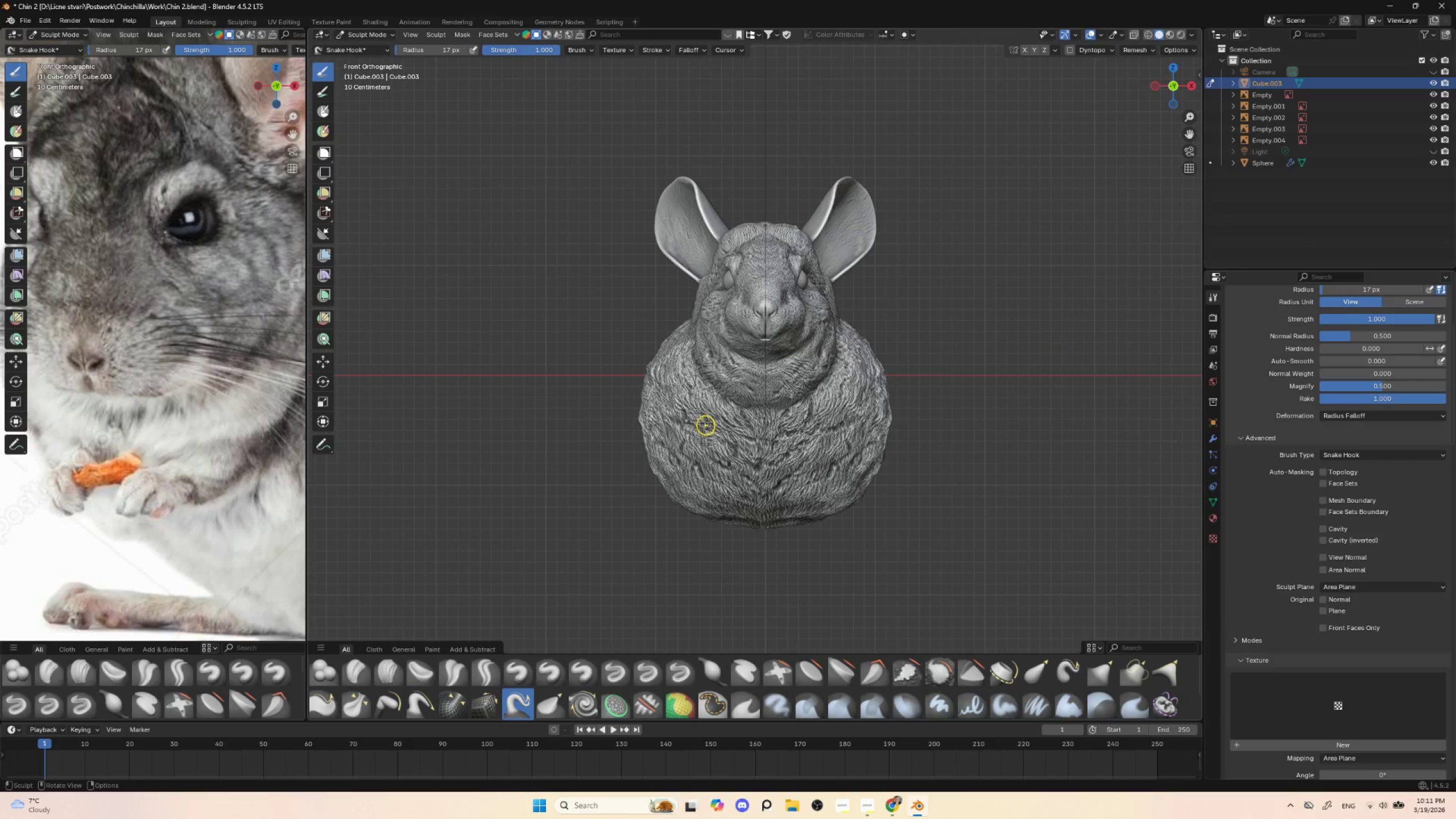 
left_click_drag(start_coordinate=[706, 419], to_coordinate=[704, 423])
 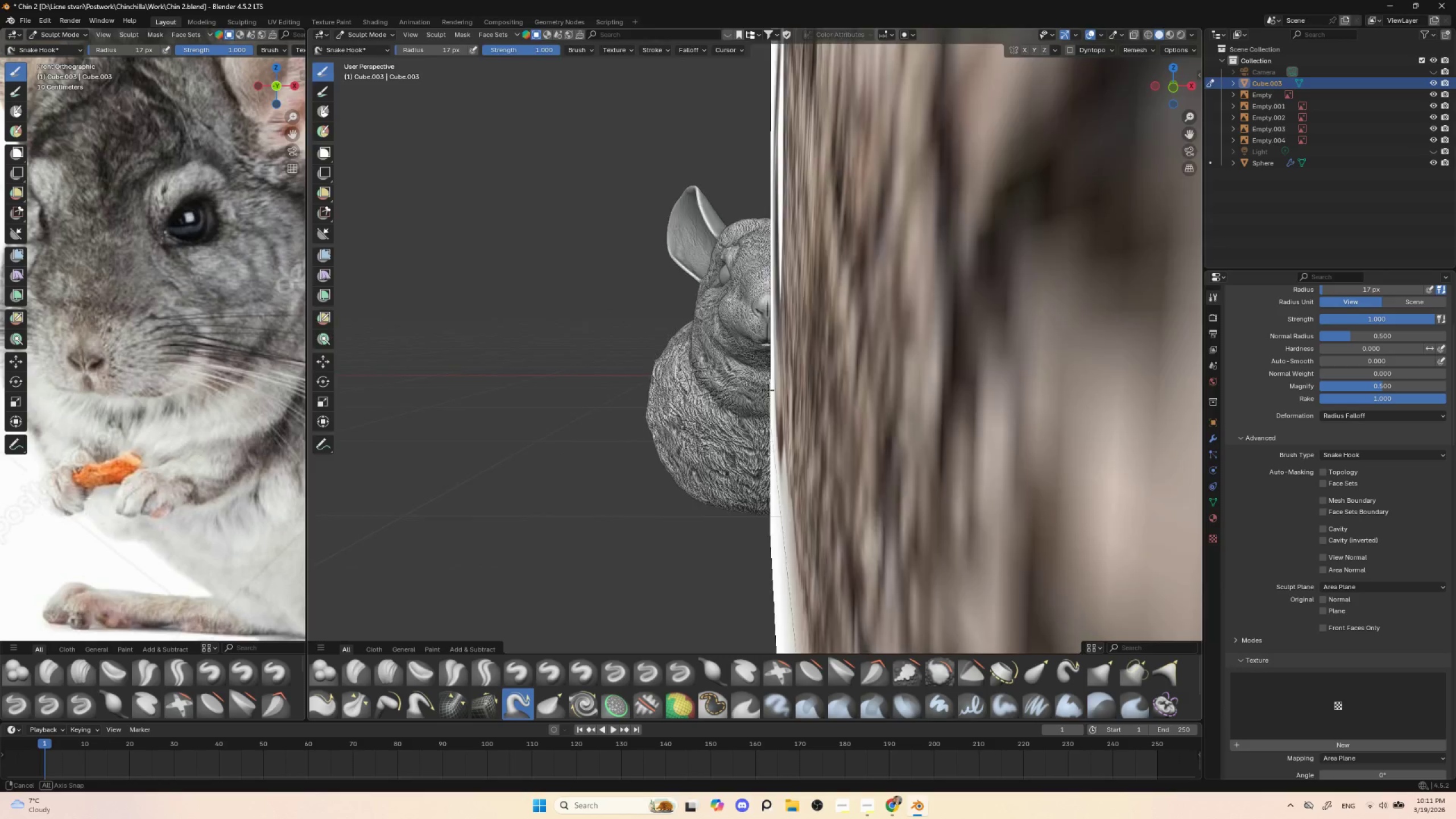 
hold_key(key=ControlLeft, duration=0.31)
 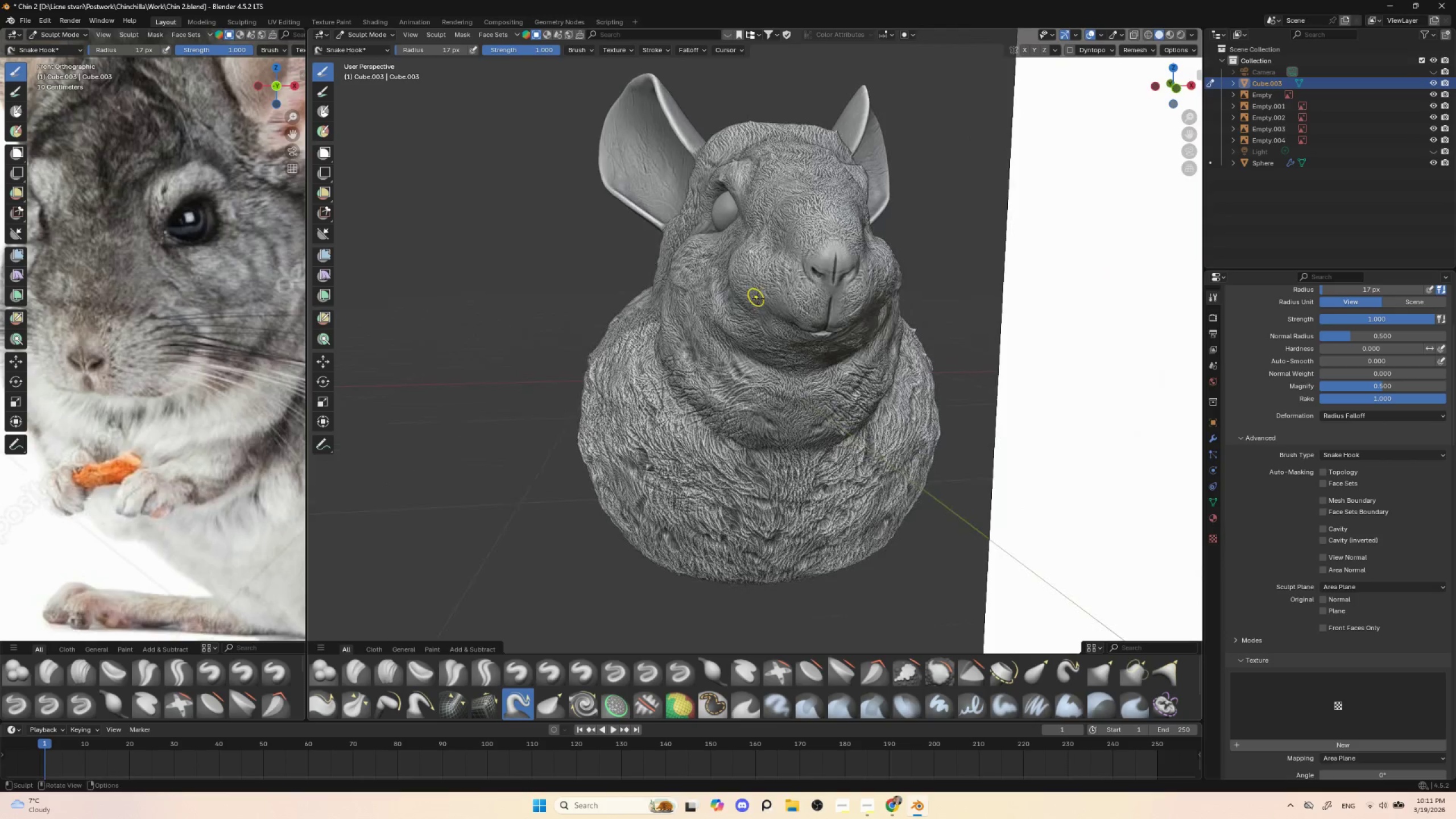 
left_click_drag(start_coordinate=[766, 300], to_coordinate=[763, 305])
 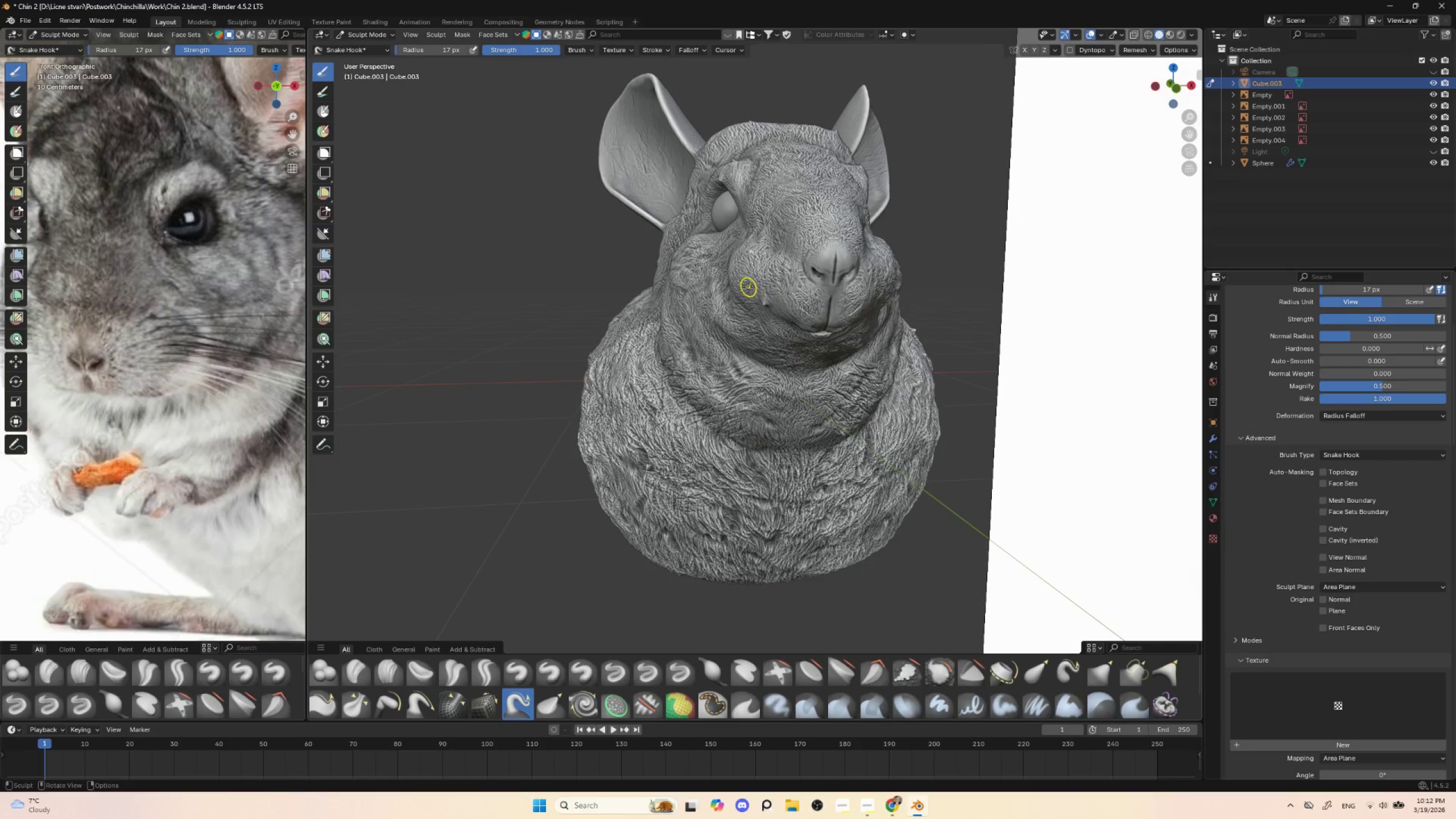 
left_click_drag(start_coordinate=[746, 283], to_coordinate=[743, 284])
 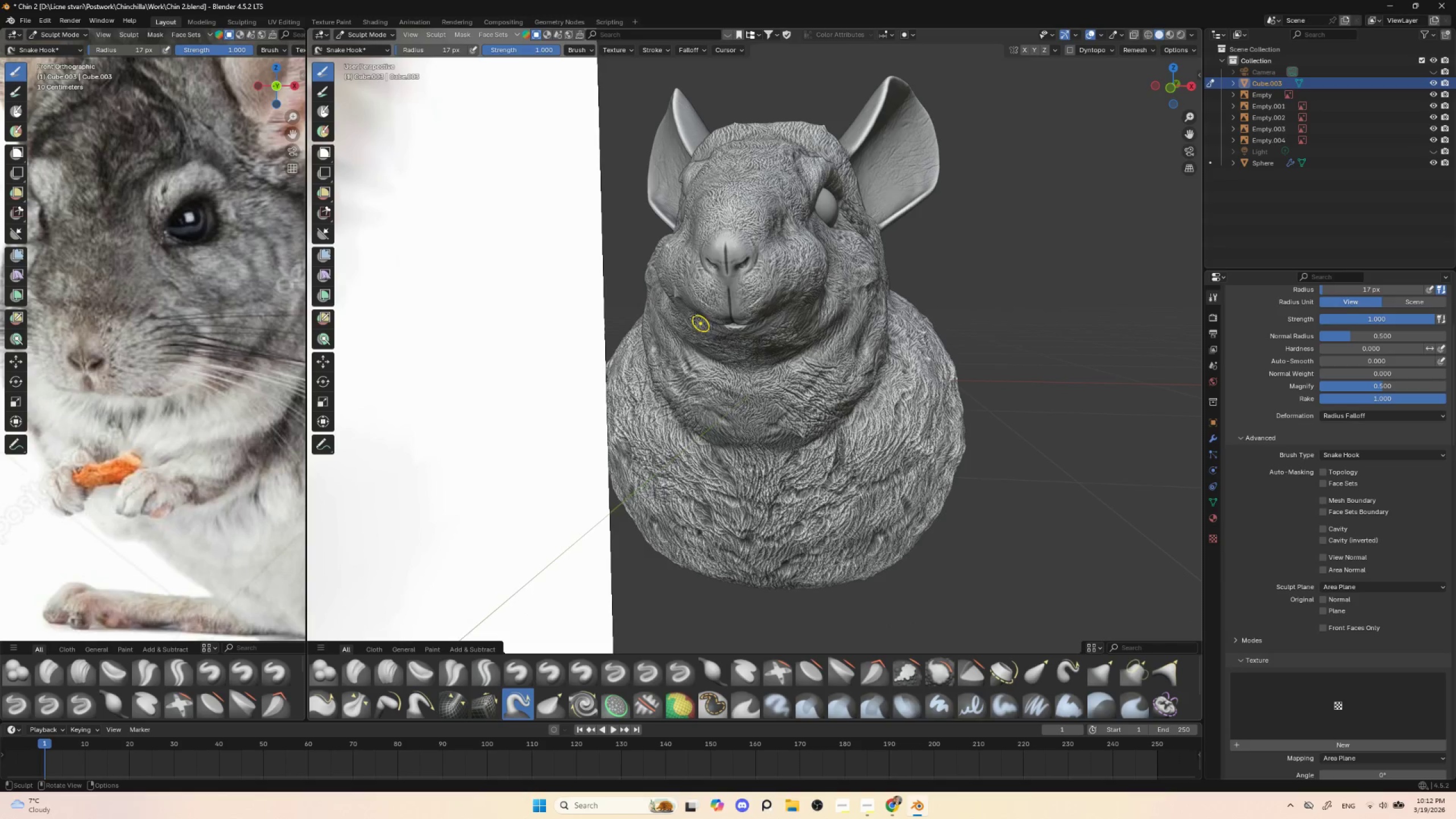 
left_click_drag(start_coordinate=[675, 296], to_coordinate=[677, 293])
 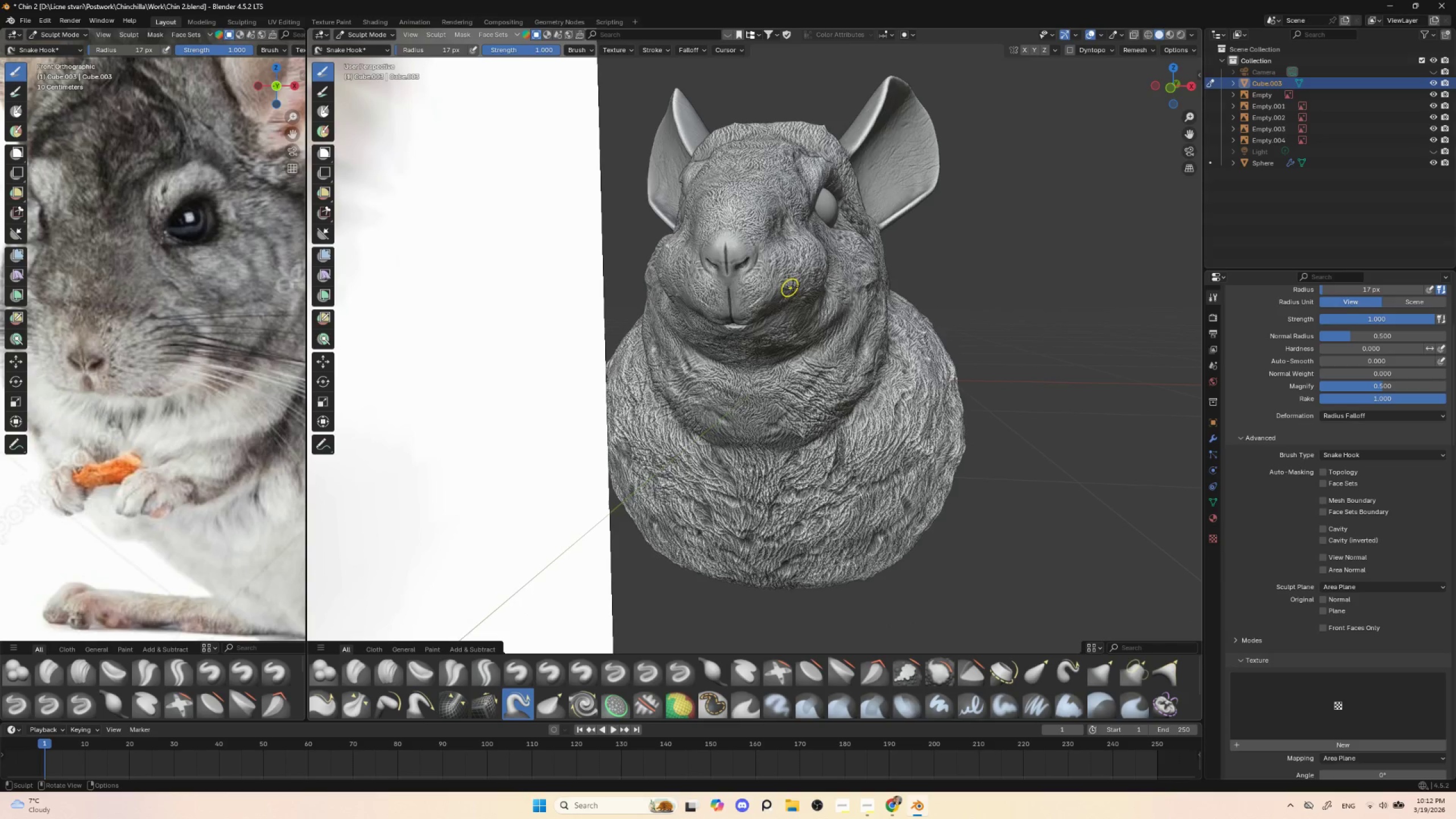 
left_click_drag(start_coordinate=[805, 277], to_coordinate=[808, 280])
 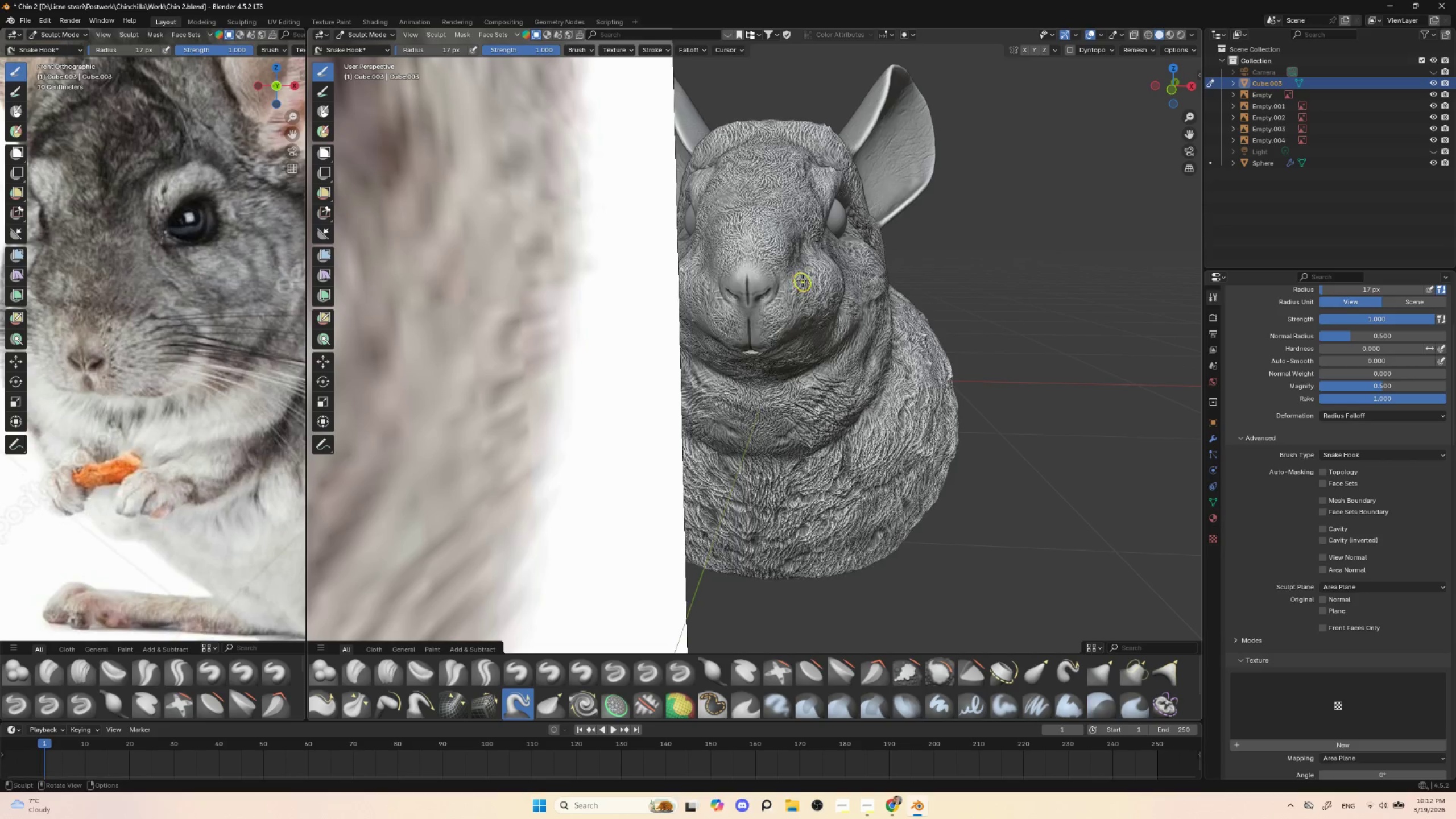 
left_click([784, 252])
 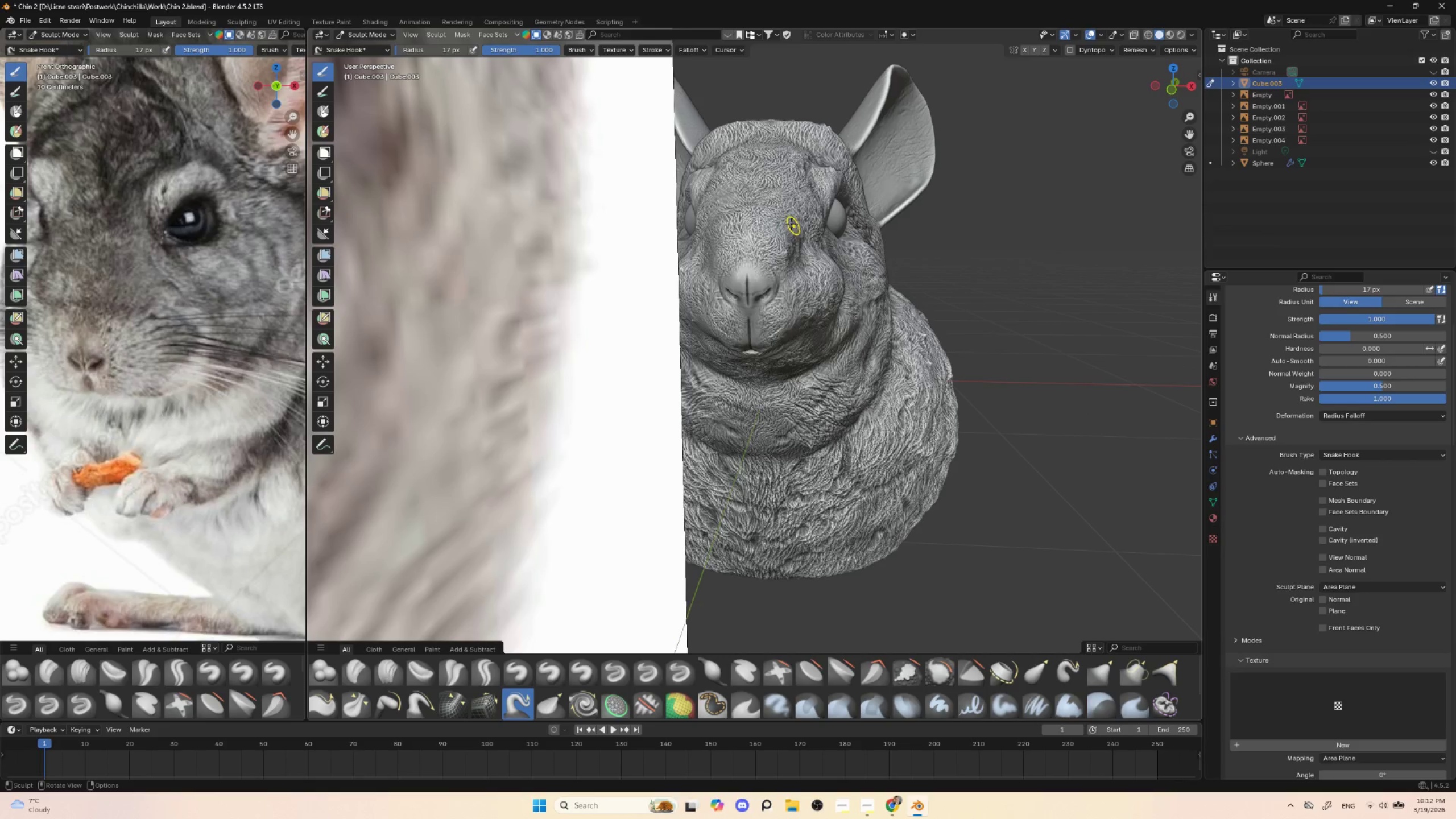 
left_click_drag(start_coordinate=[785, 217], to_coordinate=[789, 213])
 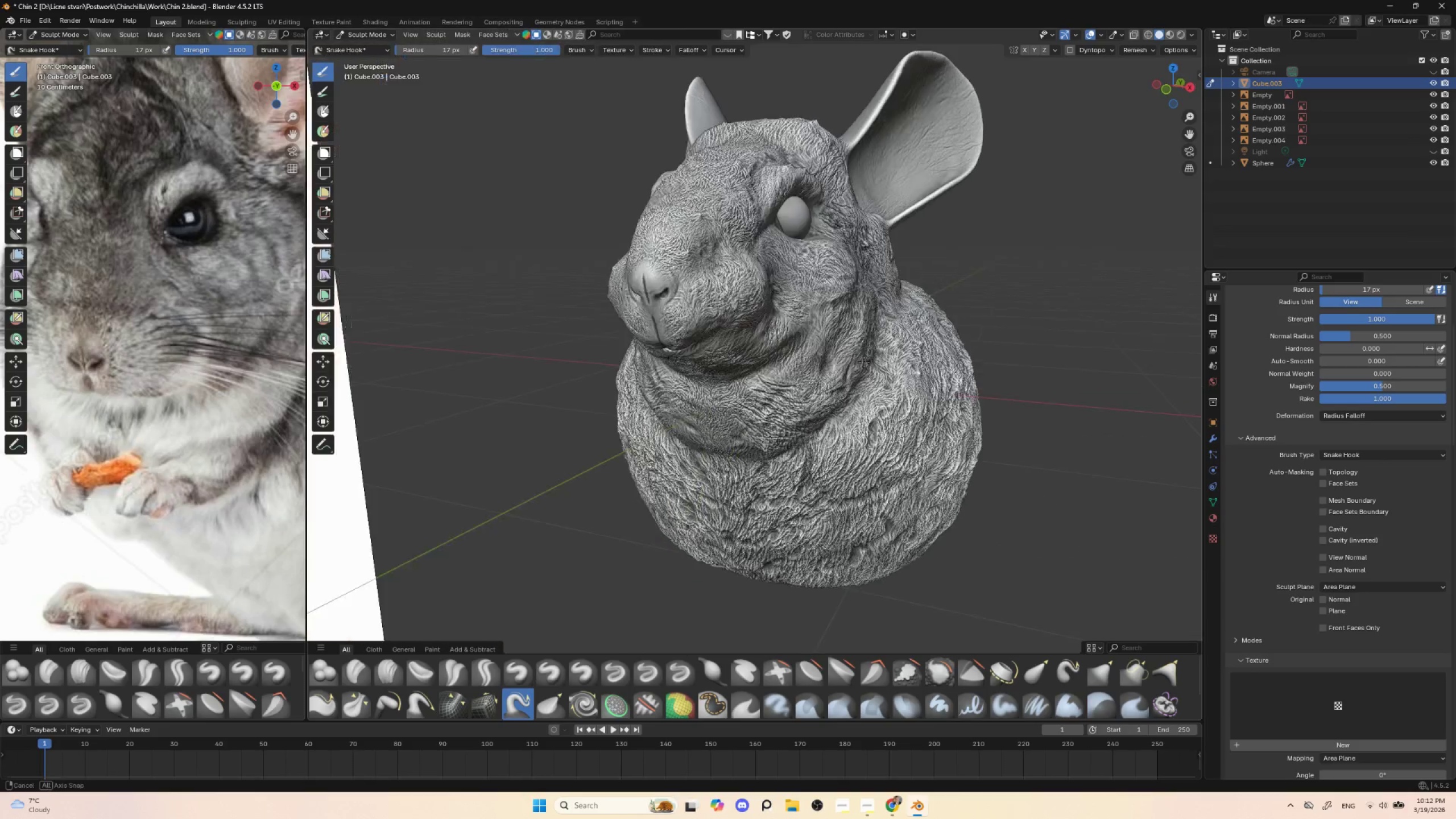 
left_click_drag(start_coordinate=[690, 419], to_coordinate=[688, 421])
 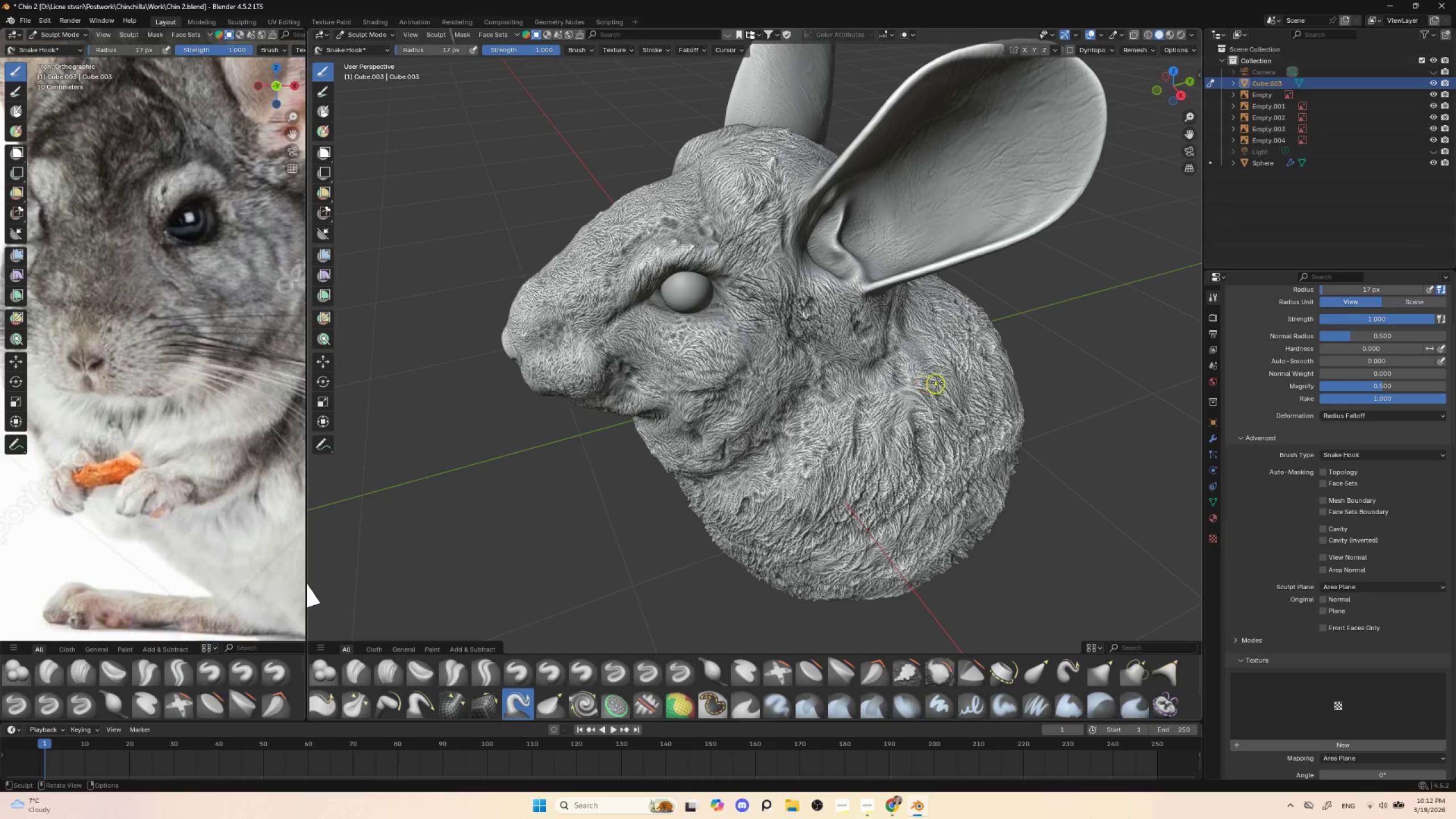 
left_click_drag(start_coordinate=[935, 374], to_coordinate=[941, 373])
 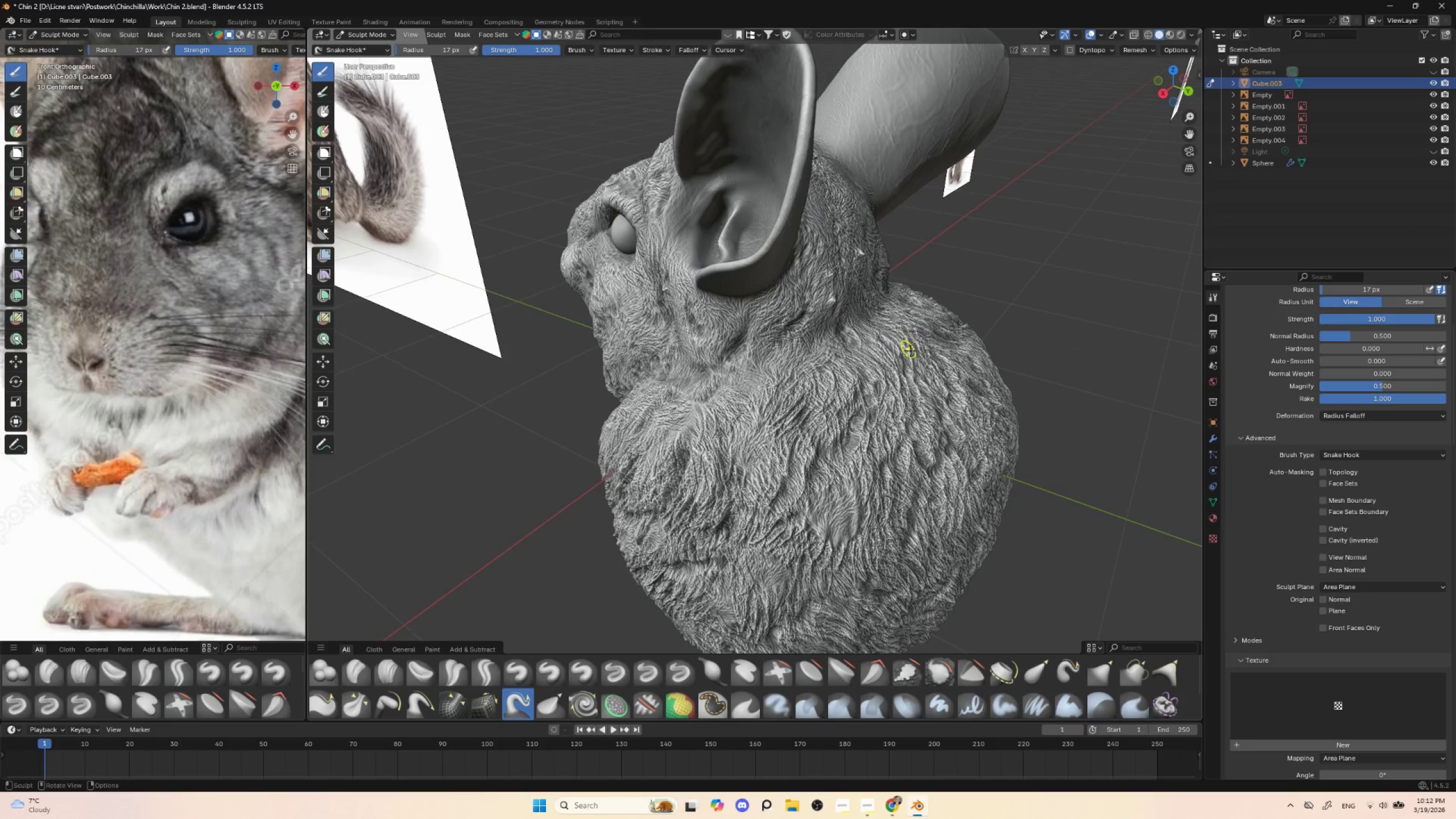 
left_click_drag(start_coordinate=[941, 354], to_coordinate=[945, 353])
 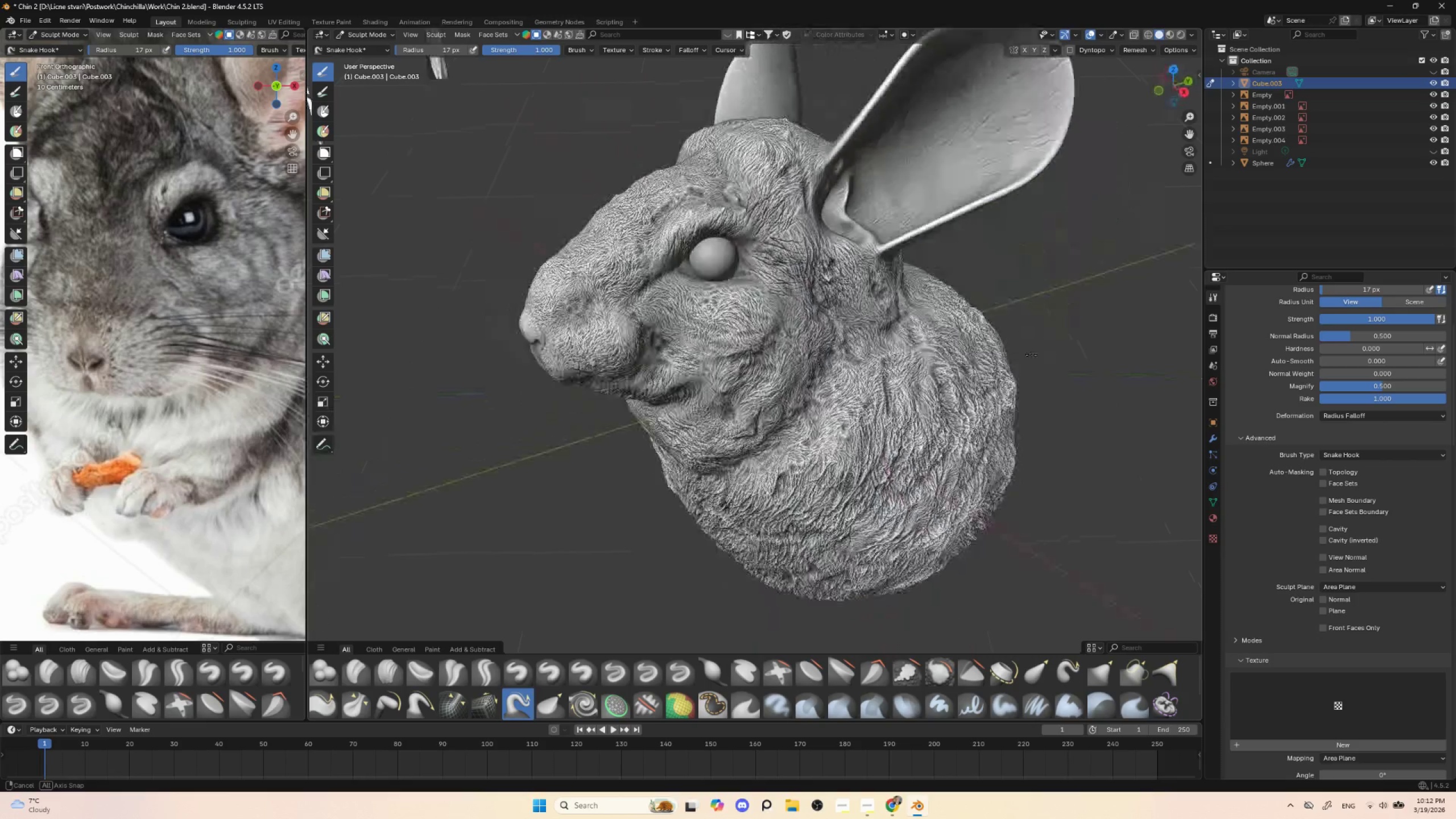 
hold_key(key=AltLeft, duration=0.42)
 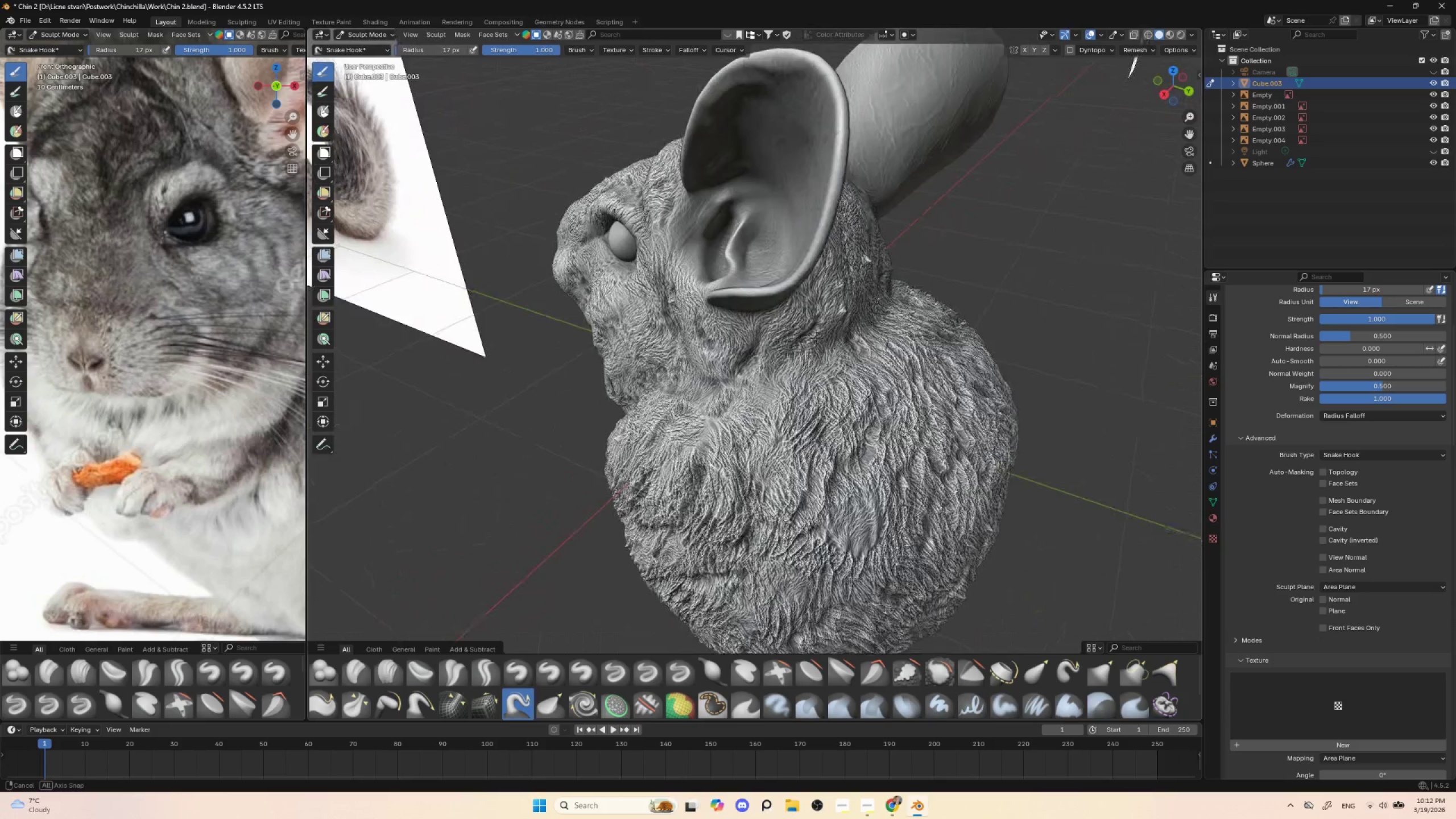 
hold_key(key=AltLeft, duration=0.56)
 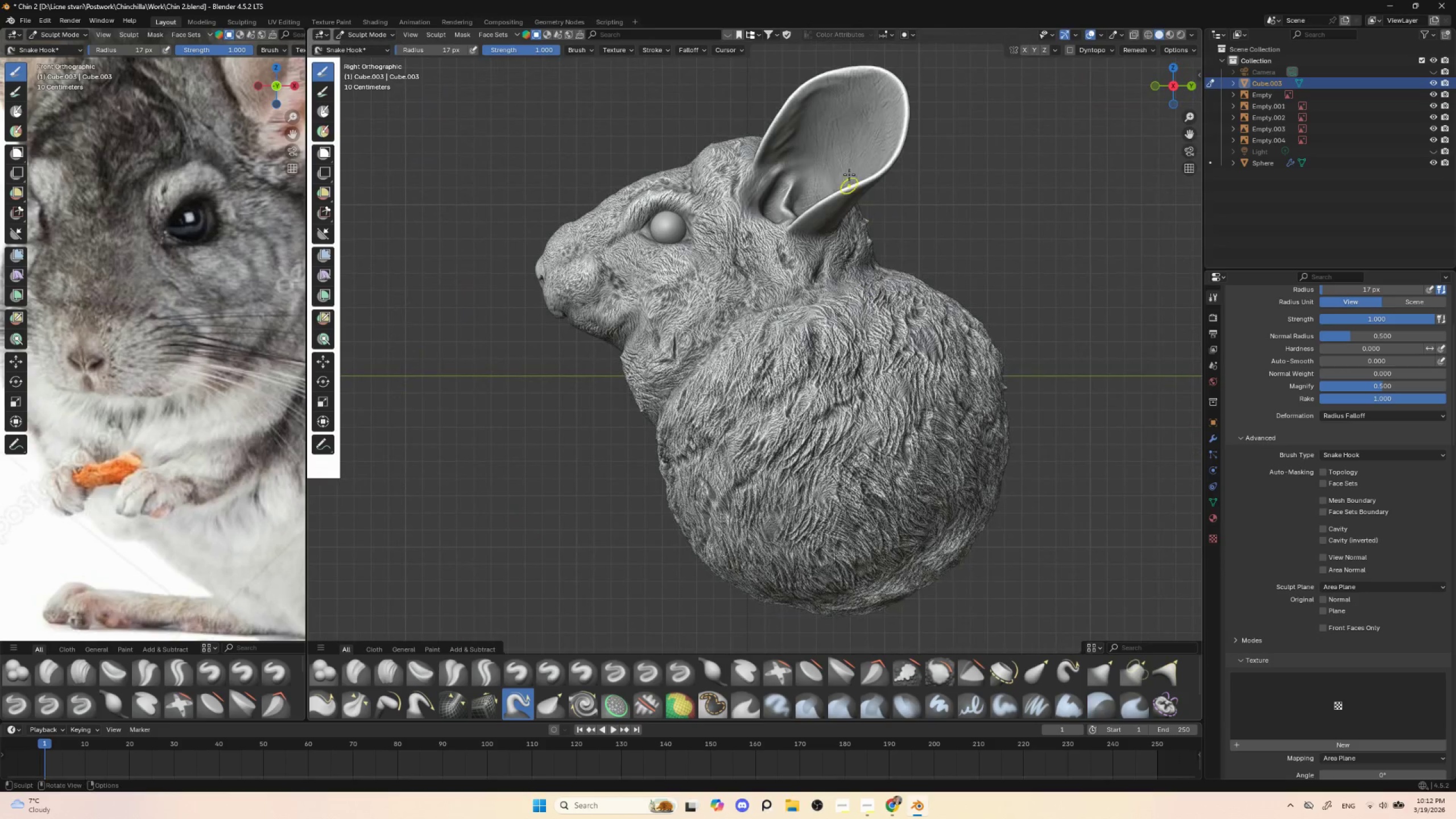 
hold_key(key=ControlLeft, duration=0.36)
 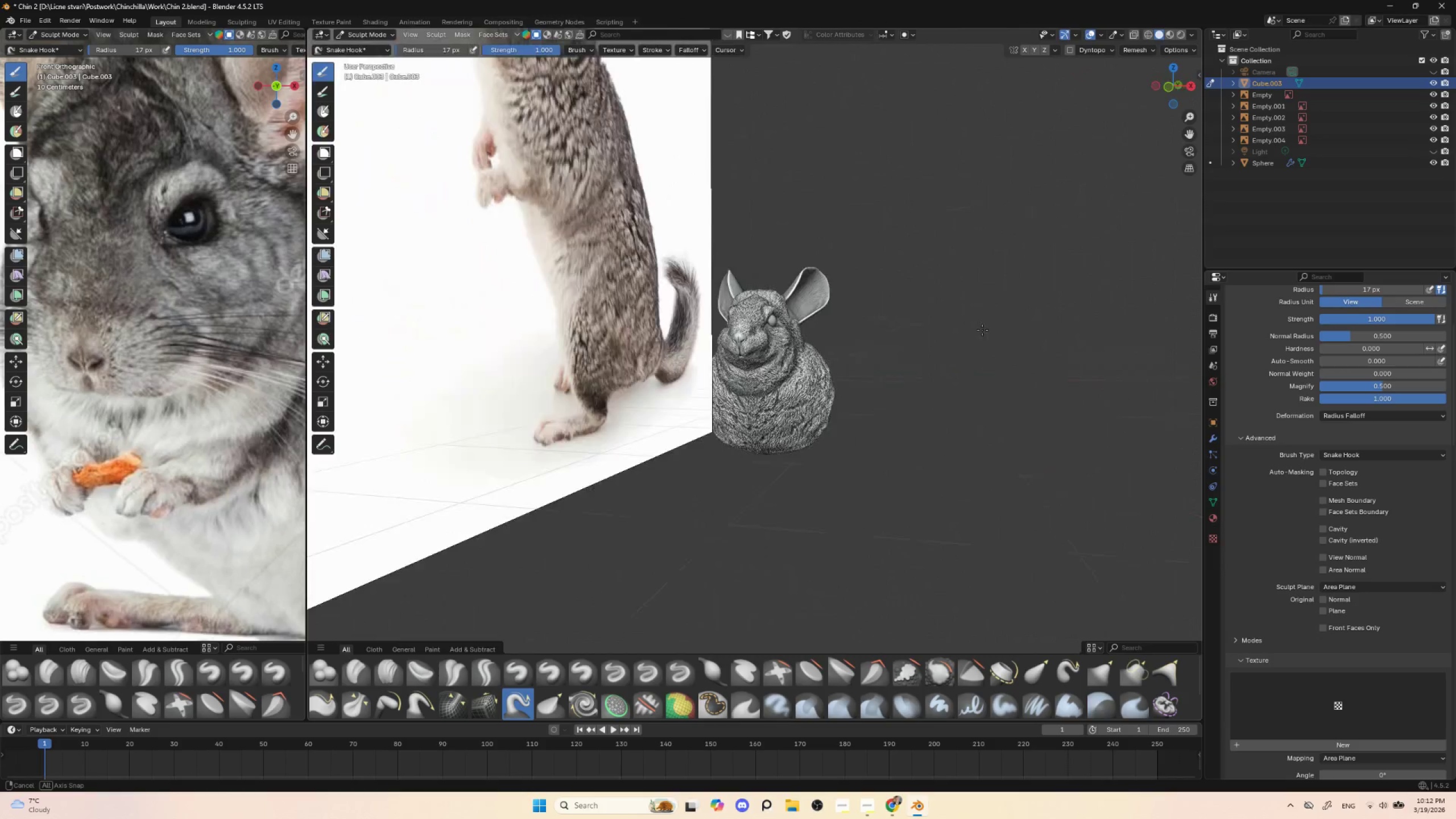 
hold_key(key=AltLeft, duration=0.47)
 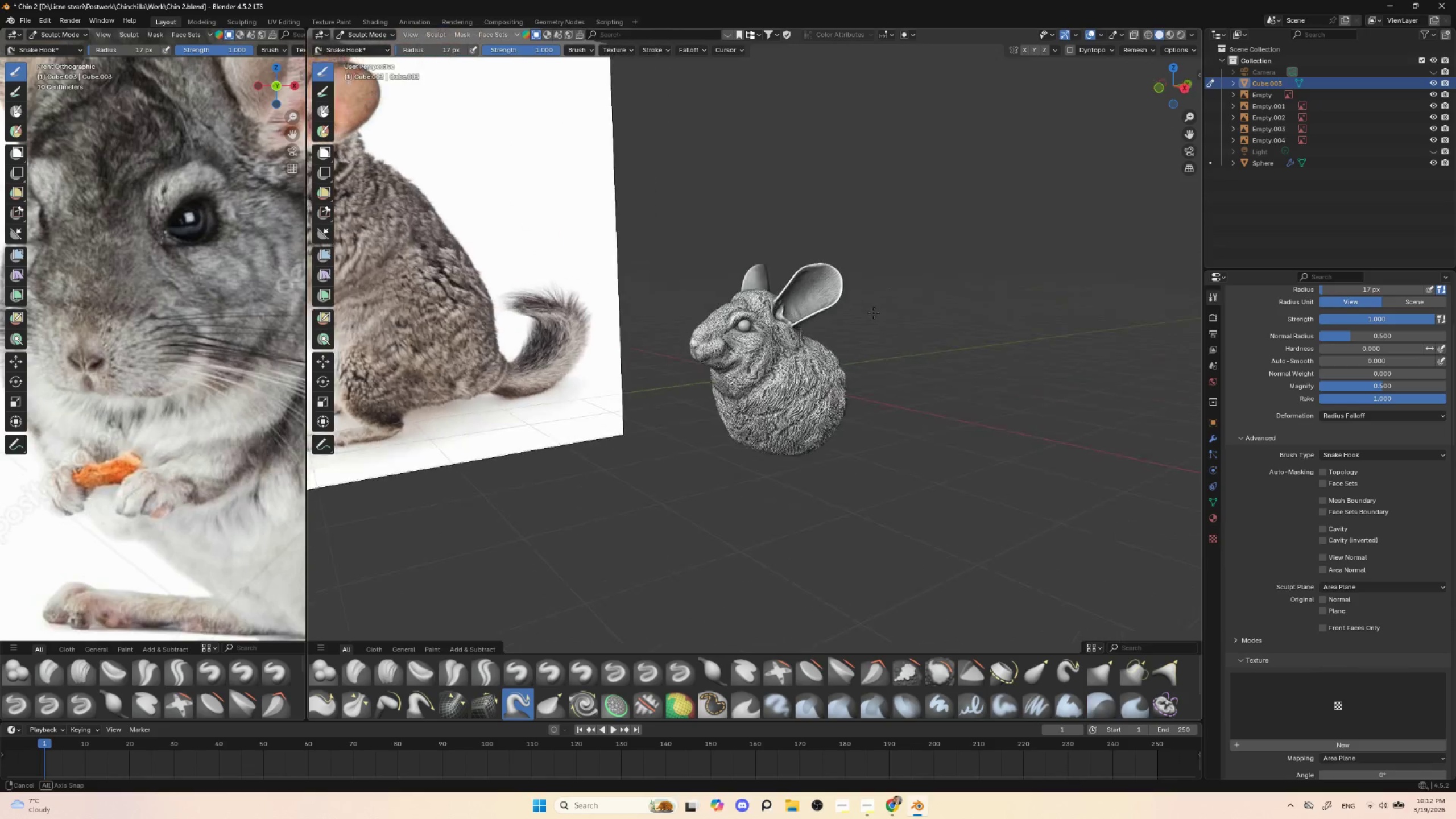 
hold_key(key=AltLeft, duration=0.36)
 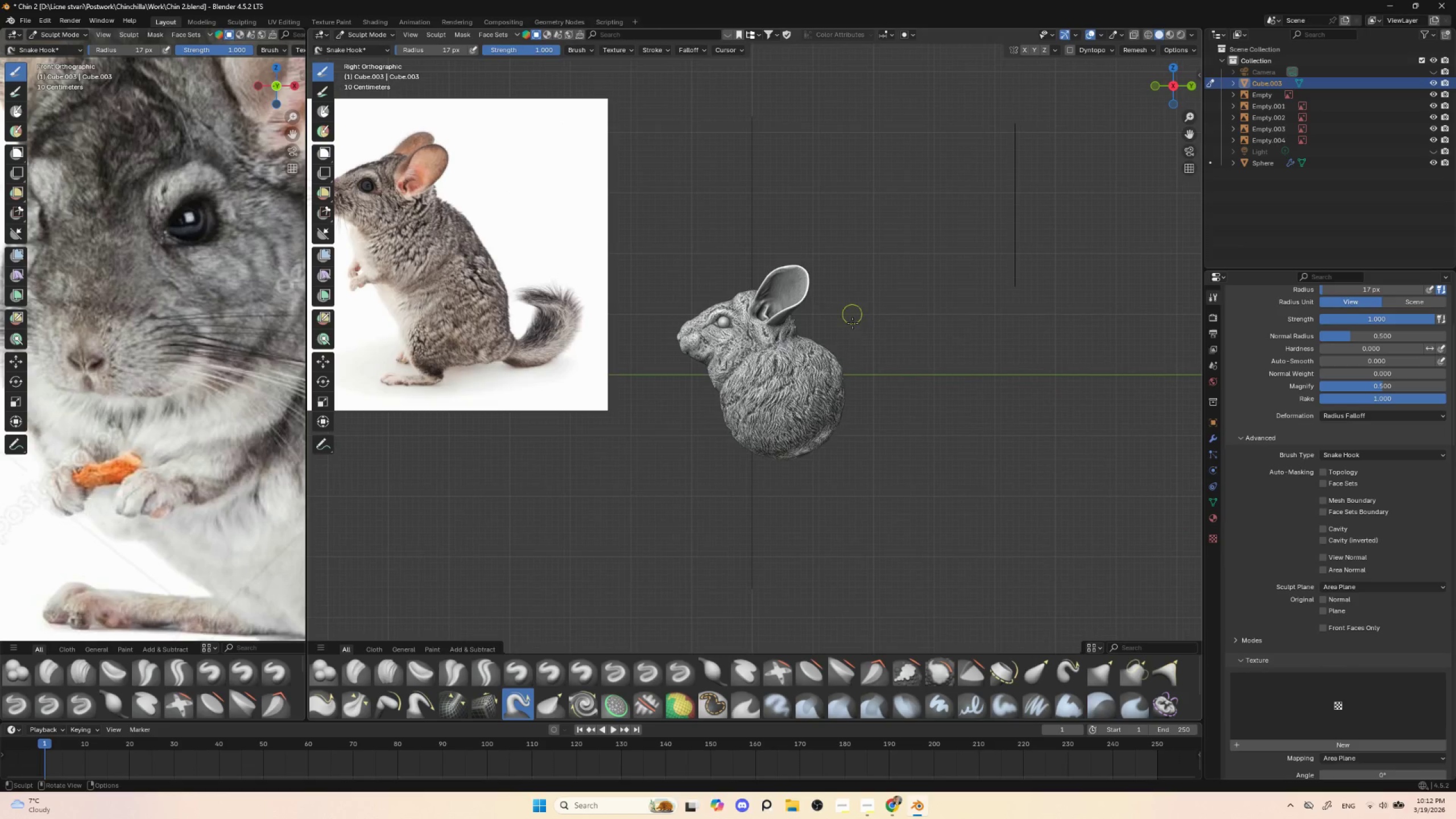 
hold_key(key=ControlLeft, duration=0.33)
 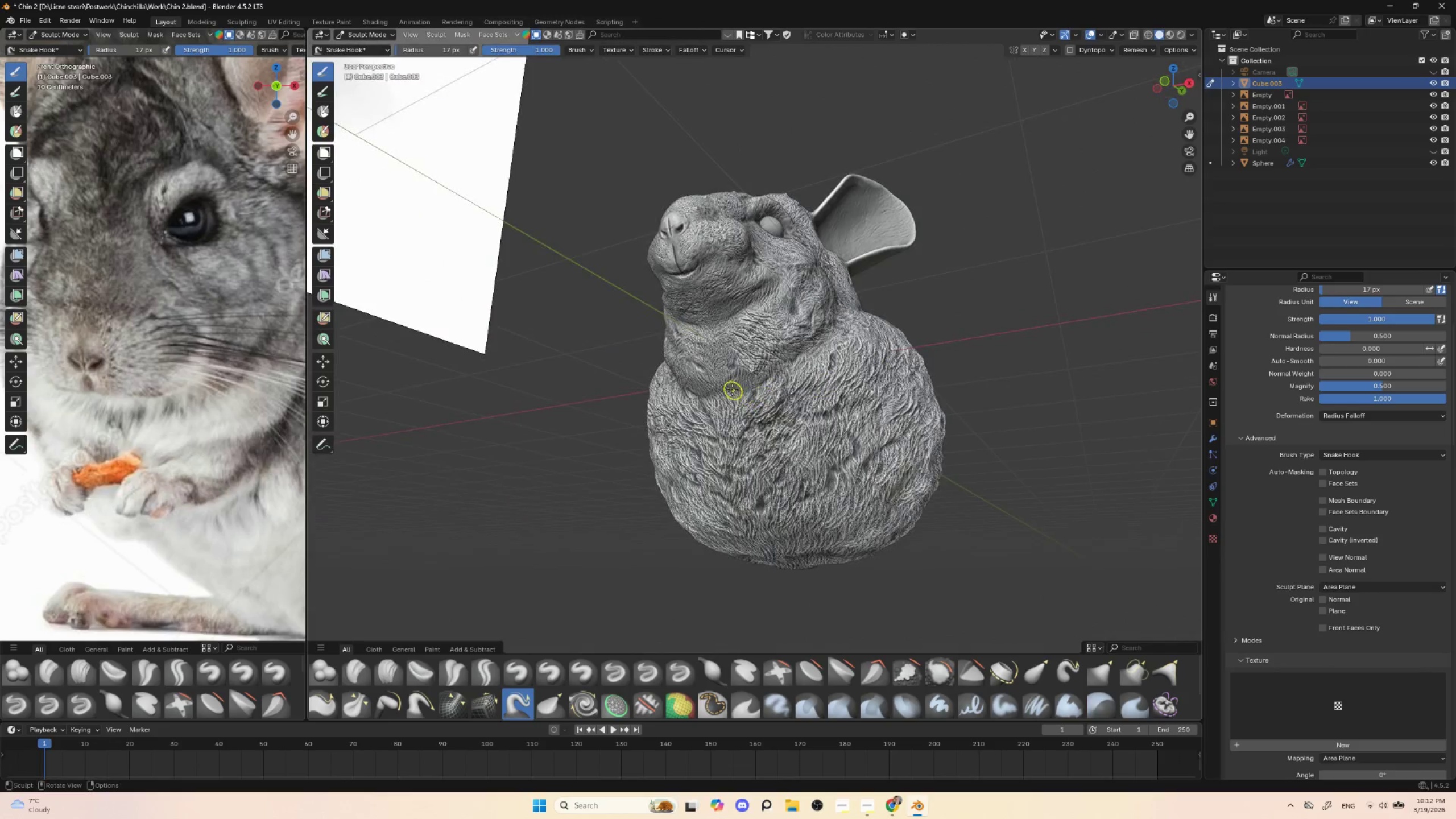 
left_click_drag(start_coordinate=[696, 410], to_coordinate=[694, 413])
 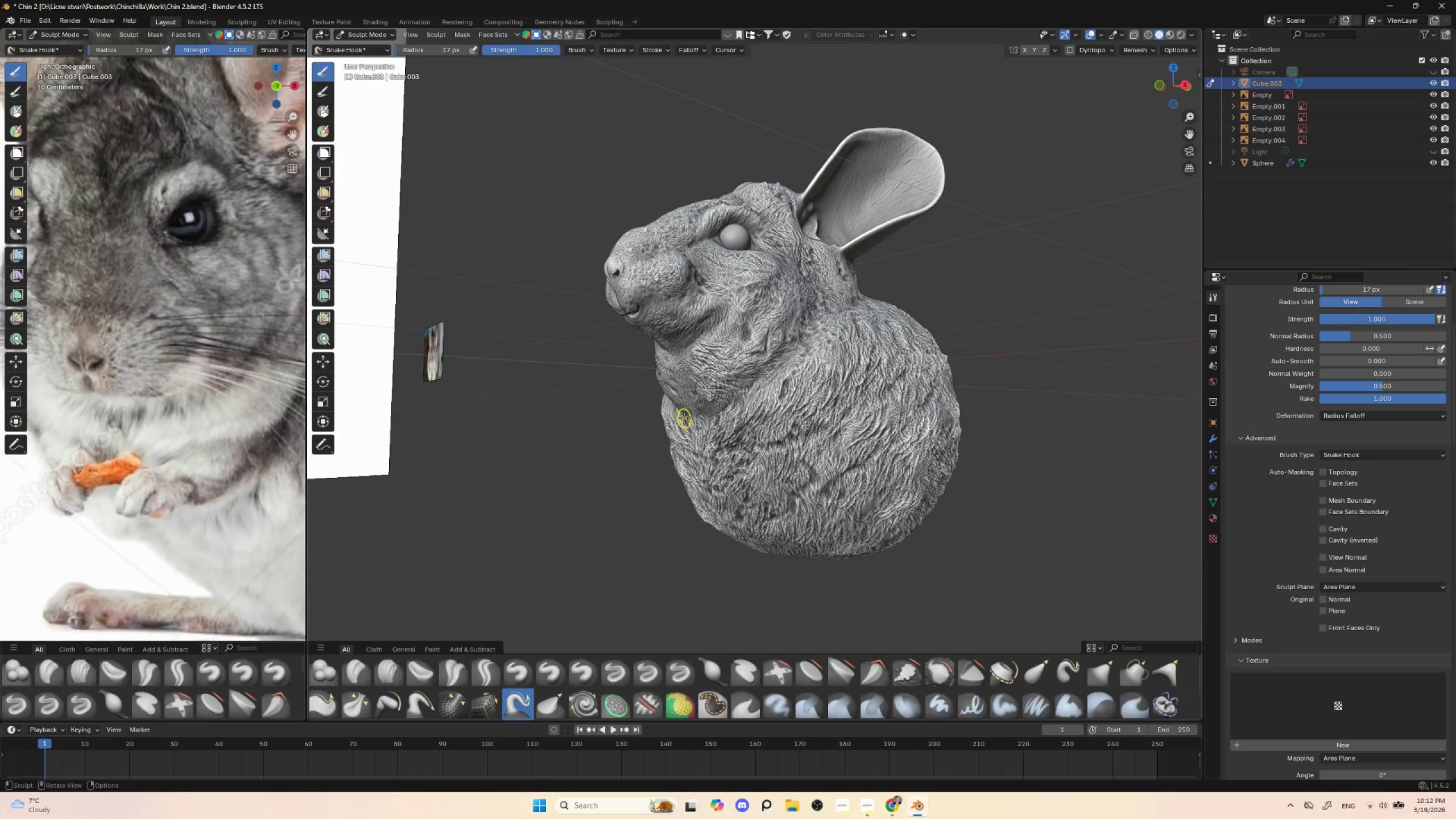 
left_click_drag(start_coordinate=[684, 415], to_coordinate=[683, 417])
 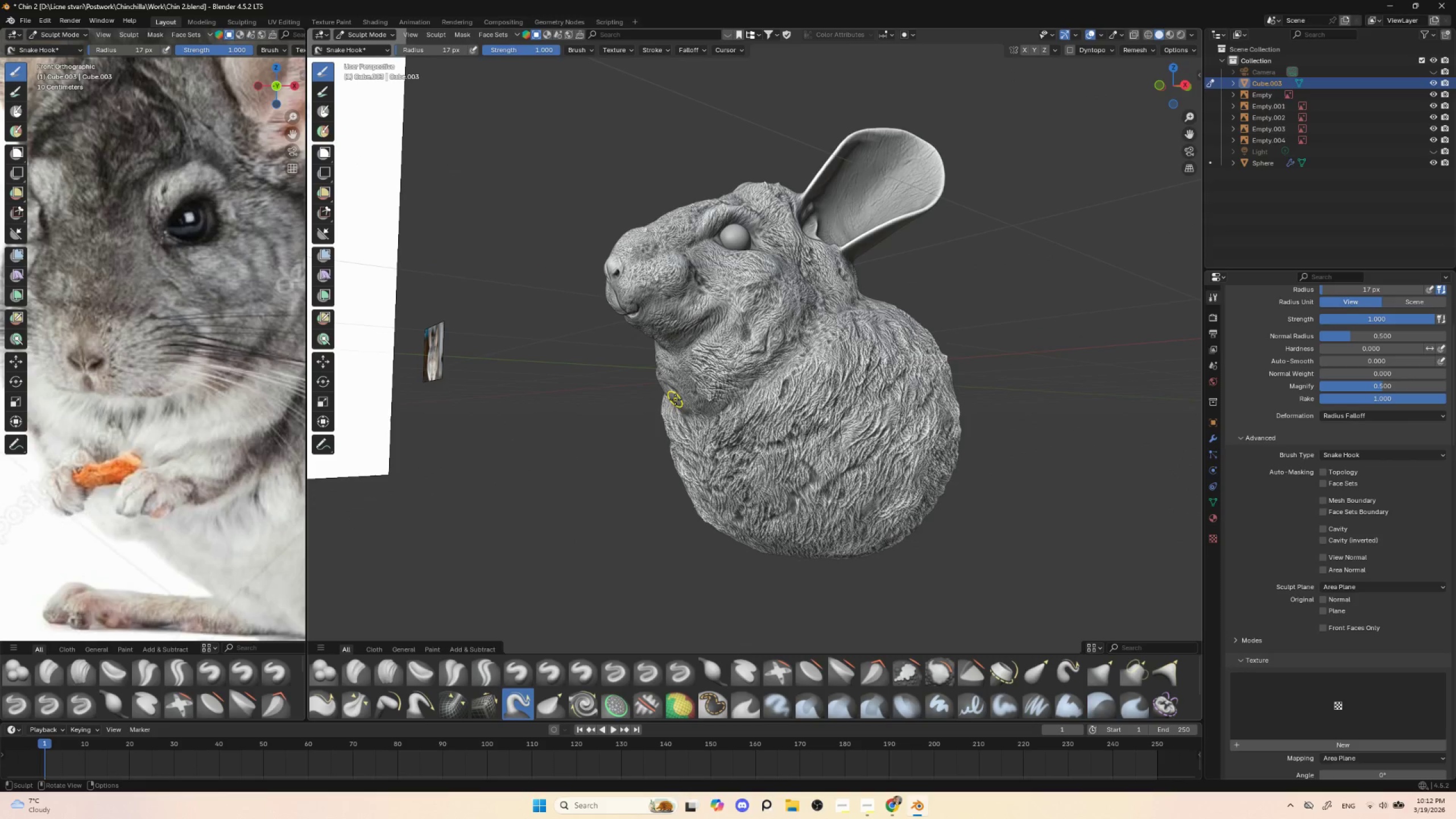 
left_click_drag(start_coordinate=[675, 401], to_coordinate=[673, 404])
 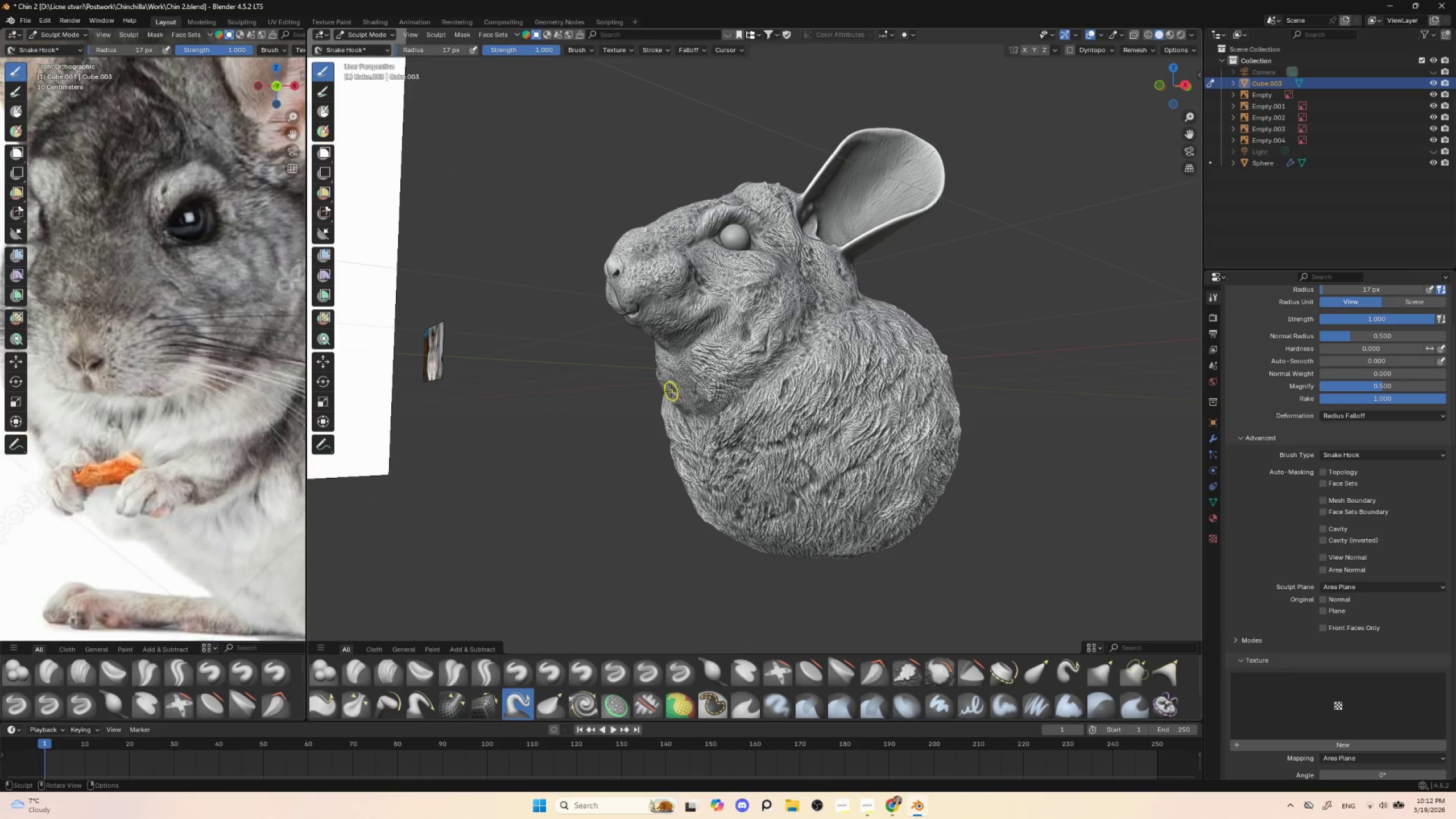 
left_click_drag(start_coordinate=[668, 390], to_coordinate=[667, 395])
 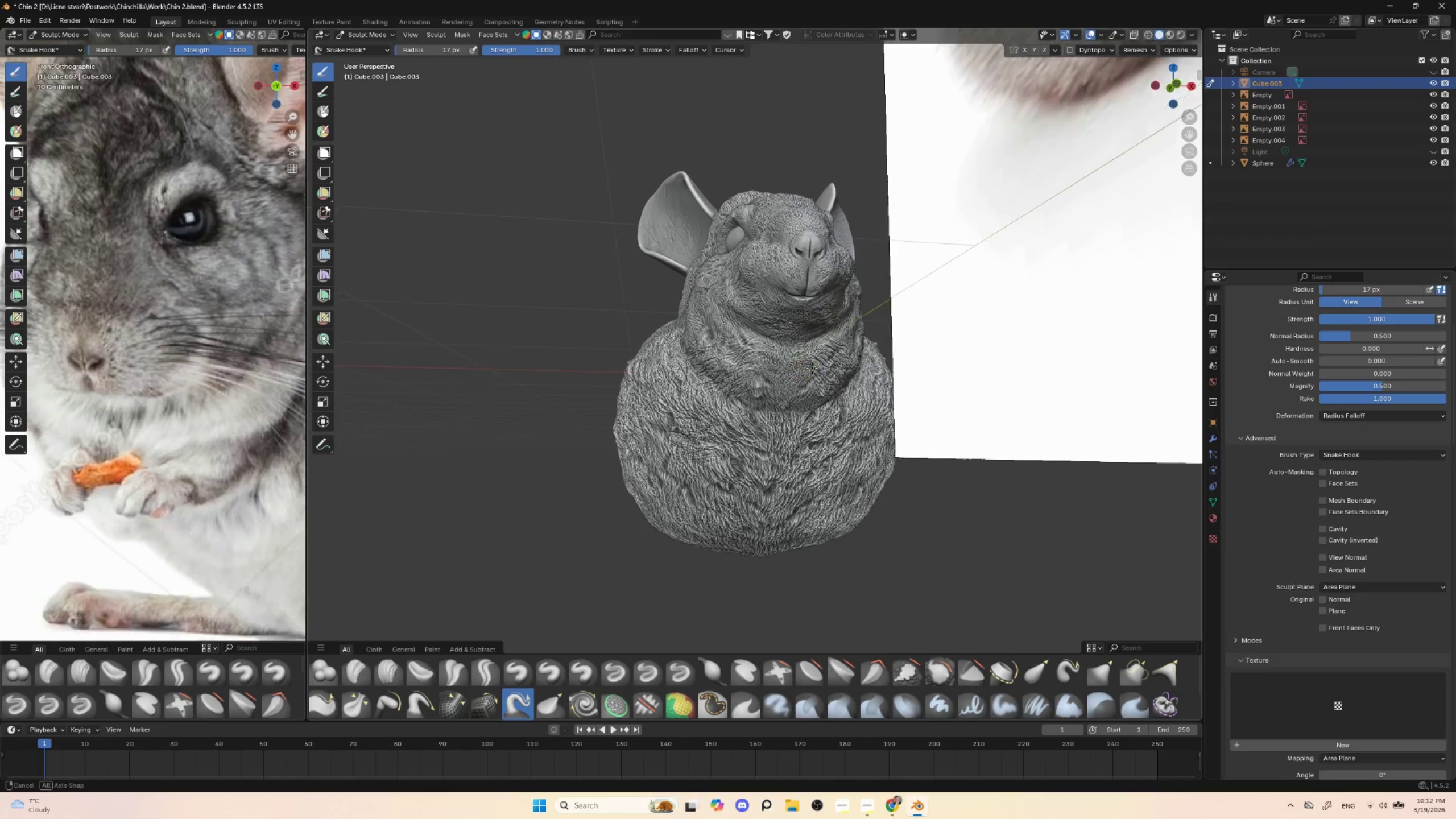 
left_click_drag(start_coordinate=[842, 384], to_coordinate=[846, 387])
 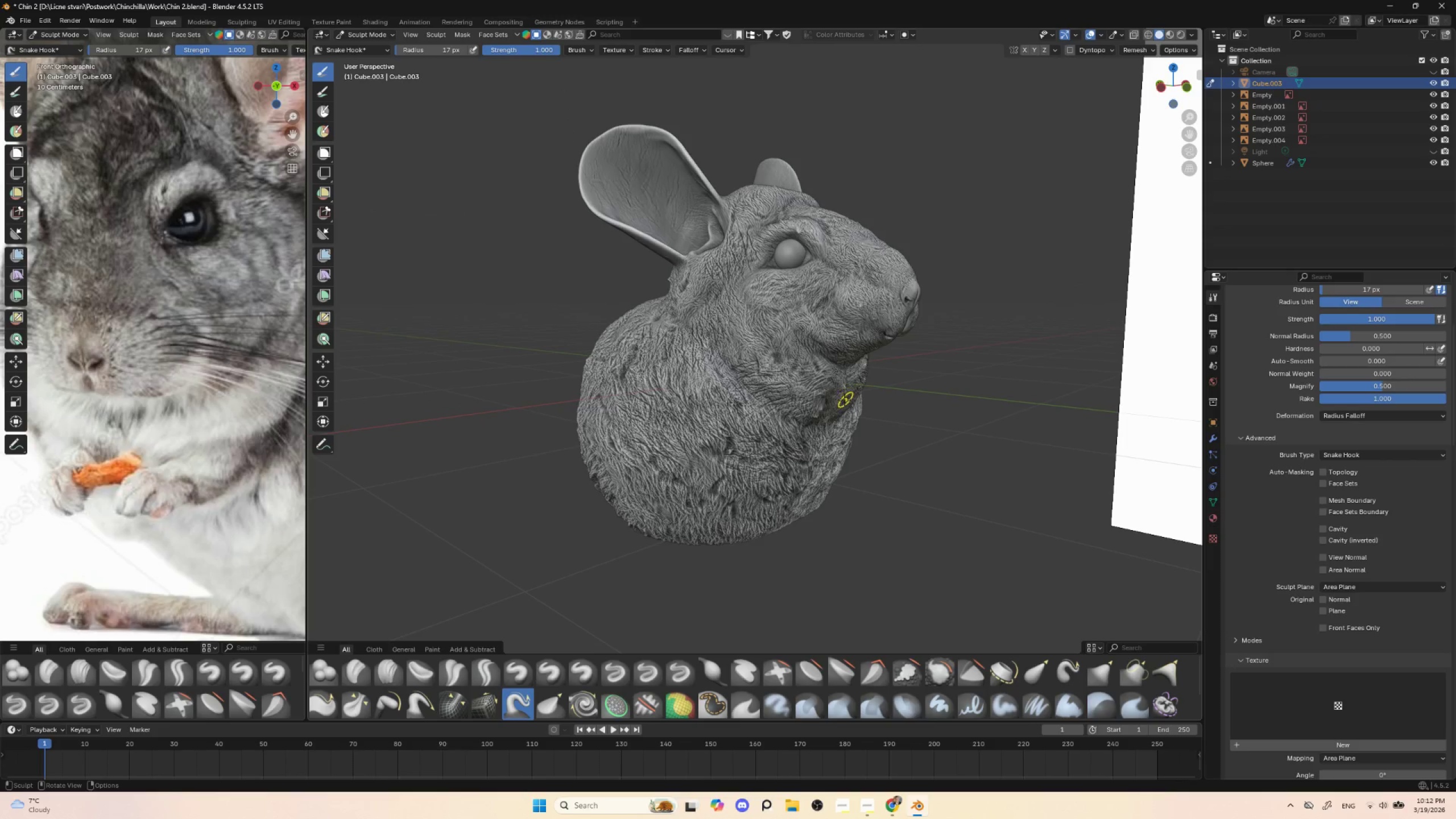 
left_click_drag(start_coordinate=[843, 399], to_coordinate=[846, 402])
 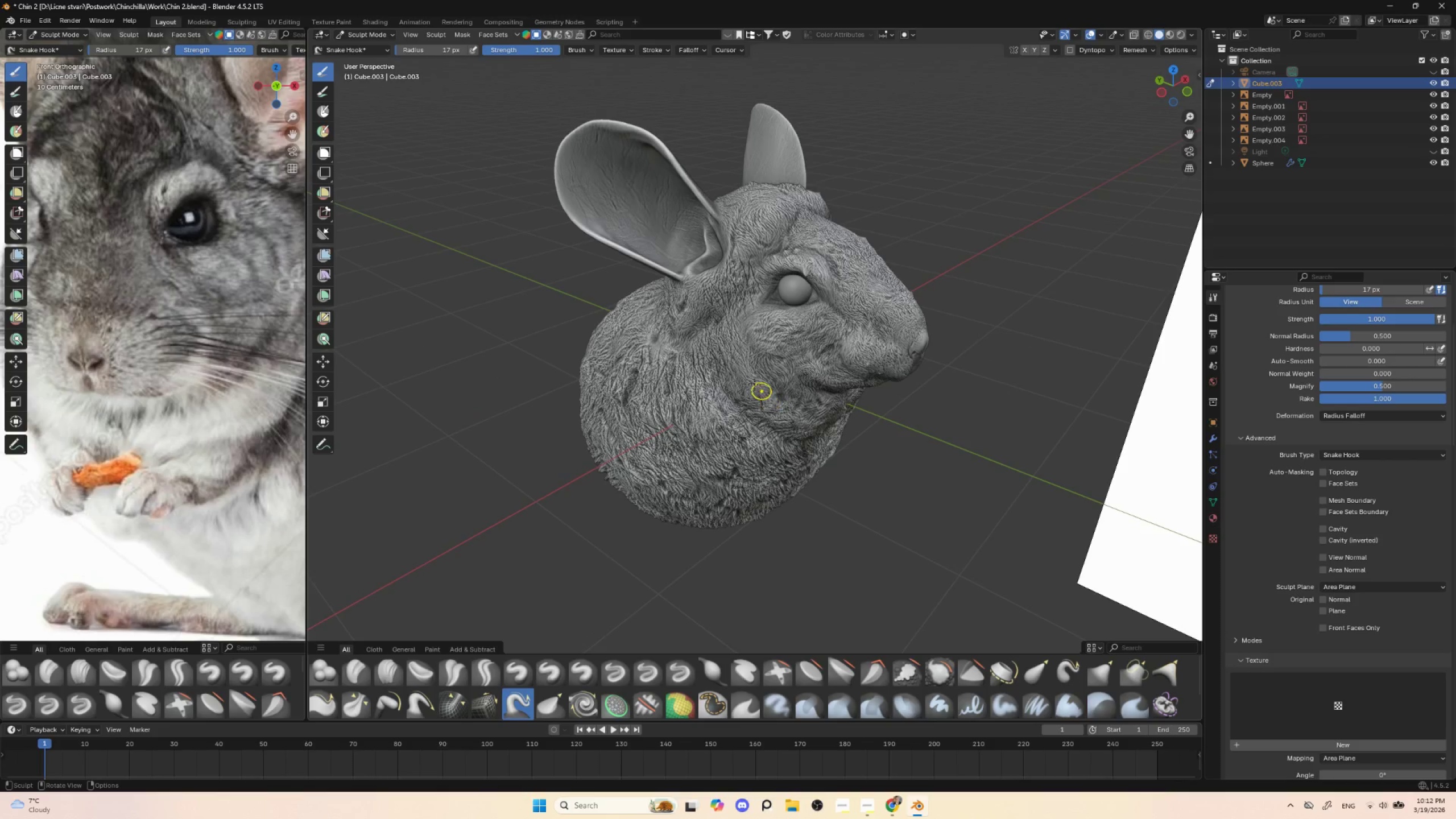 
left_click_drag(start_coordinate=[728, 357], to_coordinate=[727, 362])
 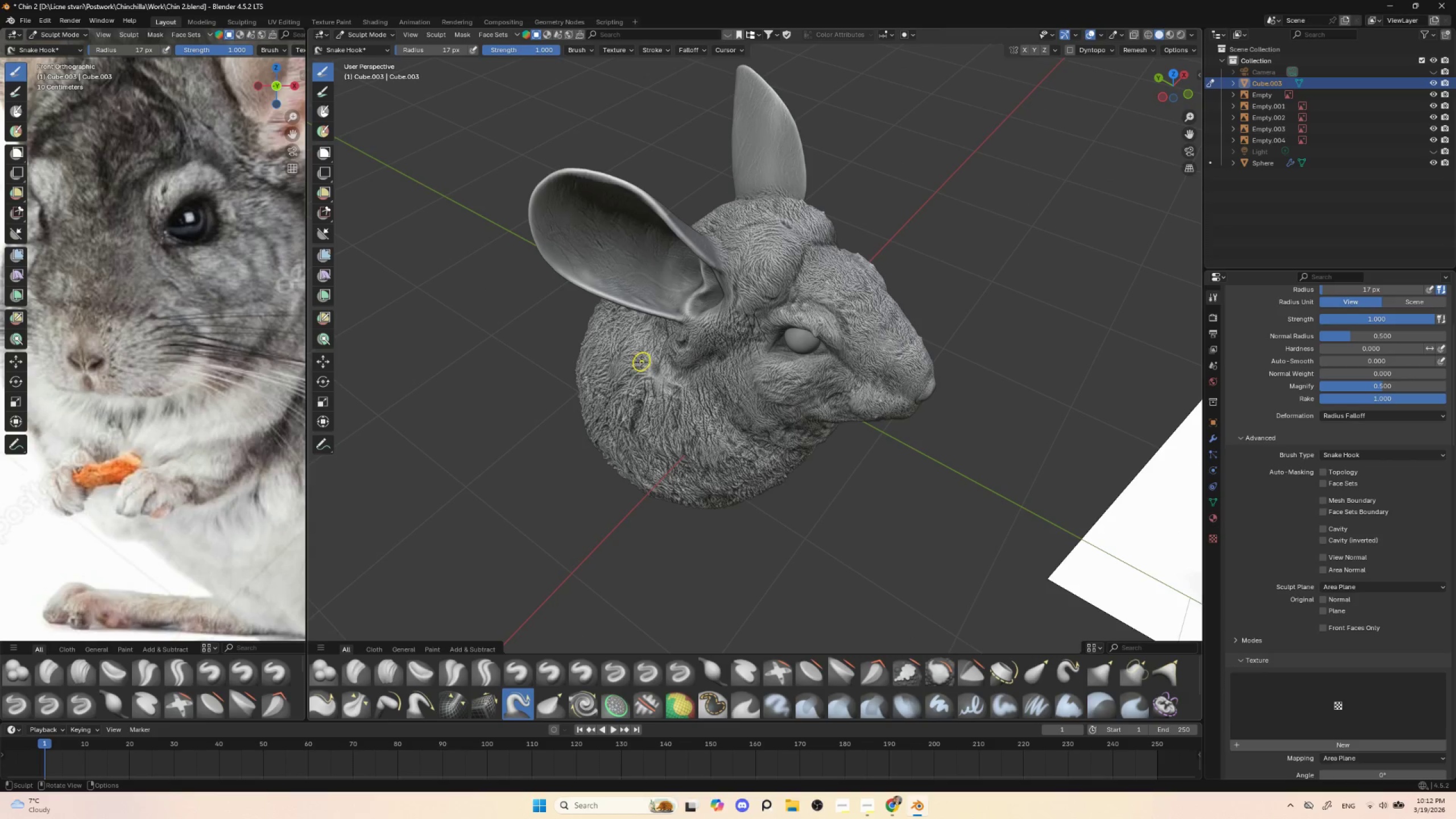 
left_click_drag(start_coordinate=[646, 375], to_coordinate=[643, 377])
 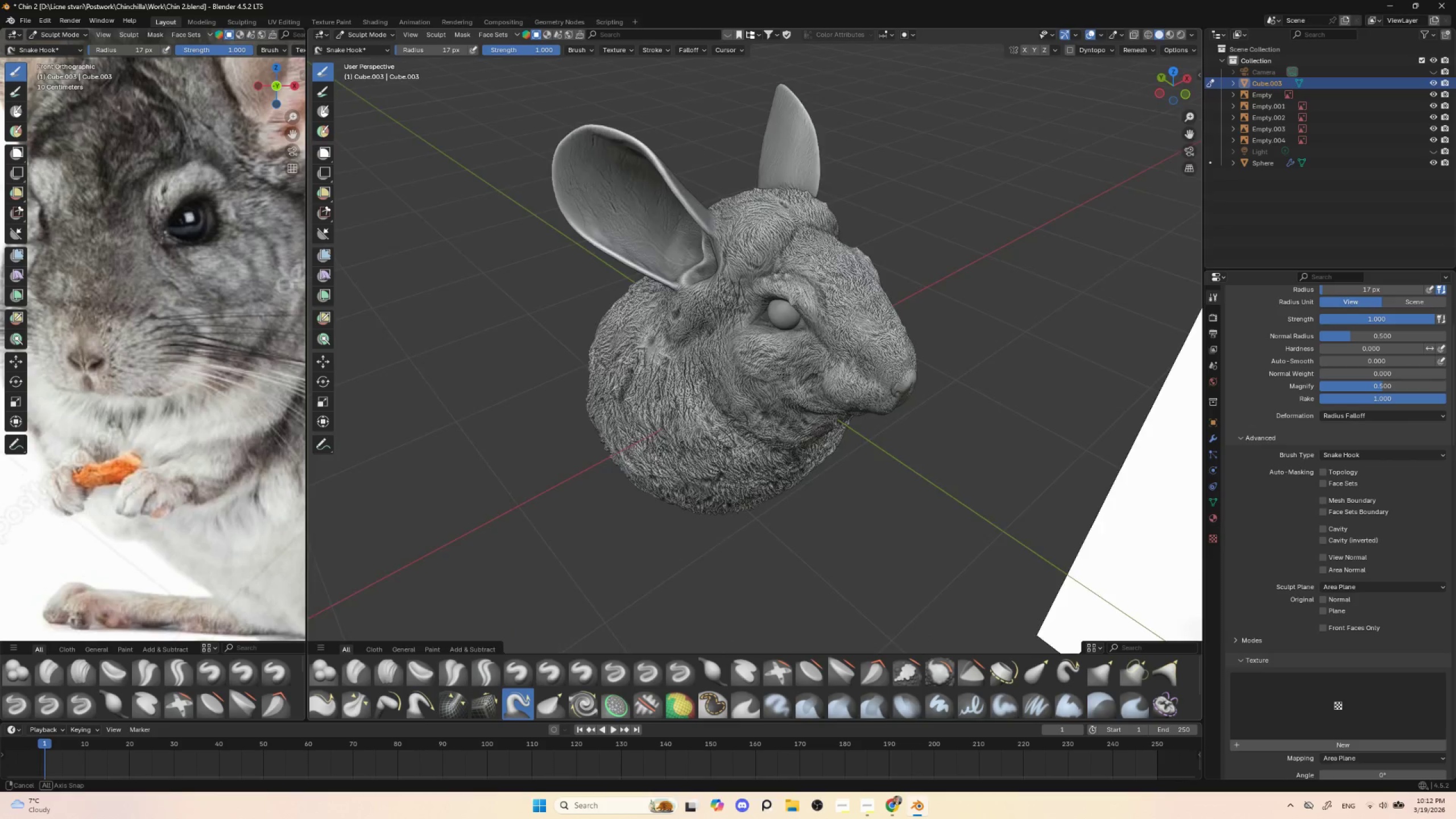 
hold_key(key=AltLeft, duration=0.41)
 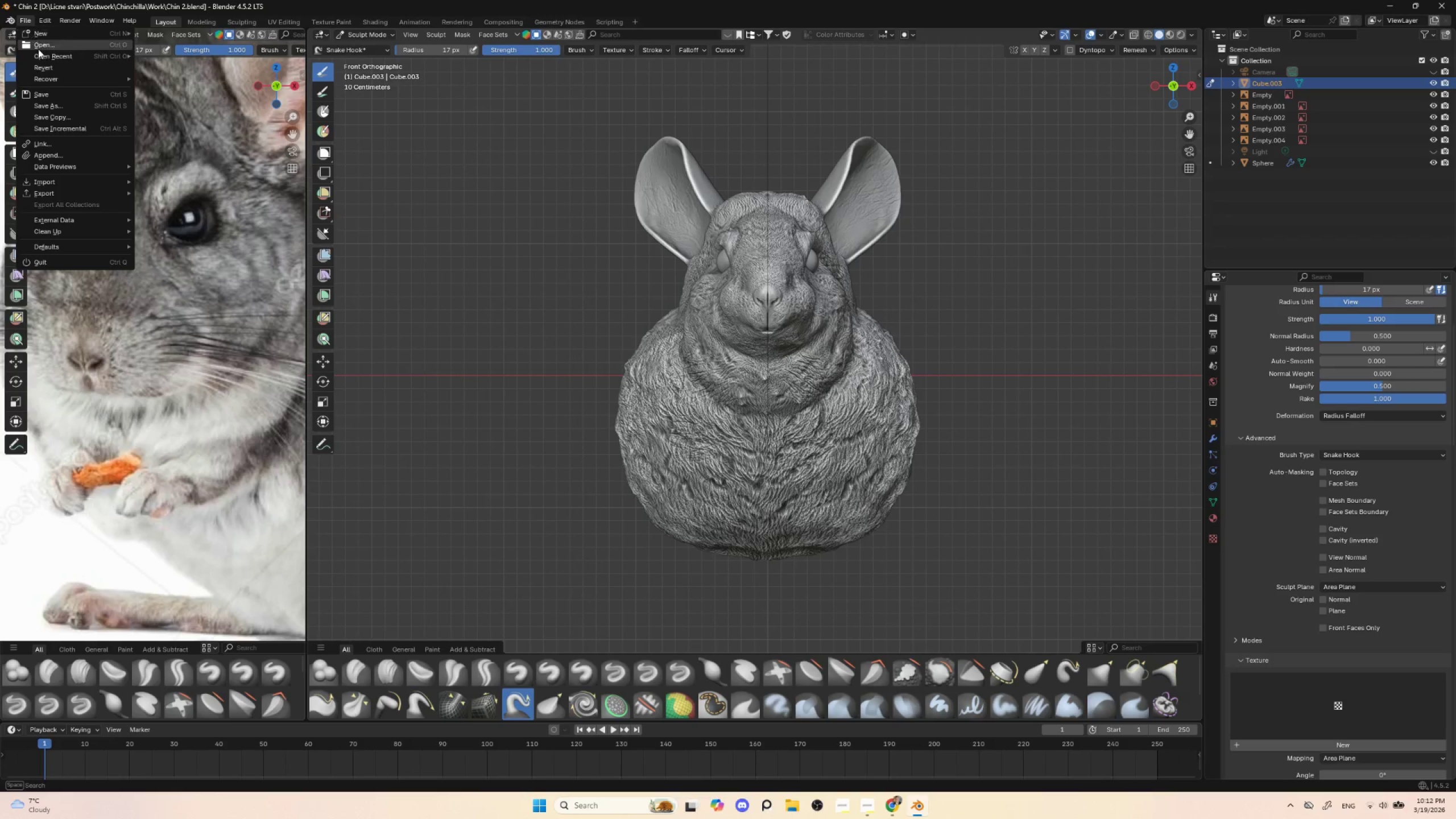 
left_click([49, 92])
 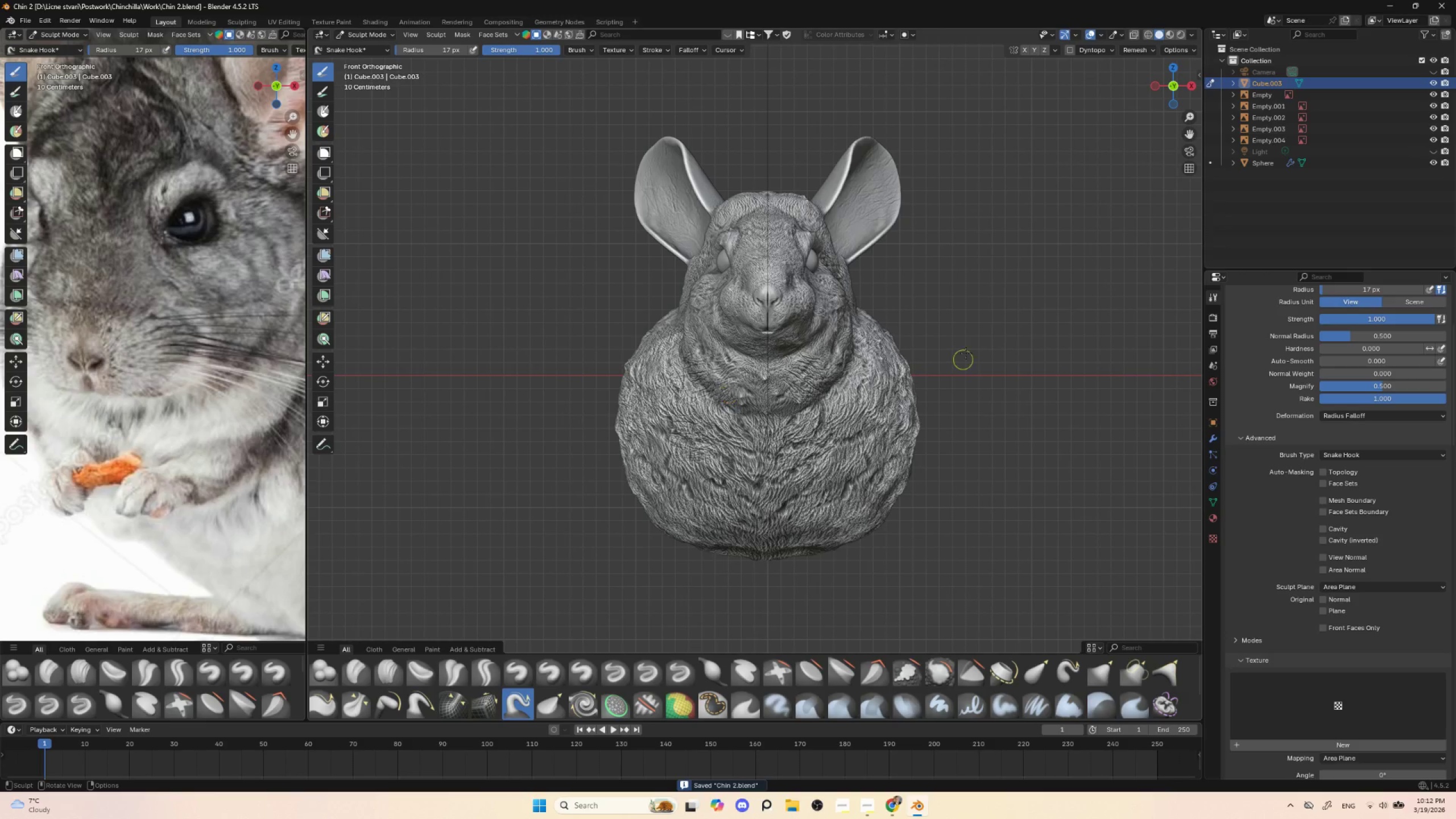 
wait(5.23)
 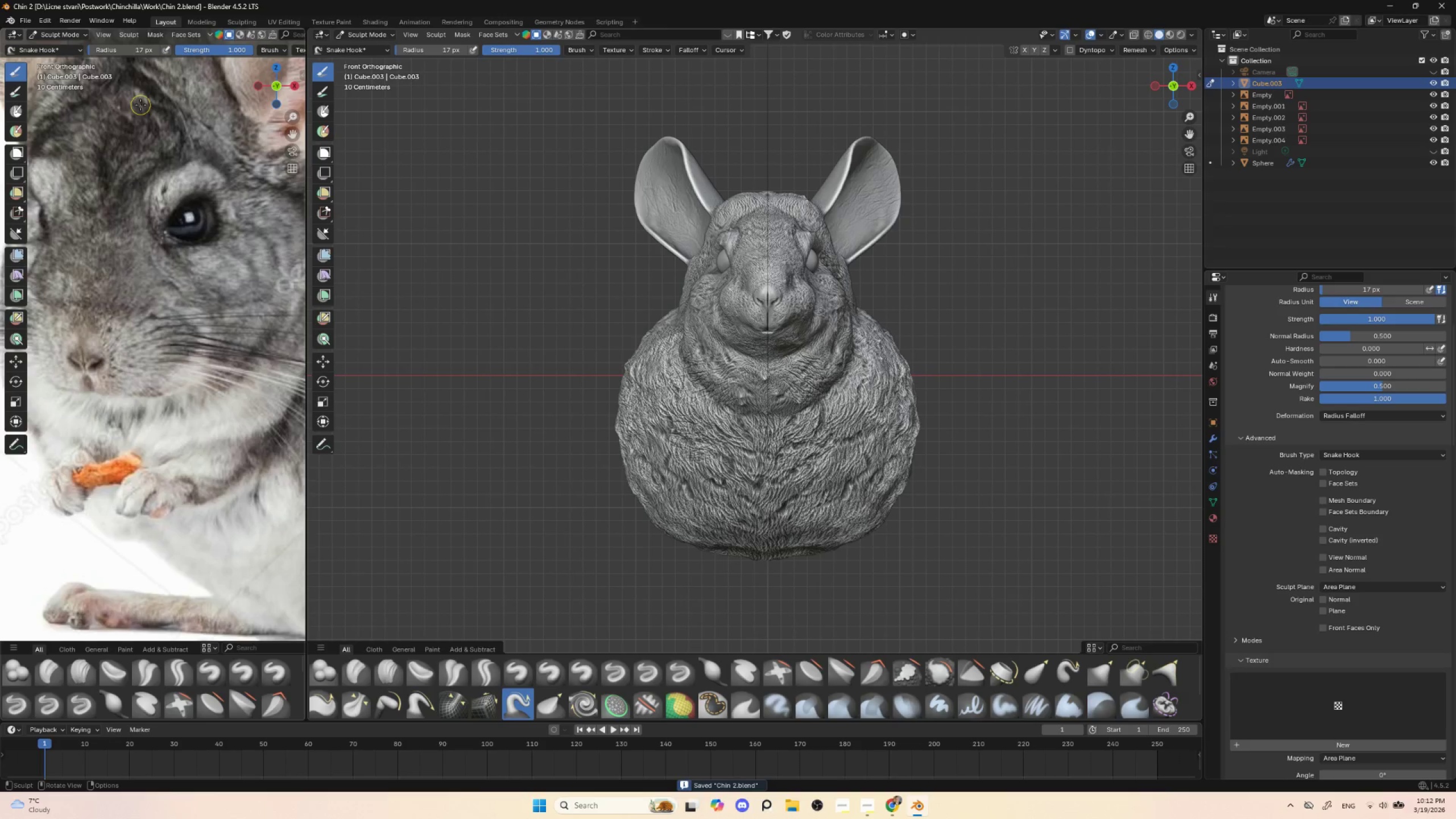 
left_click_drag(start_coordinate=[724, 391], to_coordinate=[718, 394])
 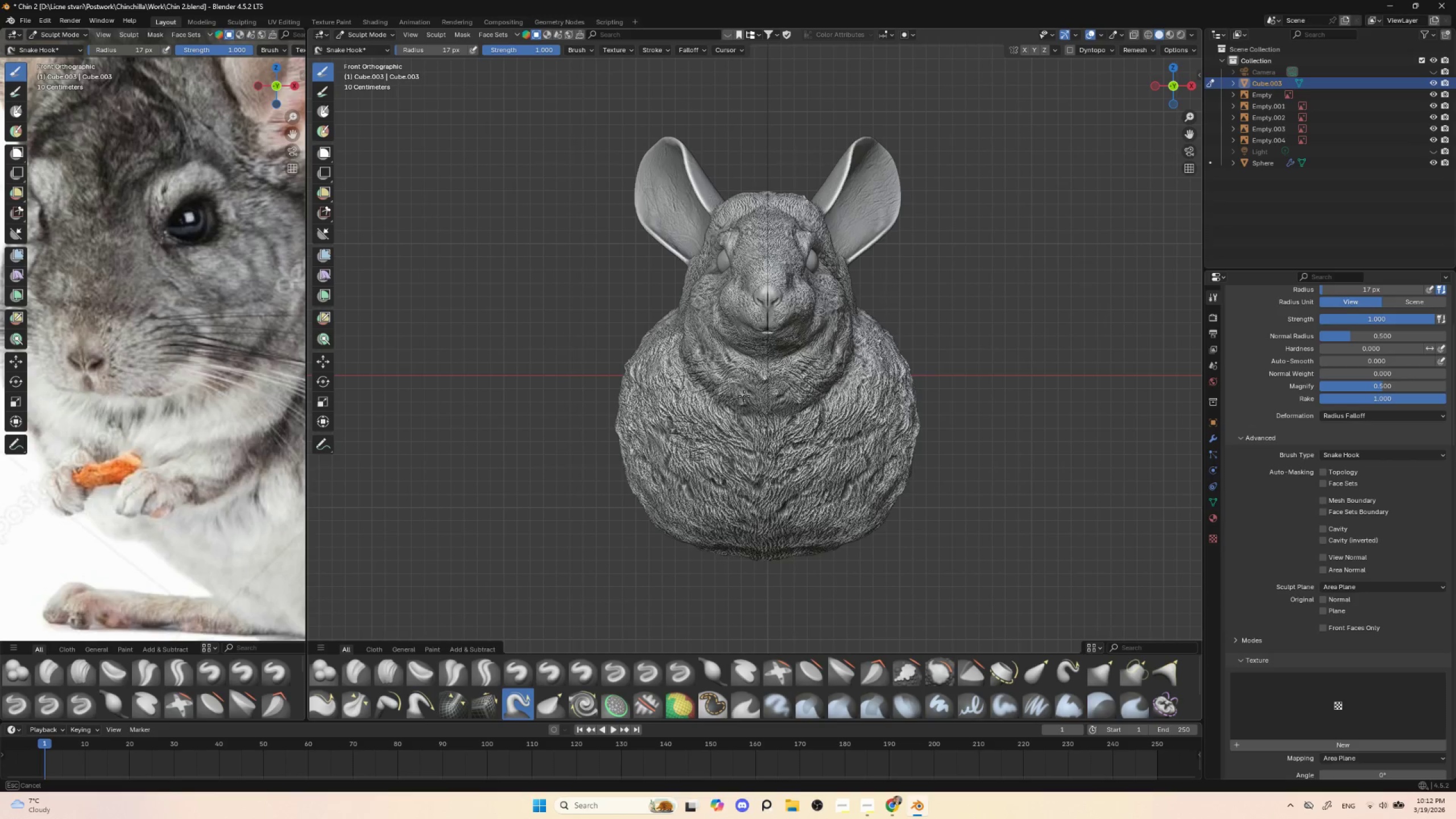 
left_click_drag(start_coordinate=[741, 404], to_coordinate=[737, 405])
 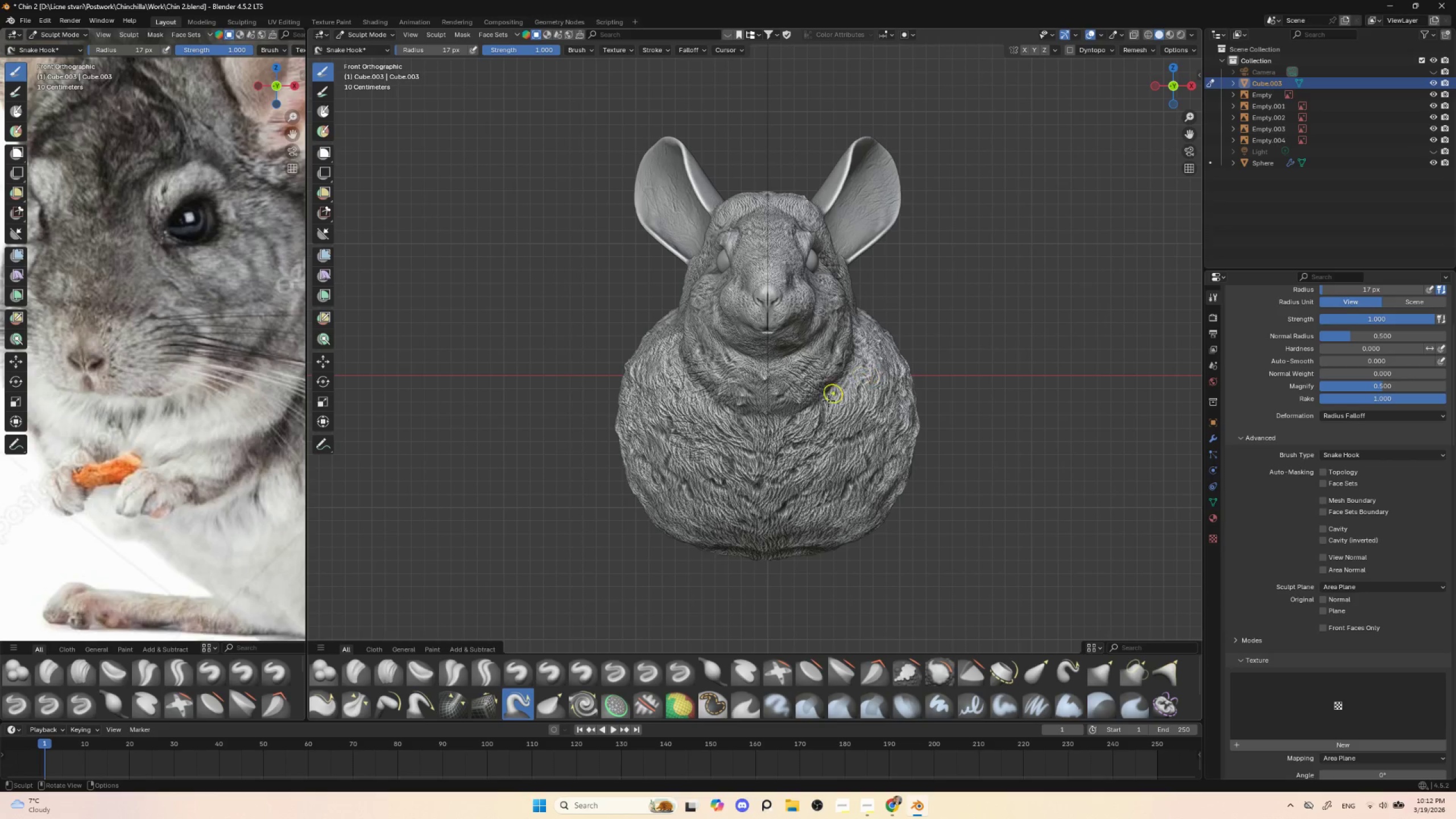 
key(BracketRight)
 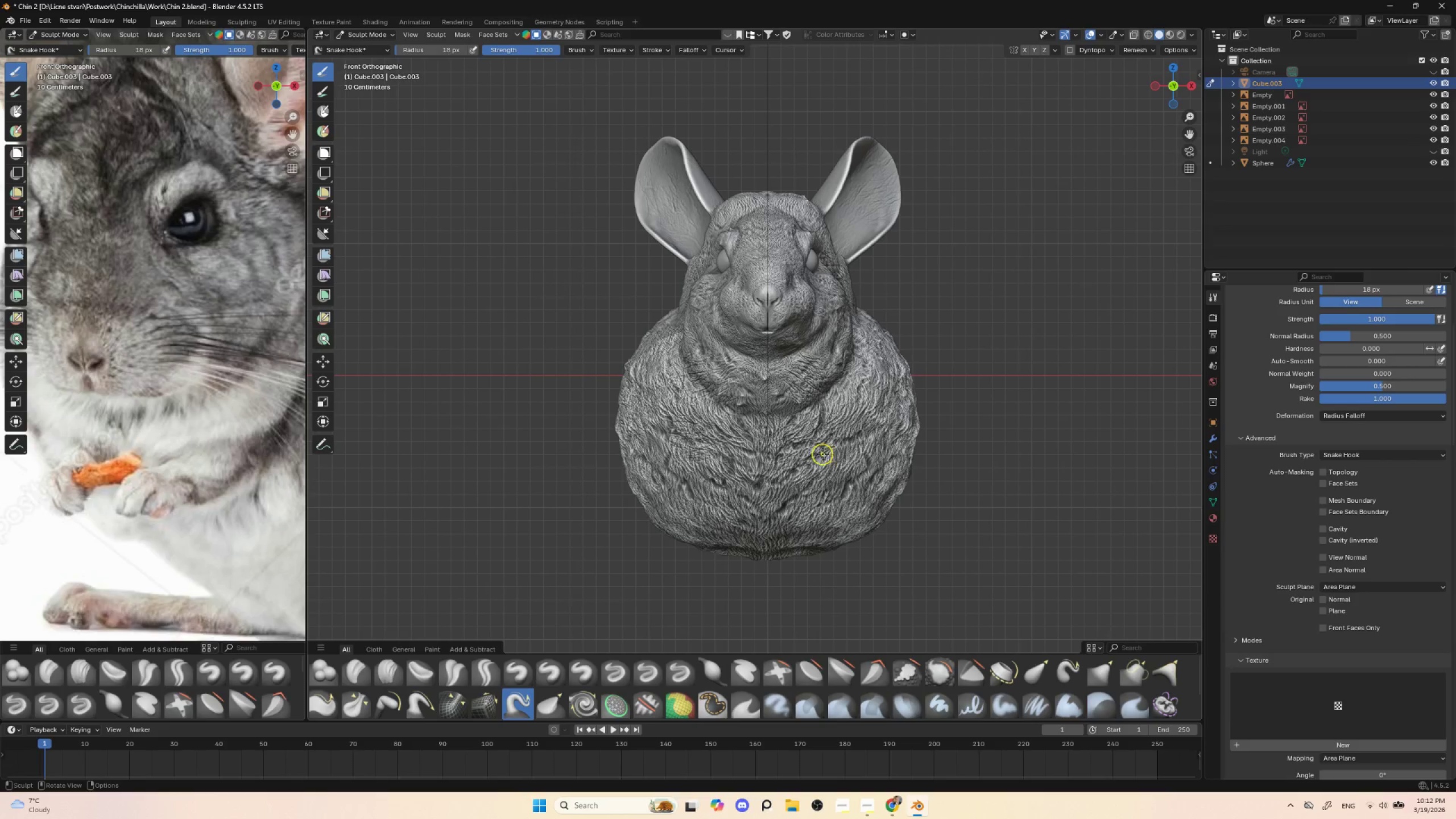 
key(BracketRight)
 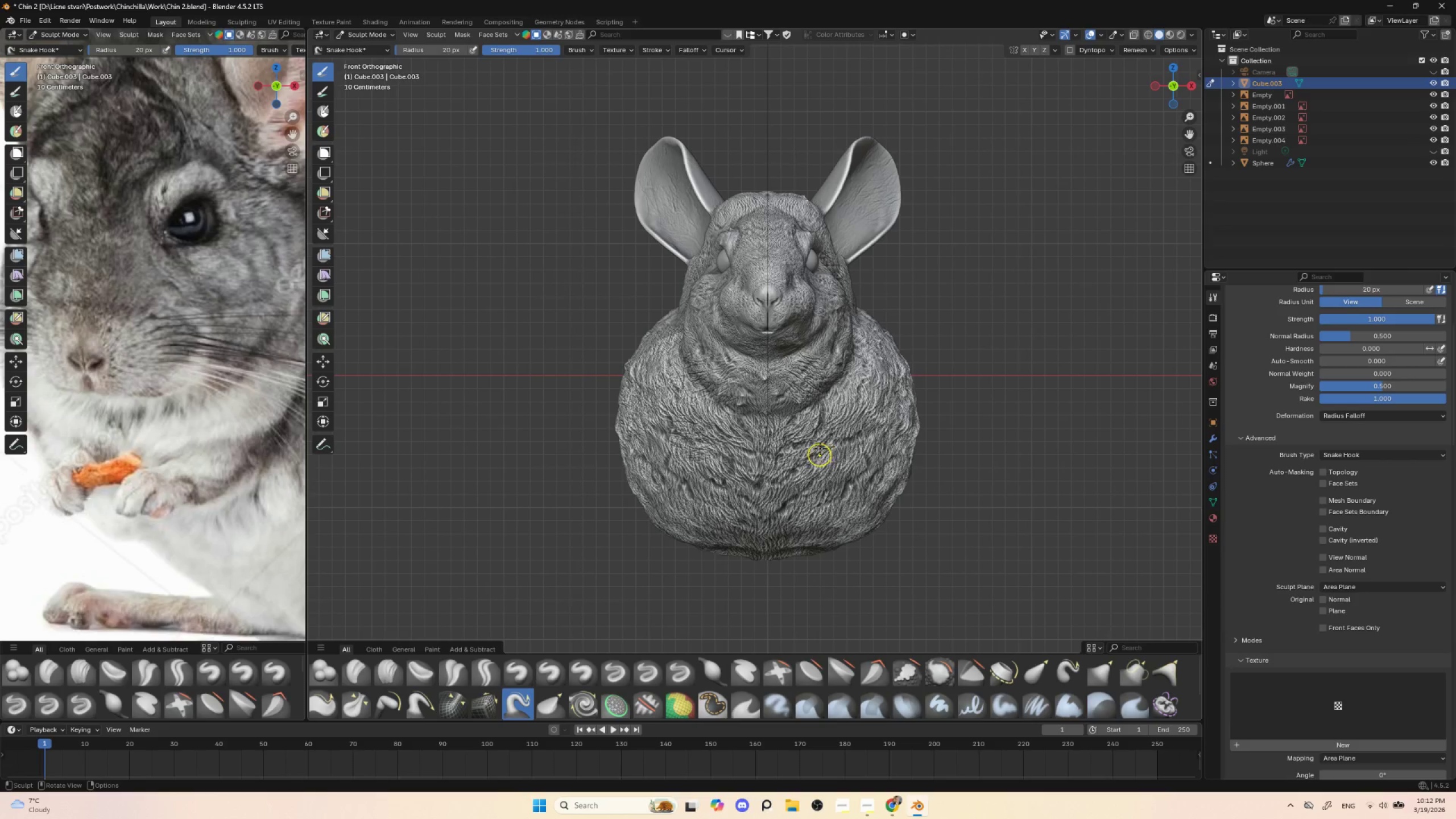 
key(BracketRight)
 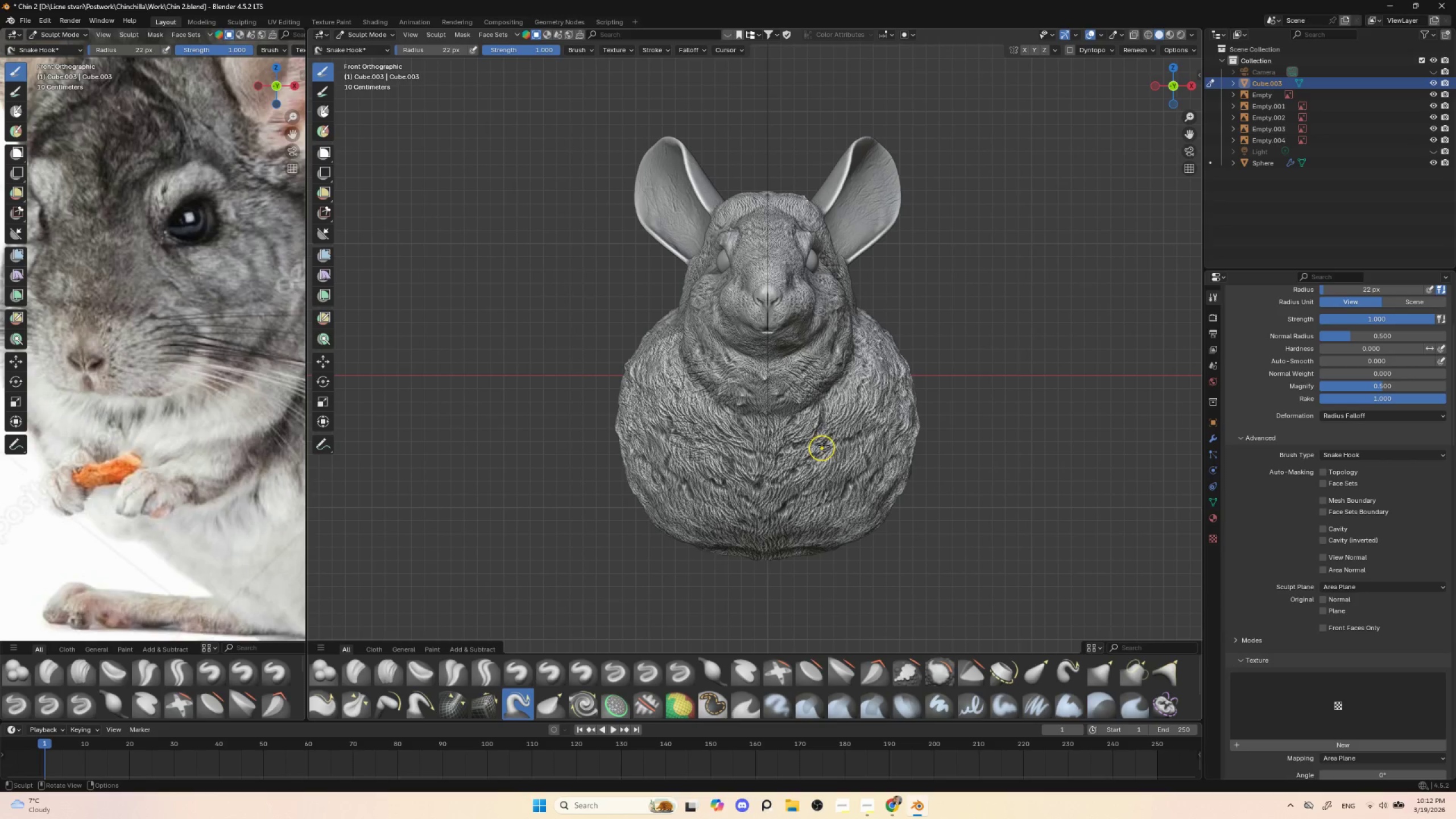 
key(BracketRight)
 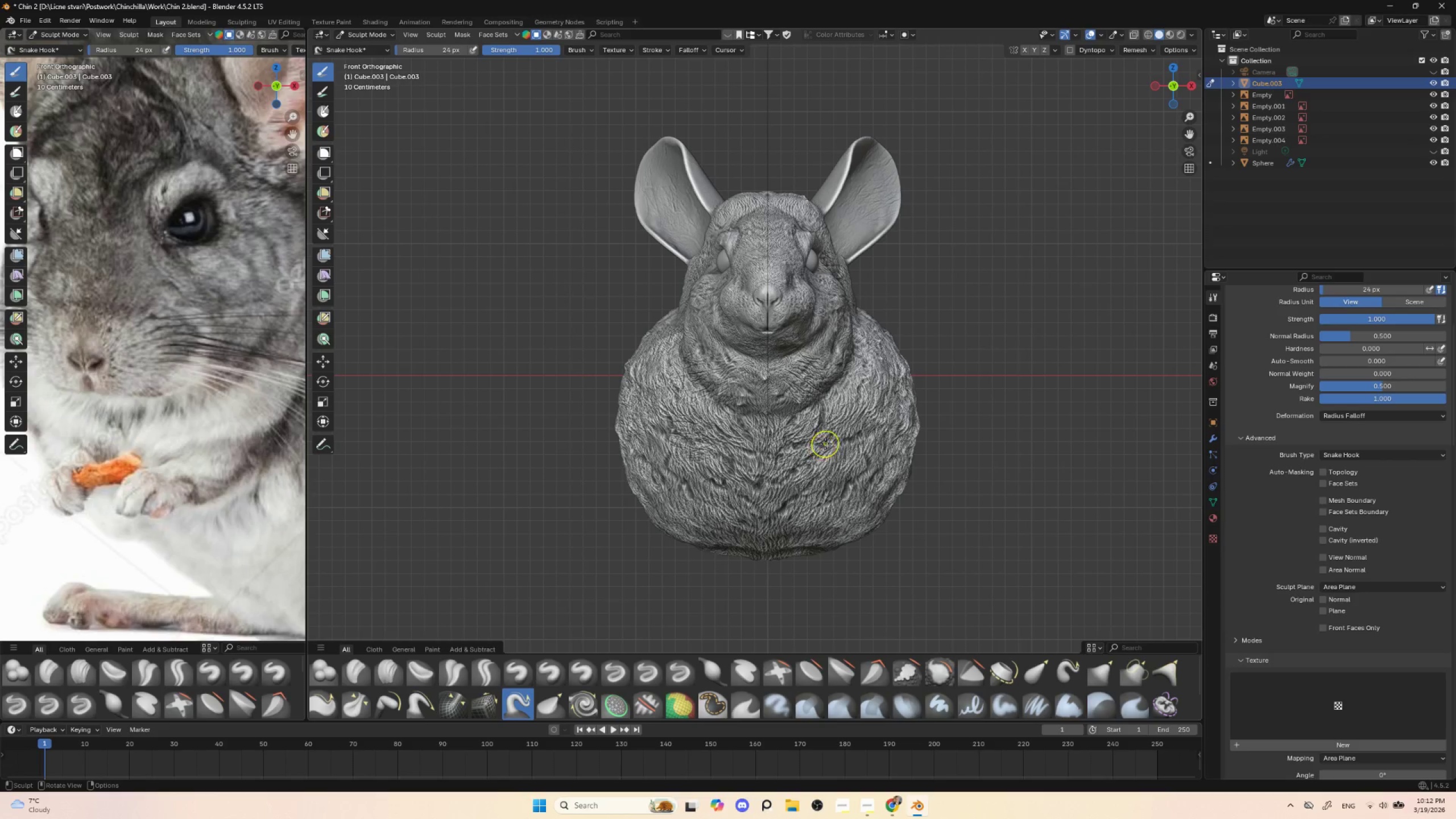 
key(BracketRight)
 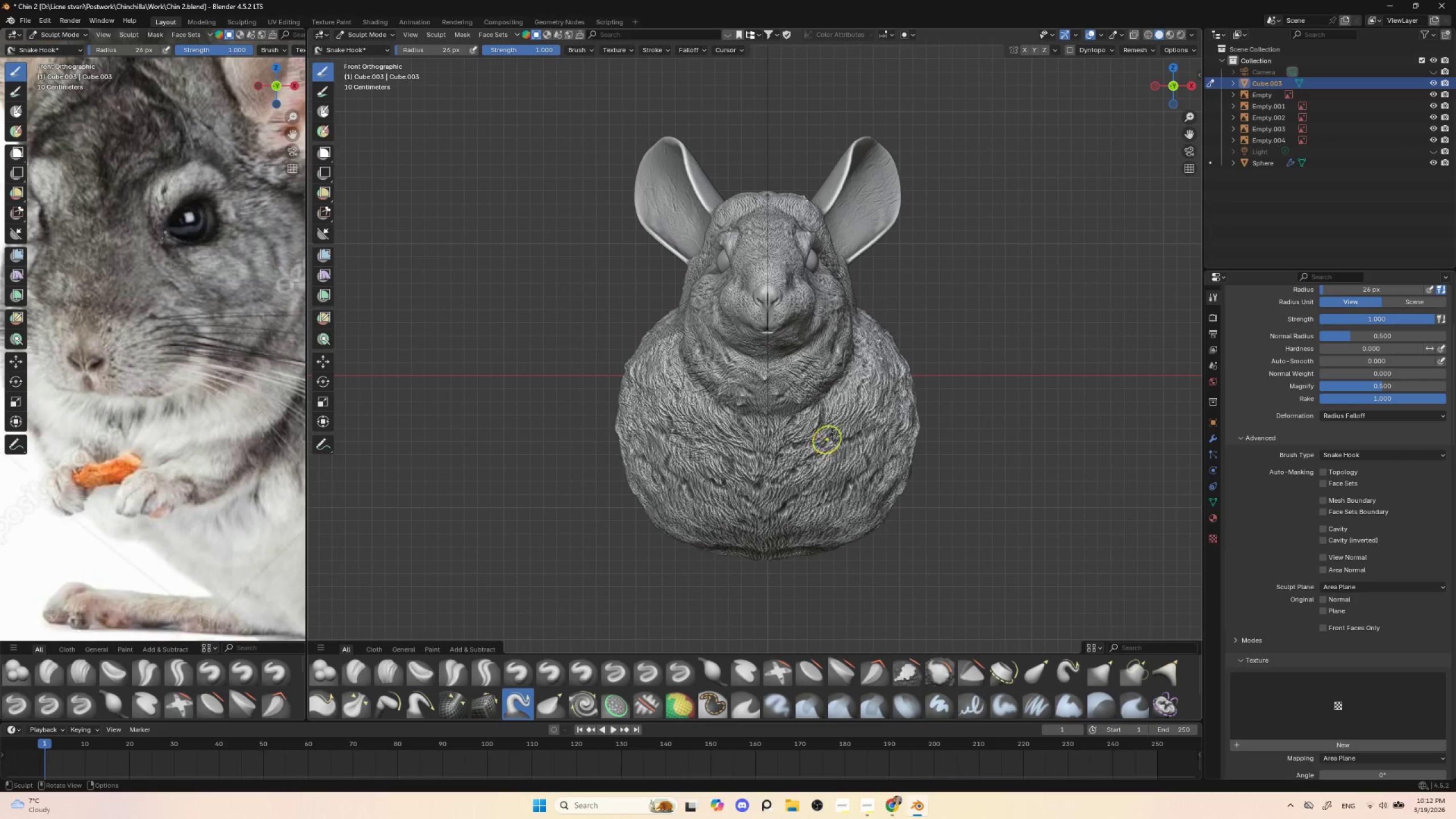 
key(BracketRight)
 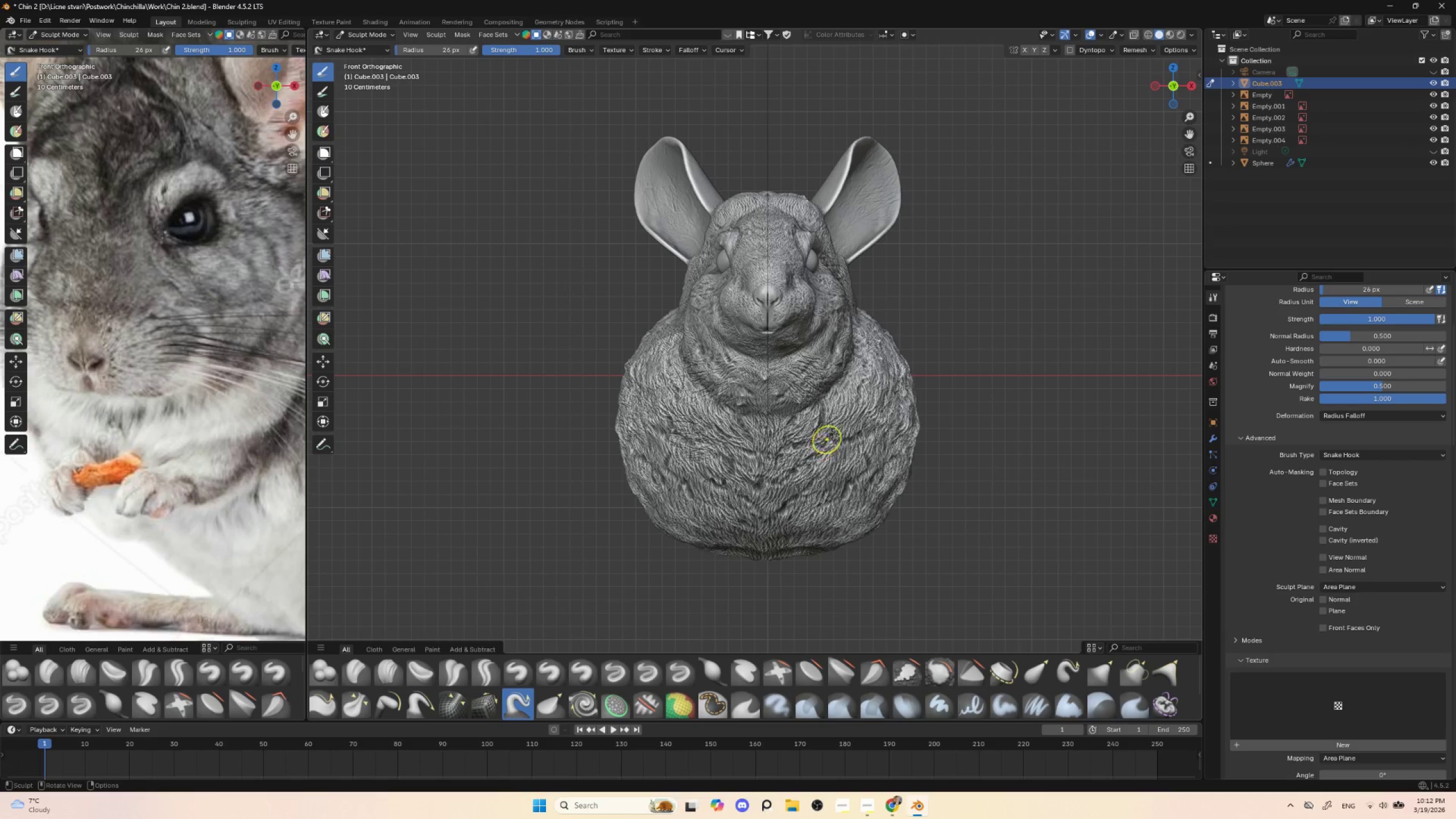 
key(BracketRight)
 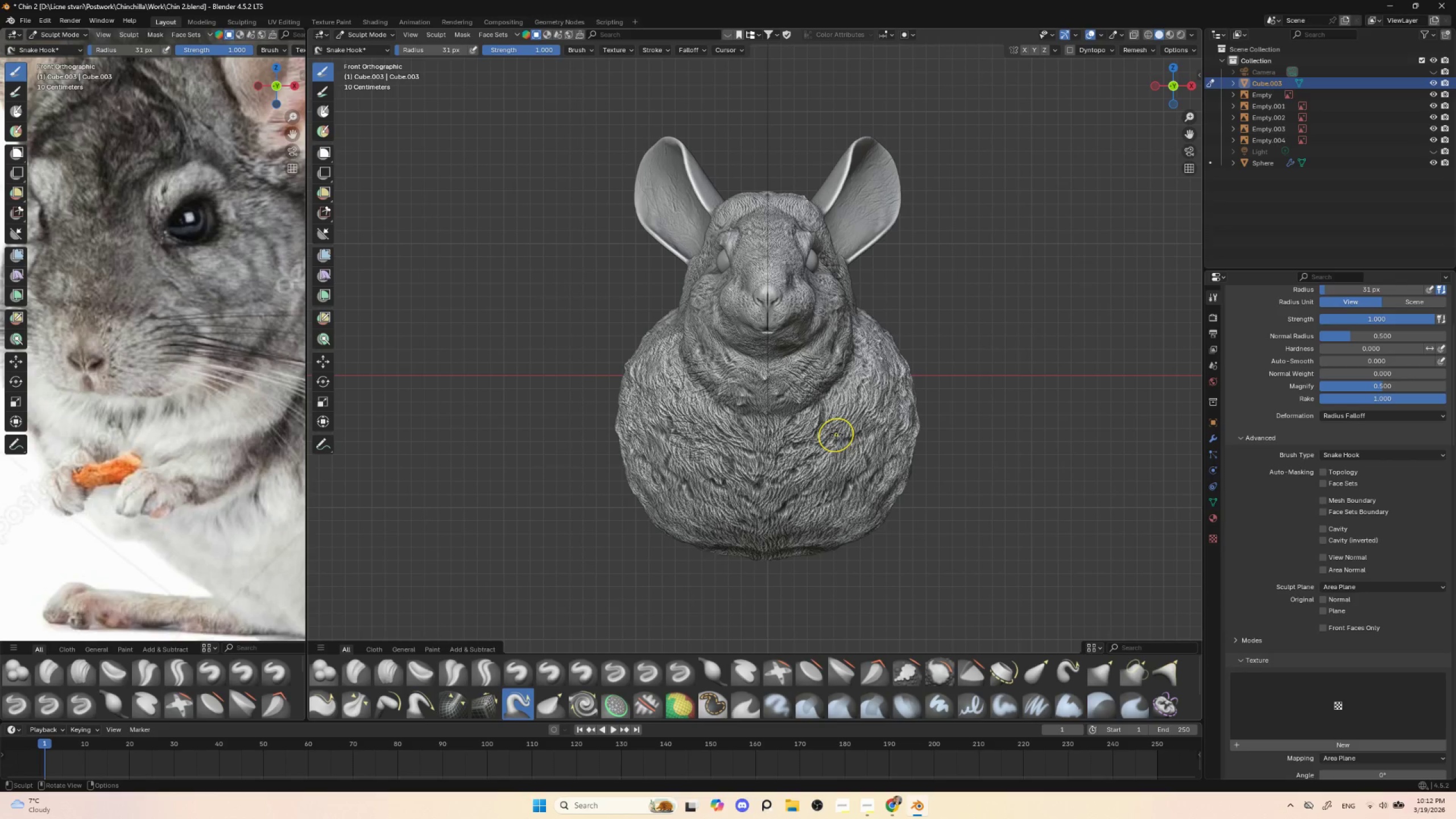 
key(BracketRight)
 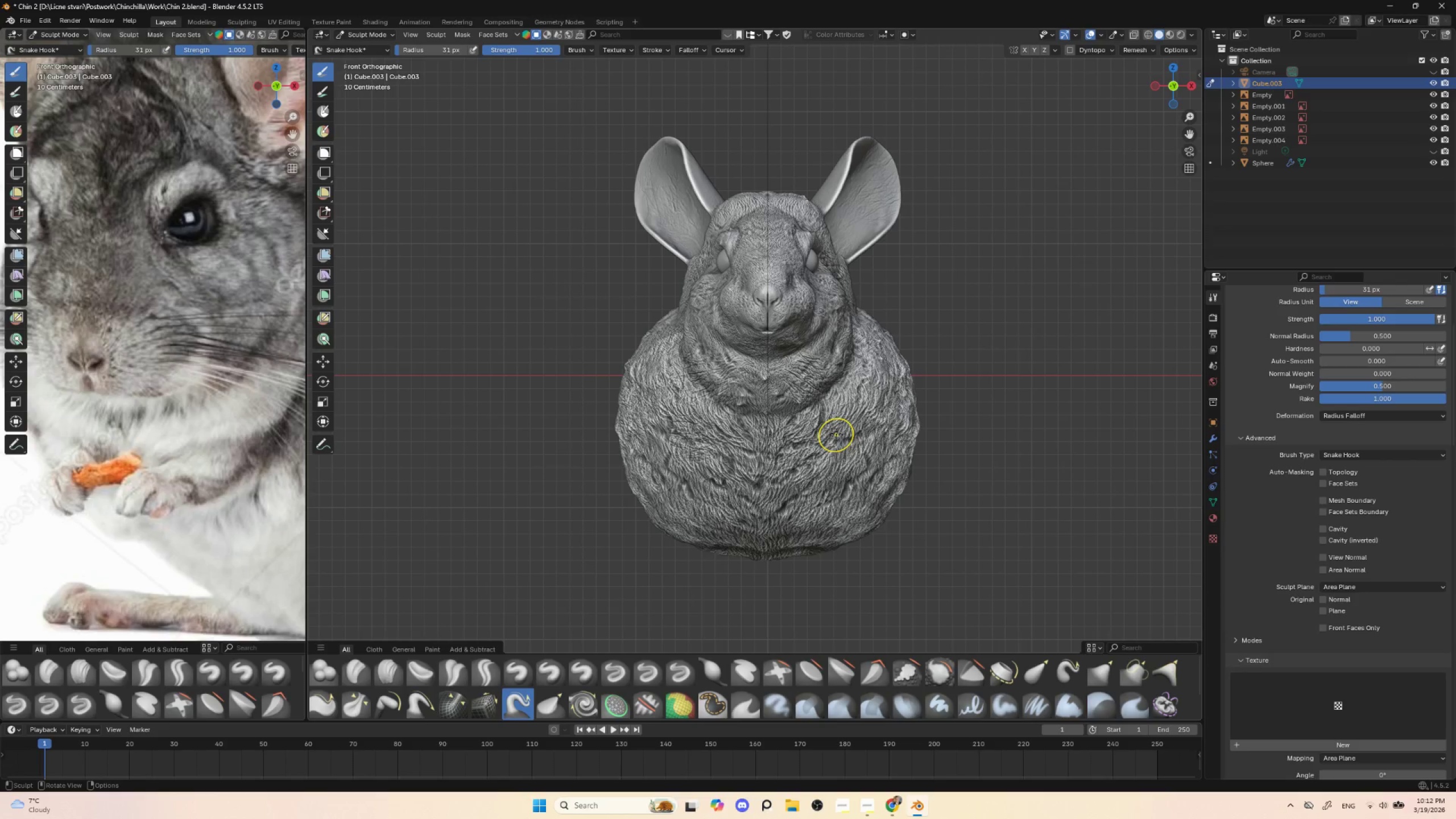 
key(BracketRight)
 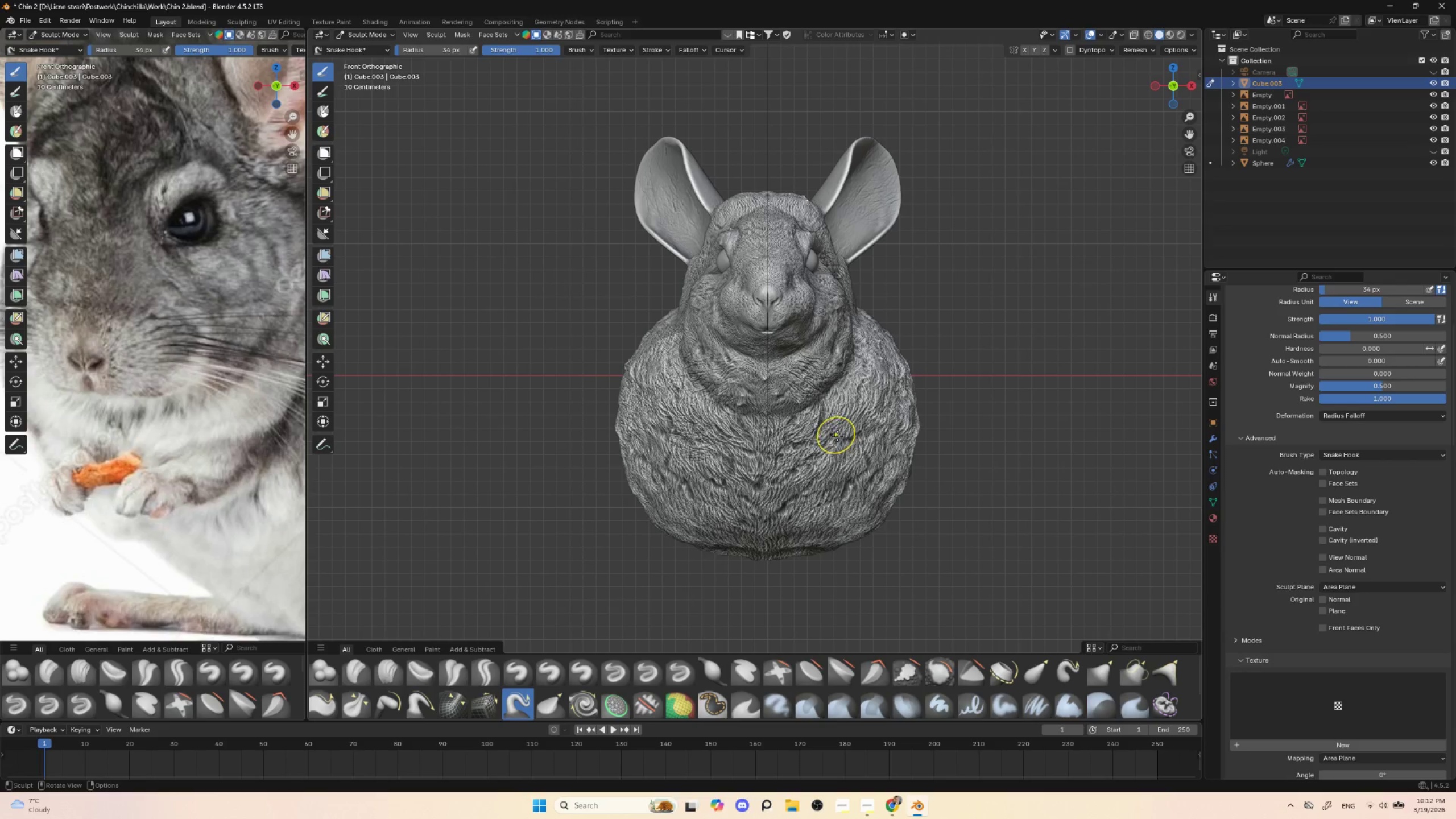 
key(BracketRight)
 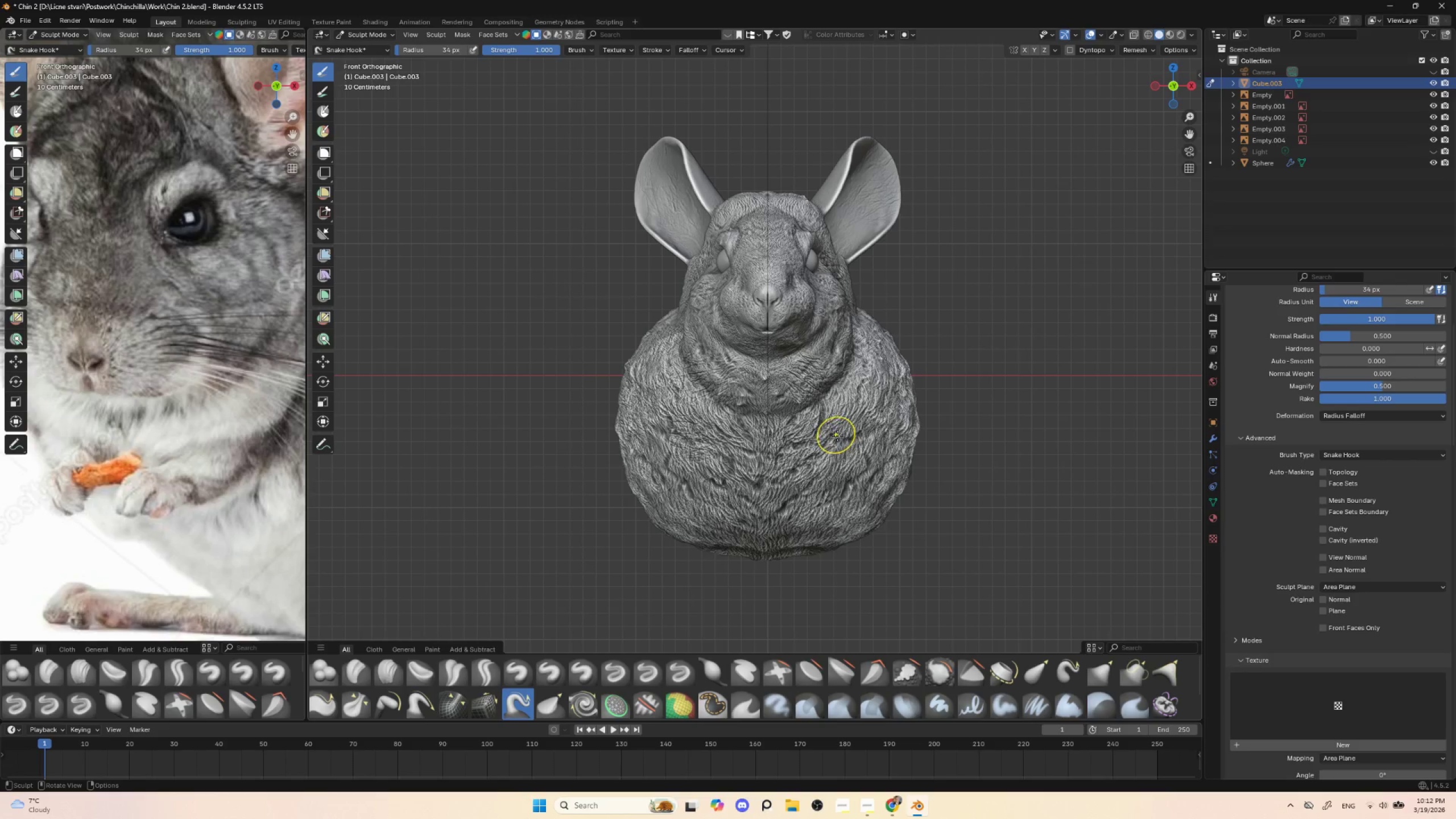 
key(BracketRight)
 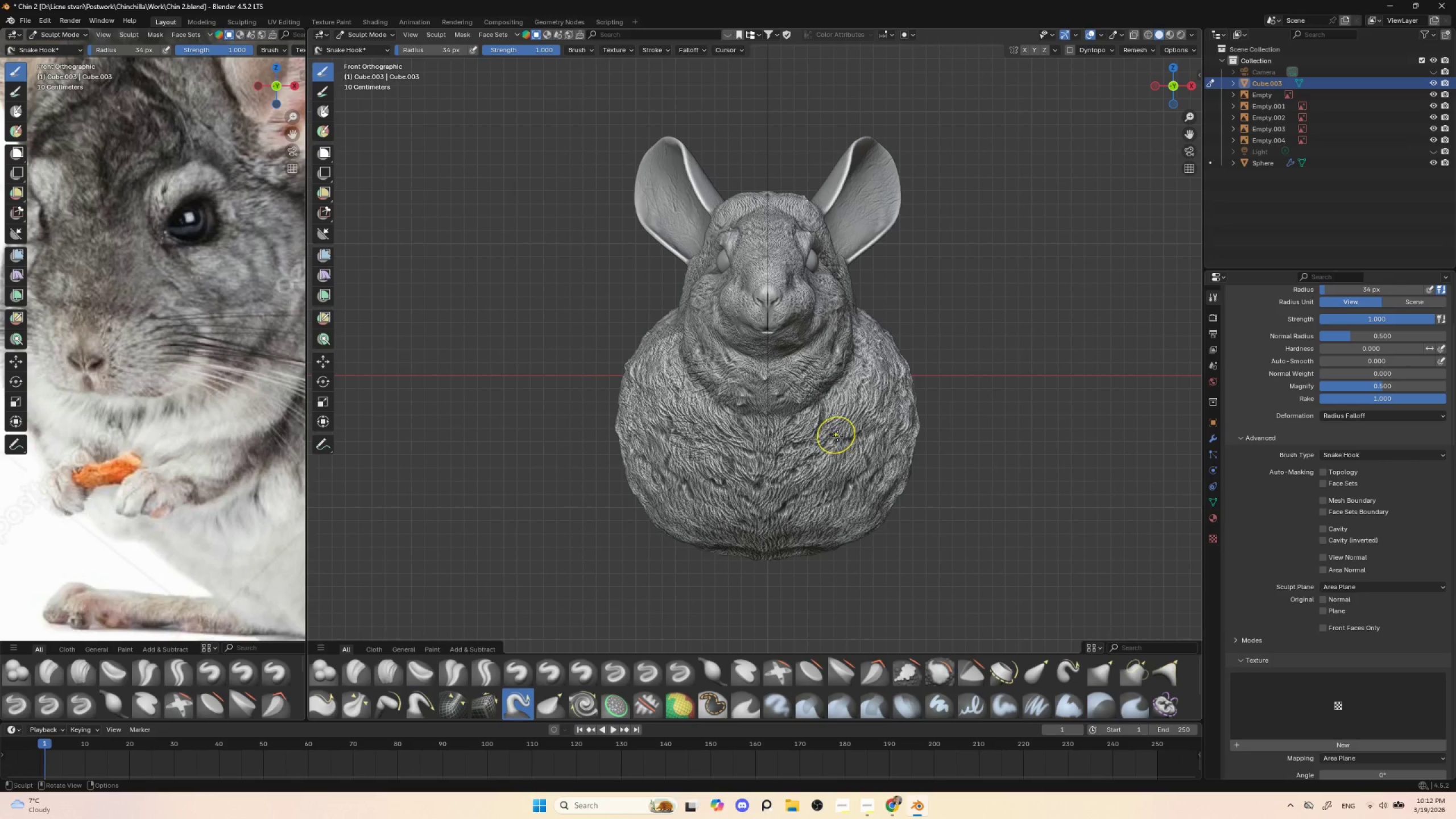 
key(BracketRight)
 